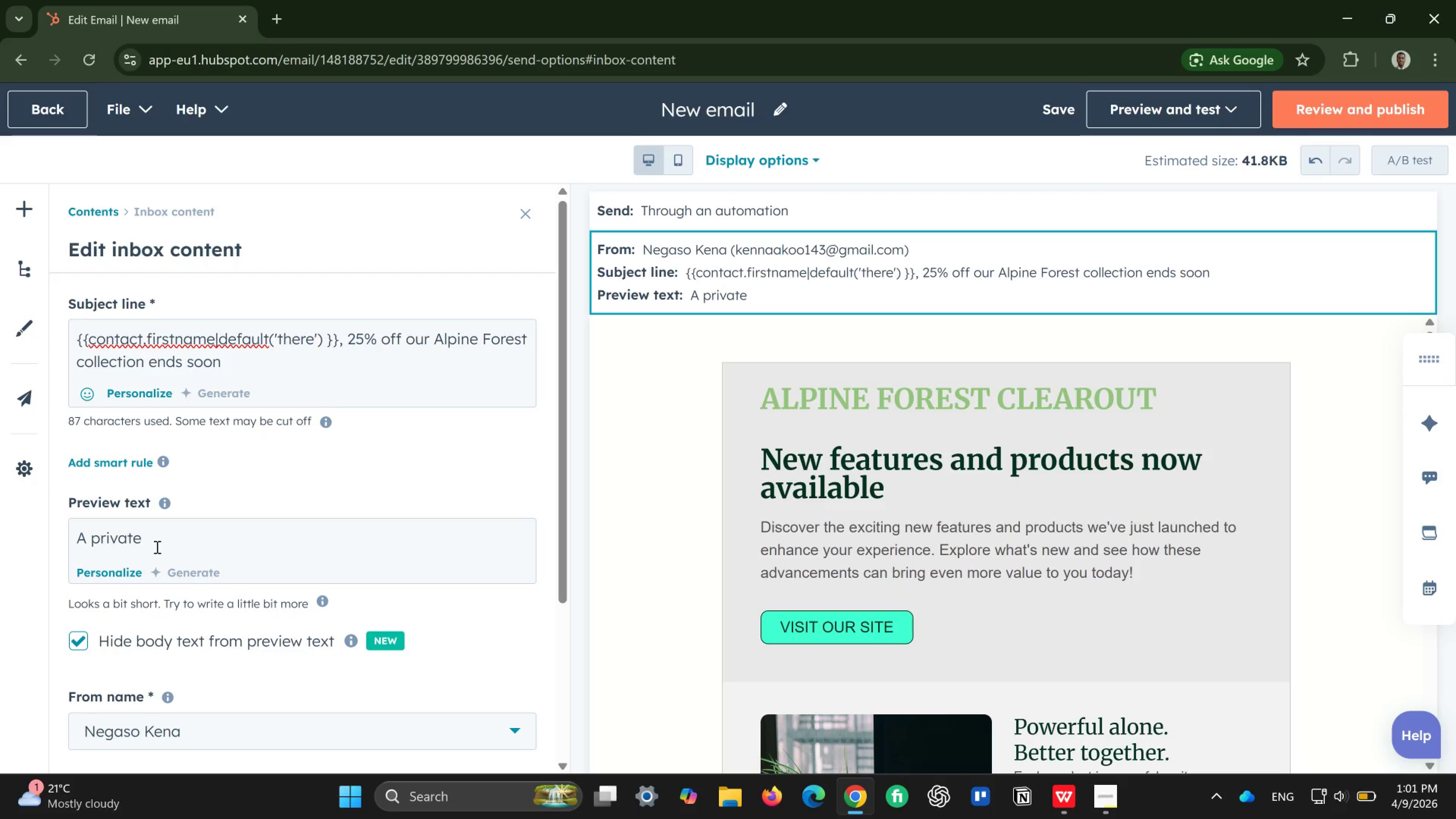 
left_click([156, 547])
 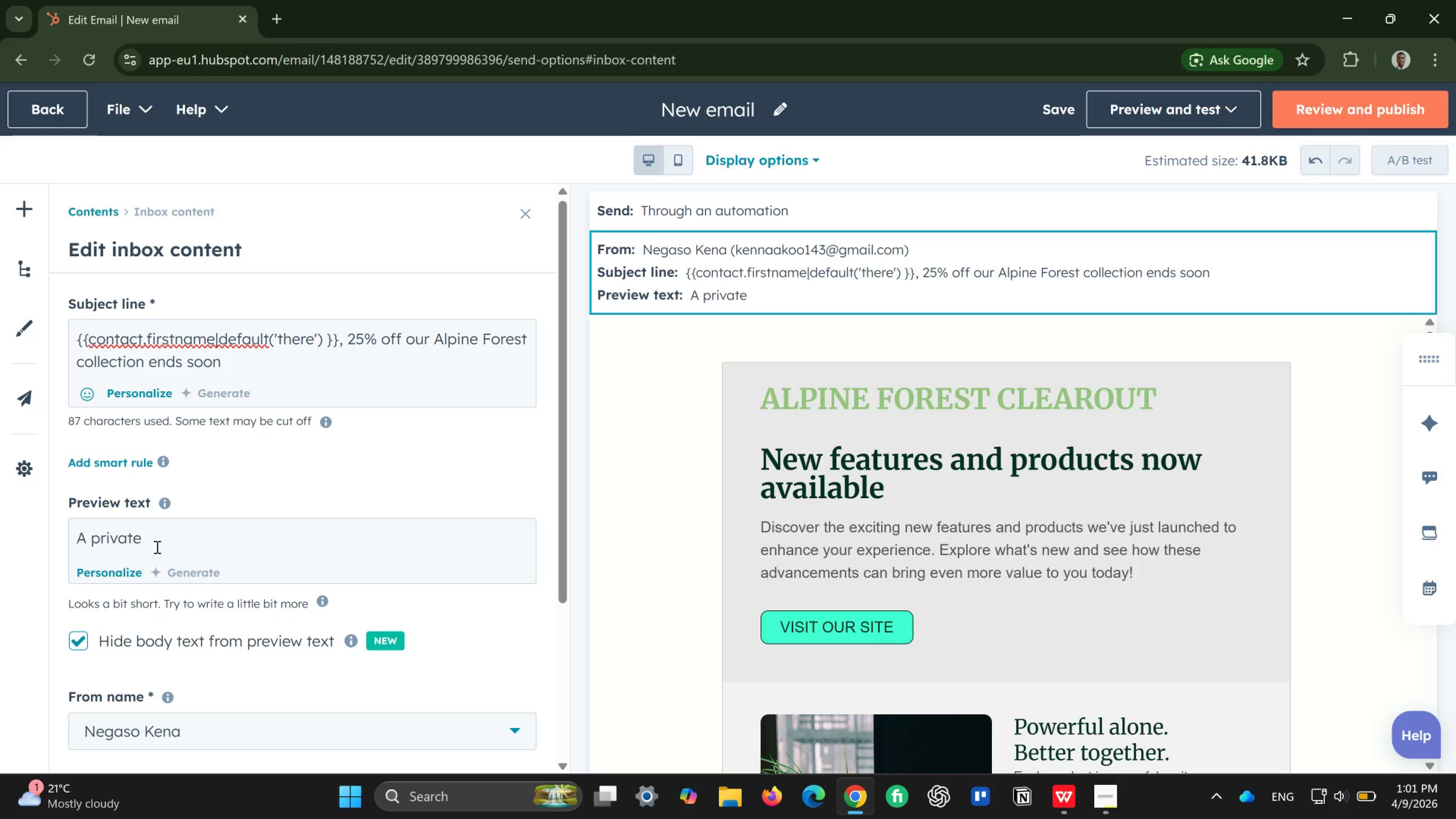 
type(clearout on our Alpine Forest - limited )
 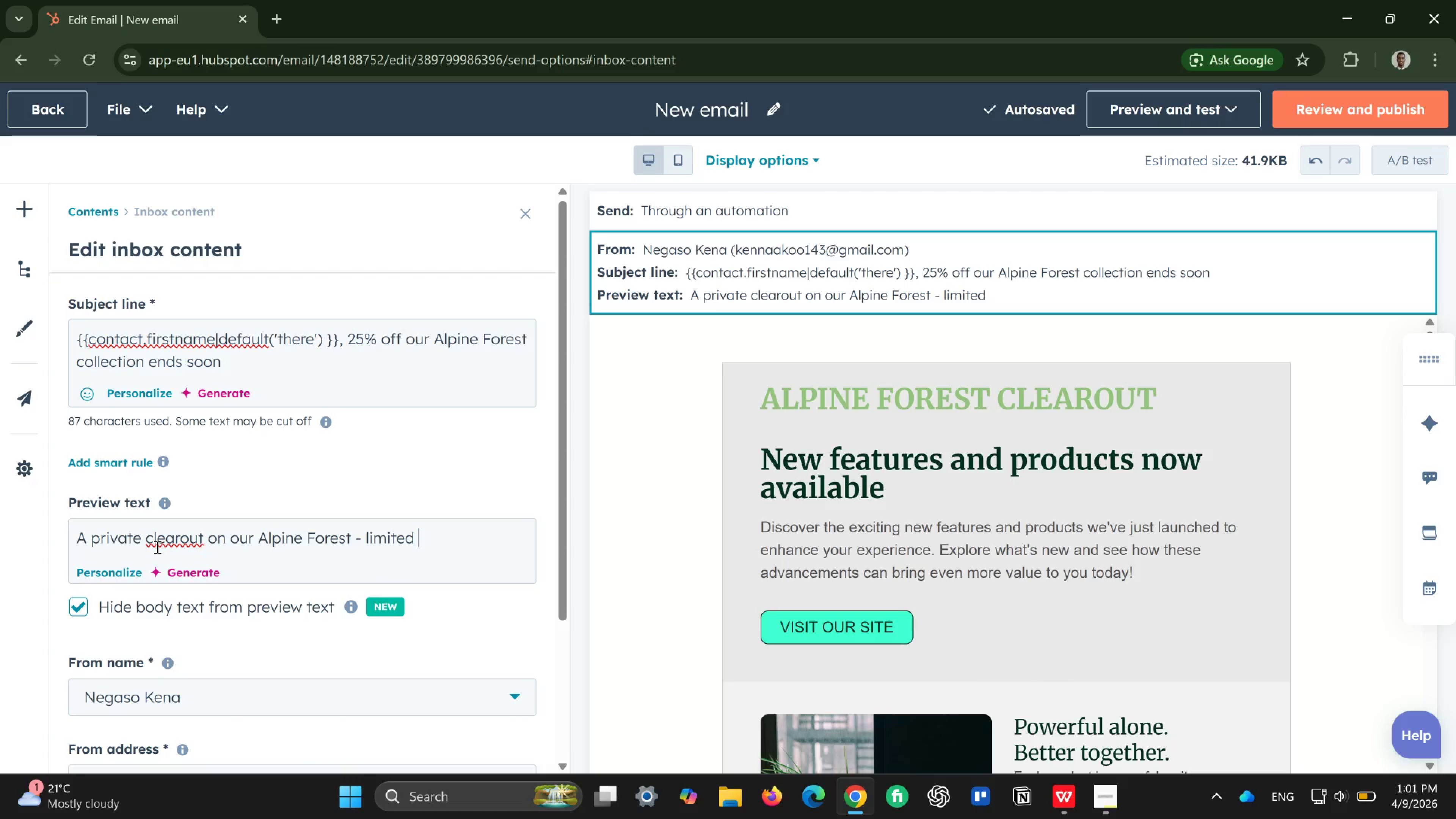 
wait(6.95)
 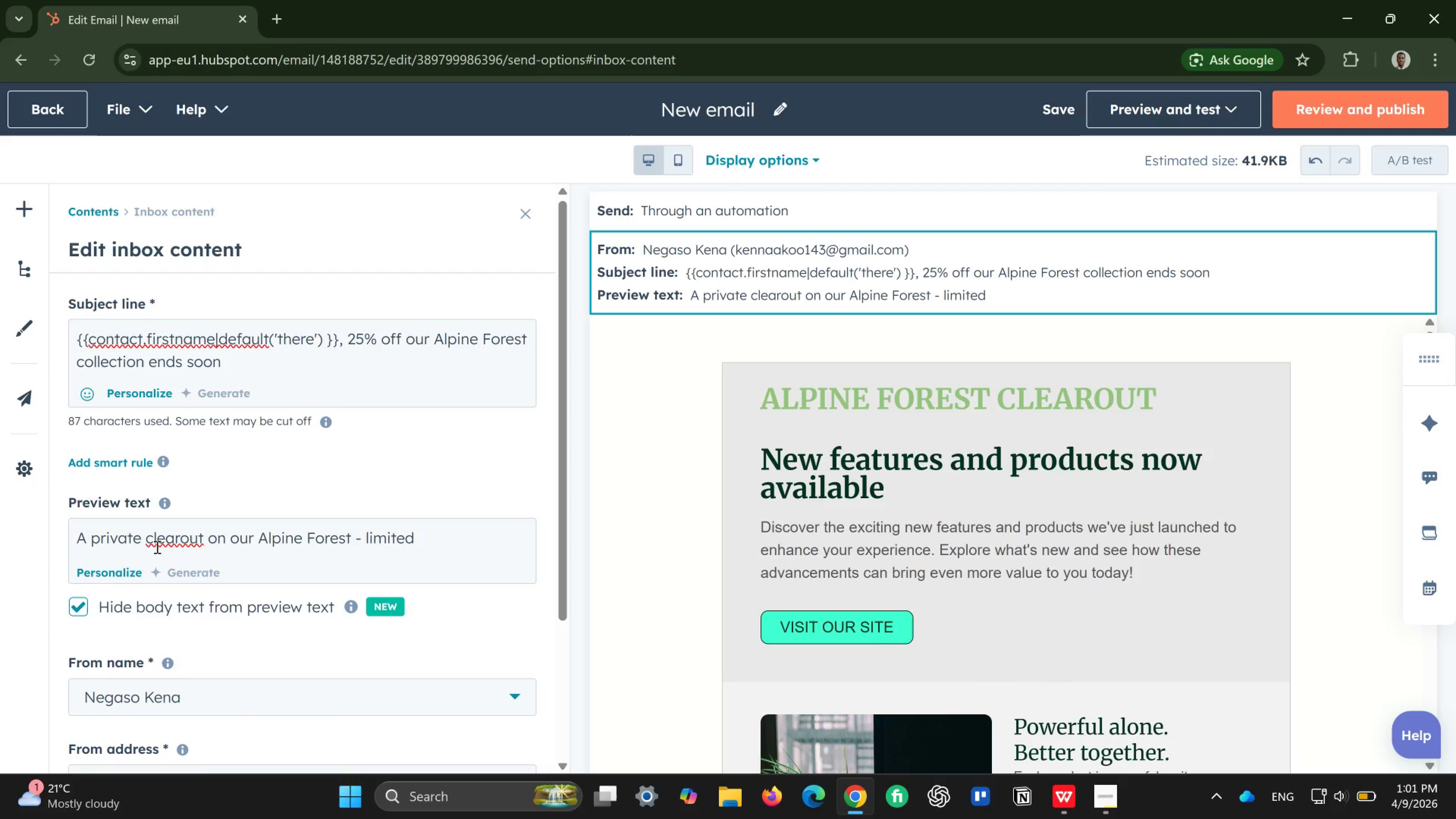 
type(stock)
 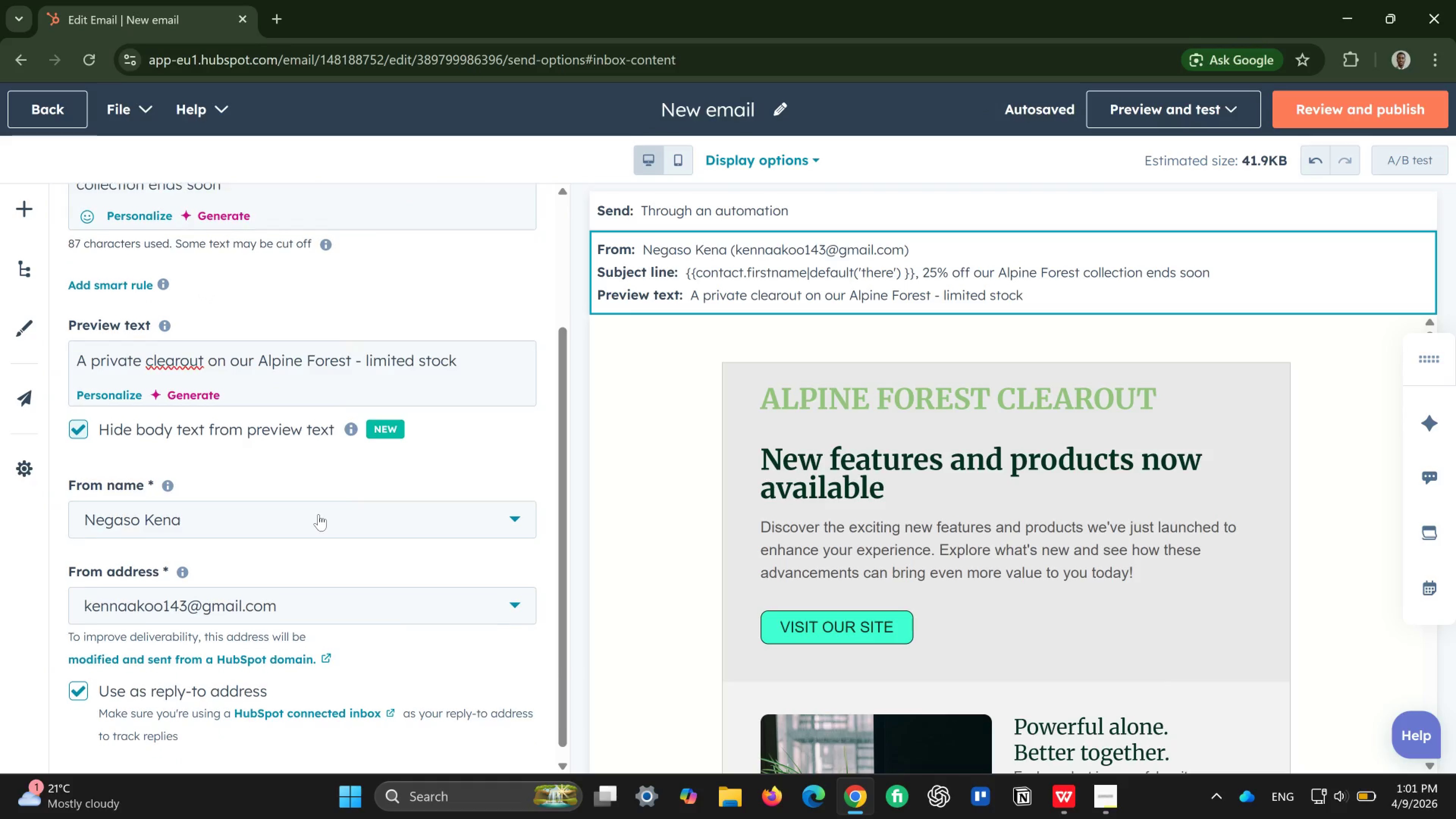 
wait(13.12)
 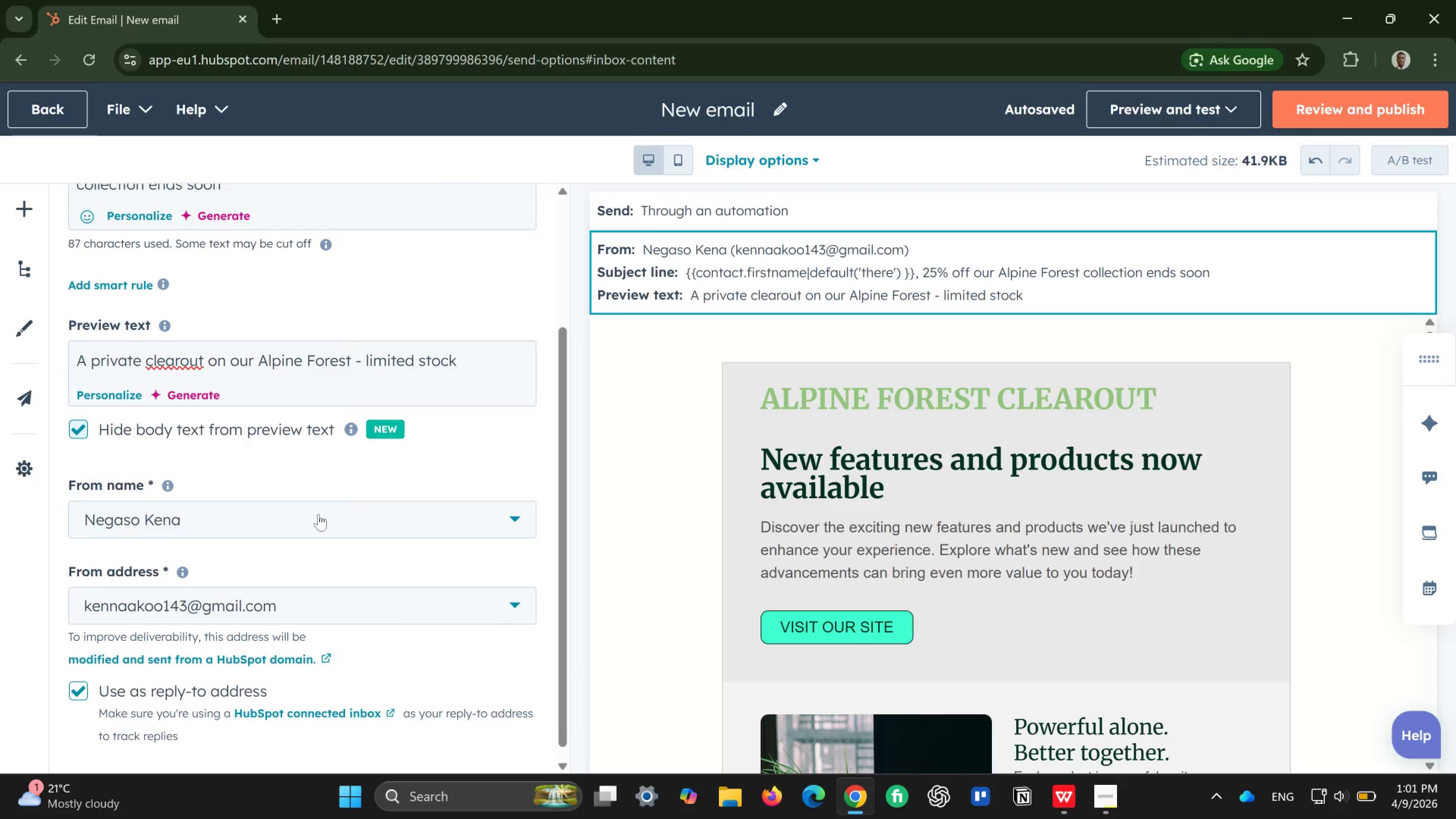 
left_click([840, 464])
 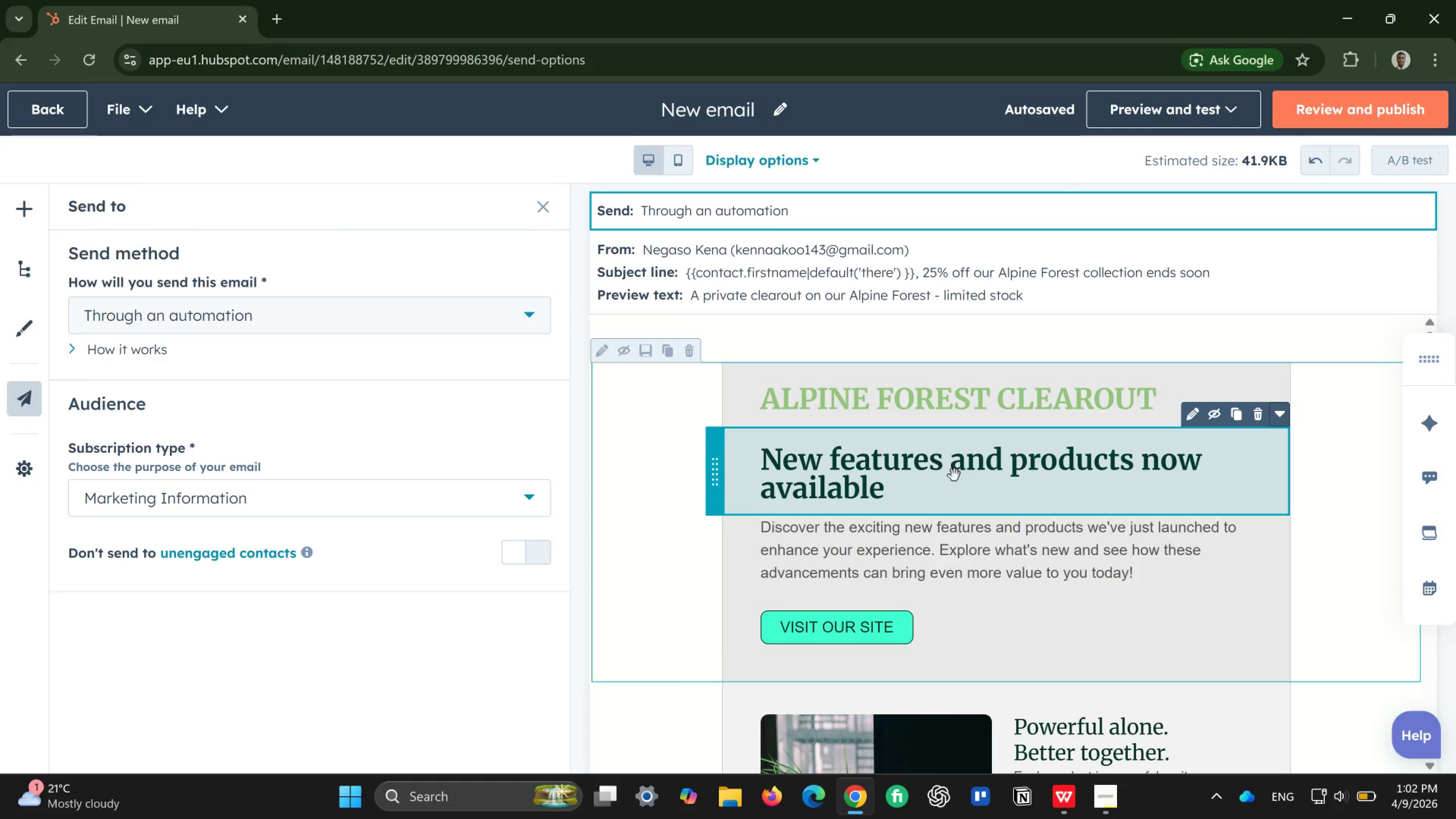 
wait(17.18)
 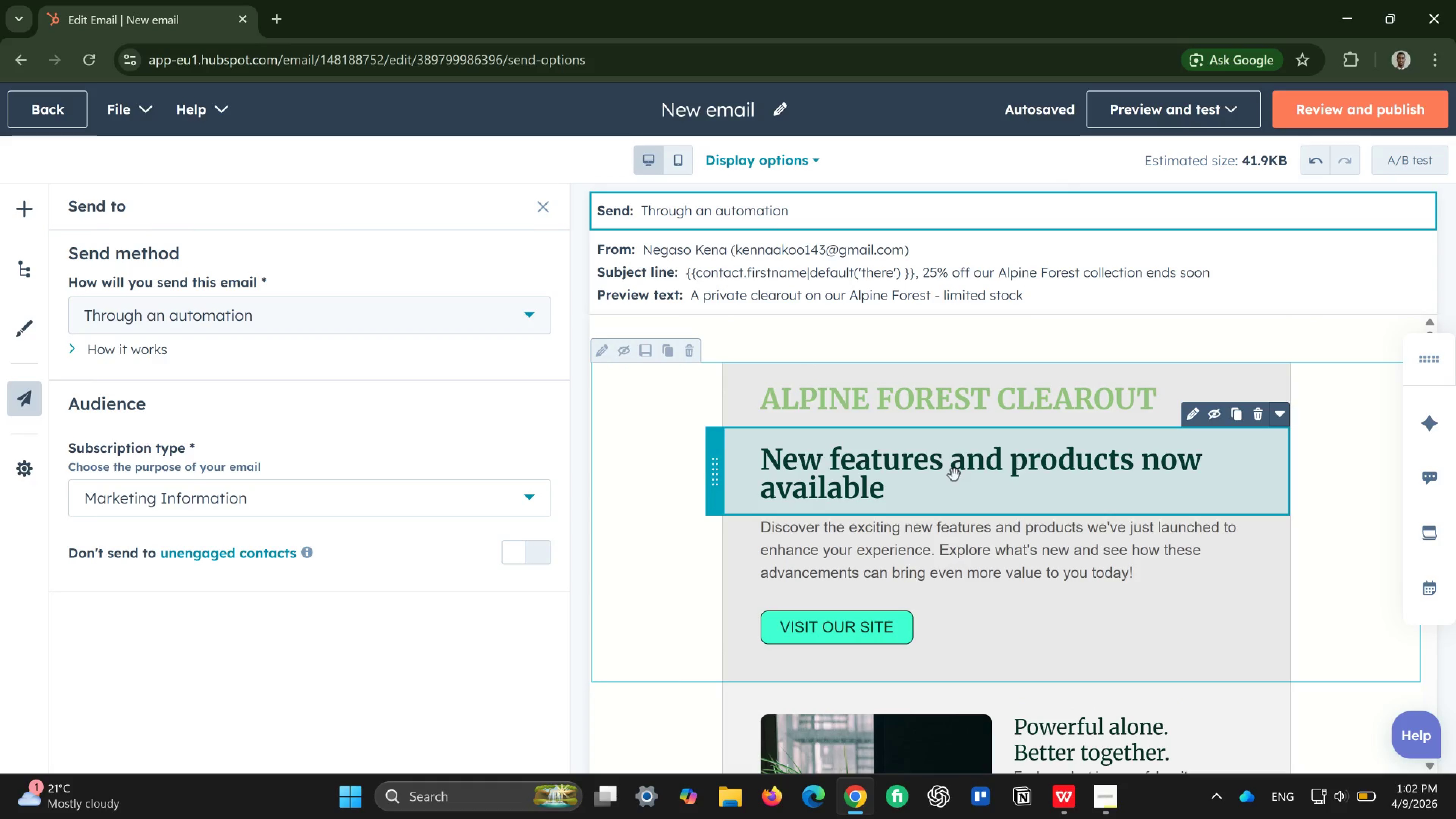 
left_click([1195, 419])
 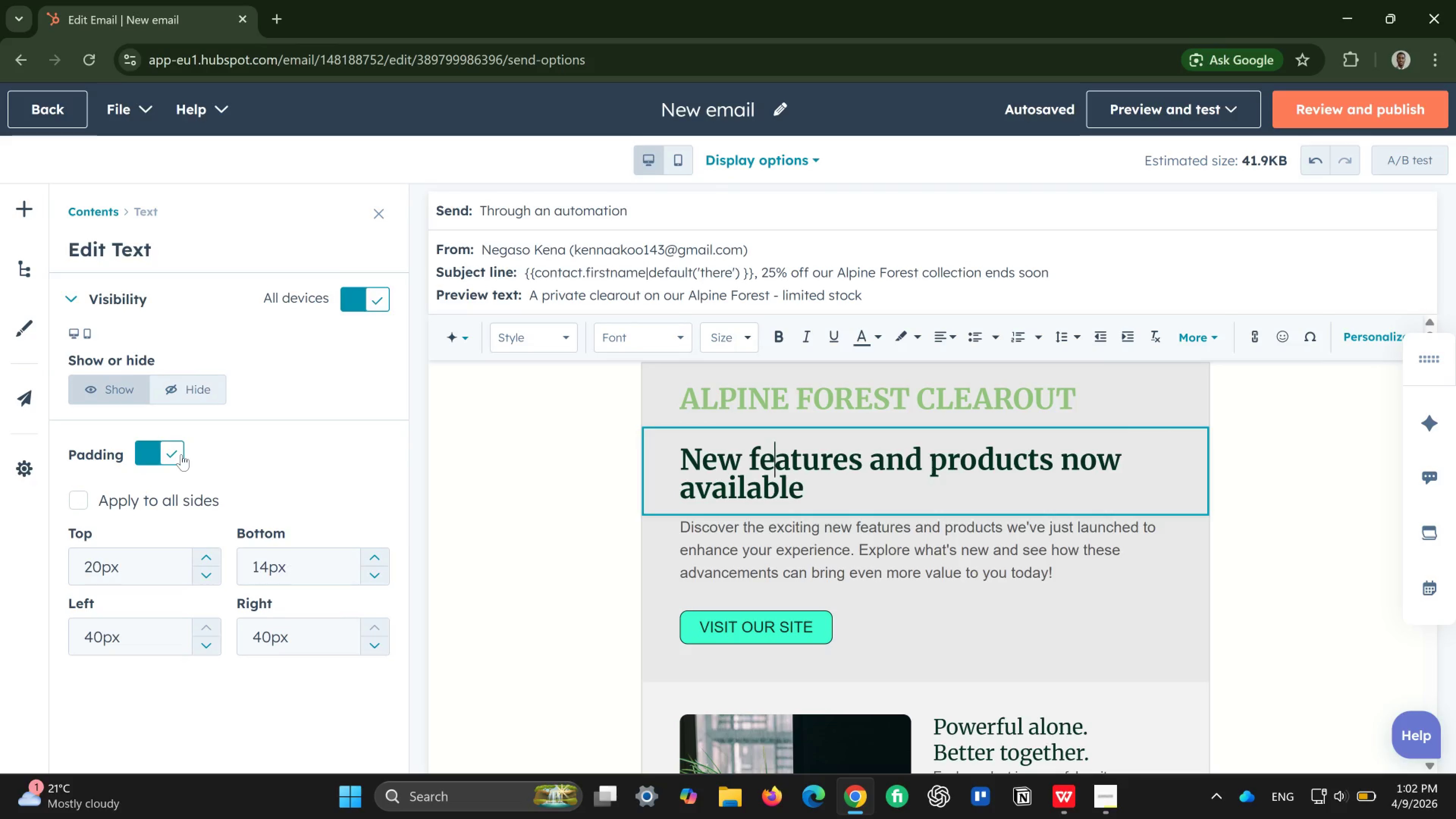 
wait(17.8)
 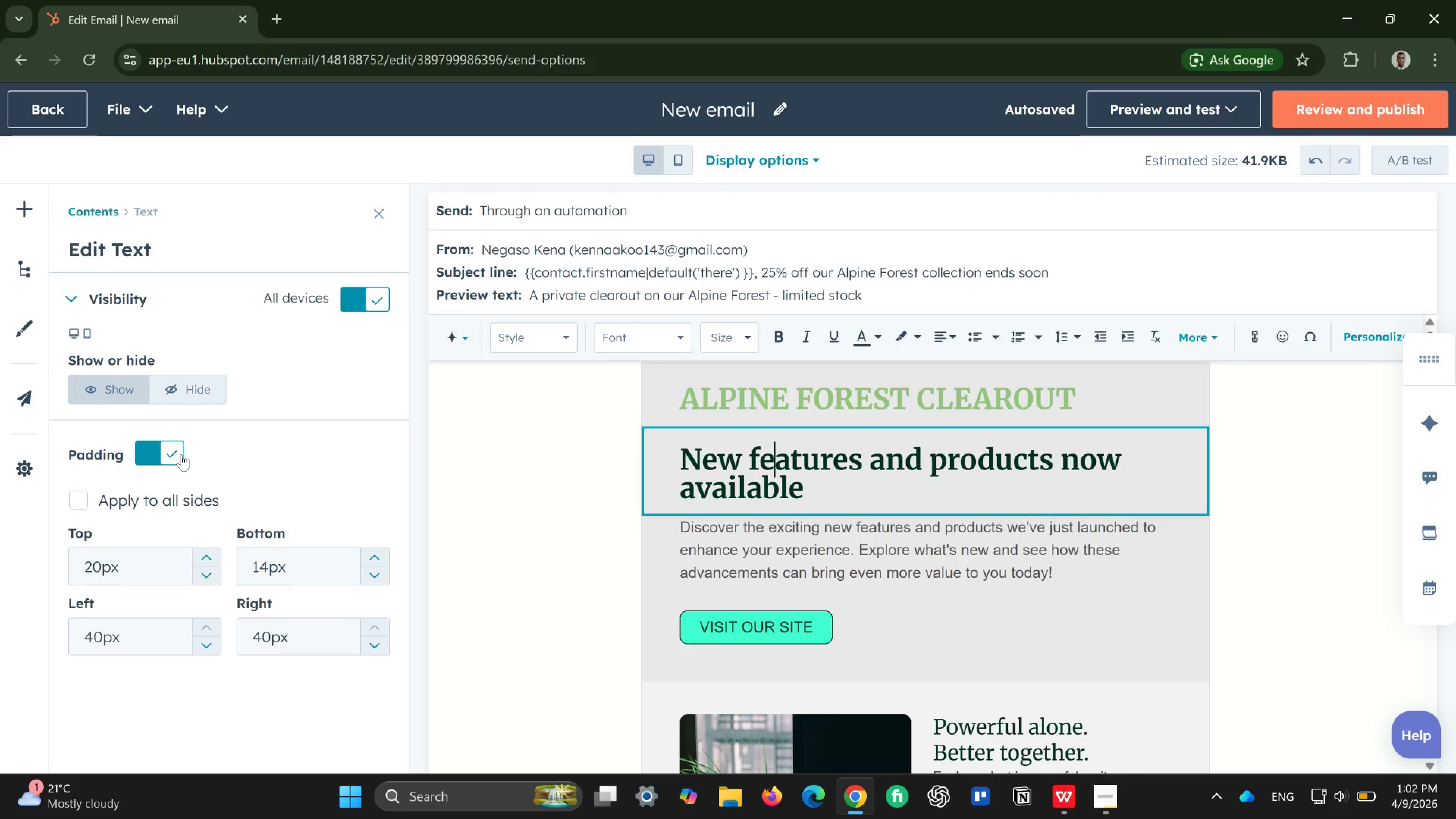 
left_click([79, 500])
 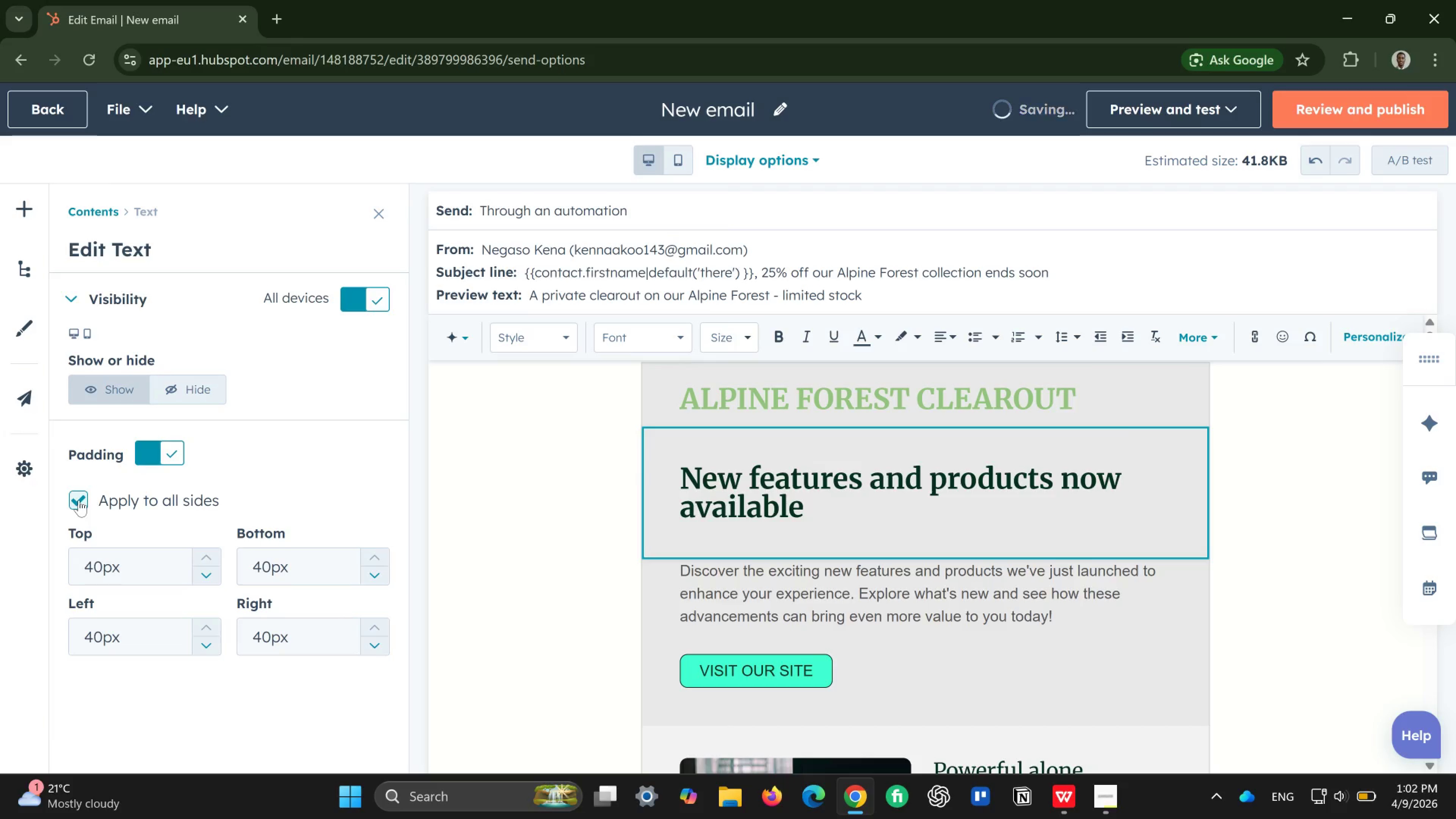 
left_click([79, 500])
 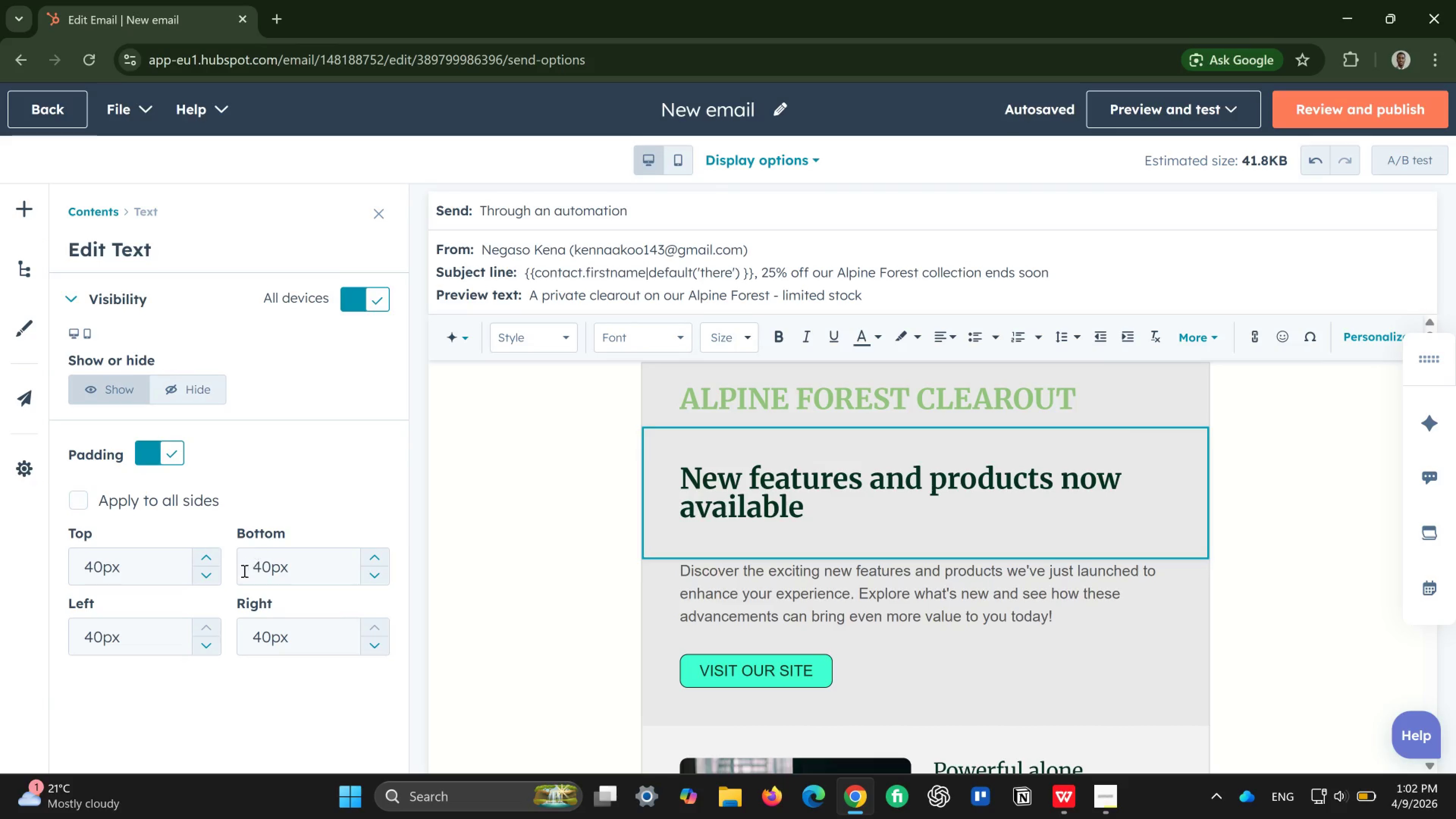 
wait(7.79)
 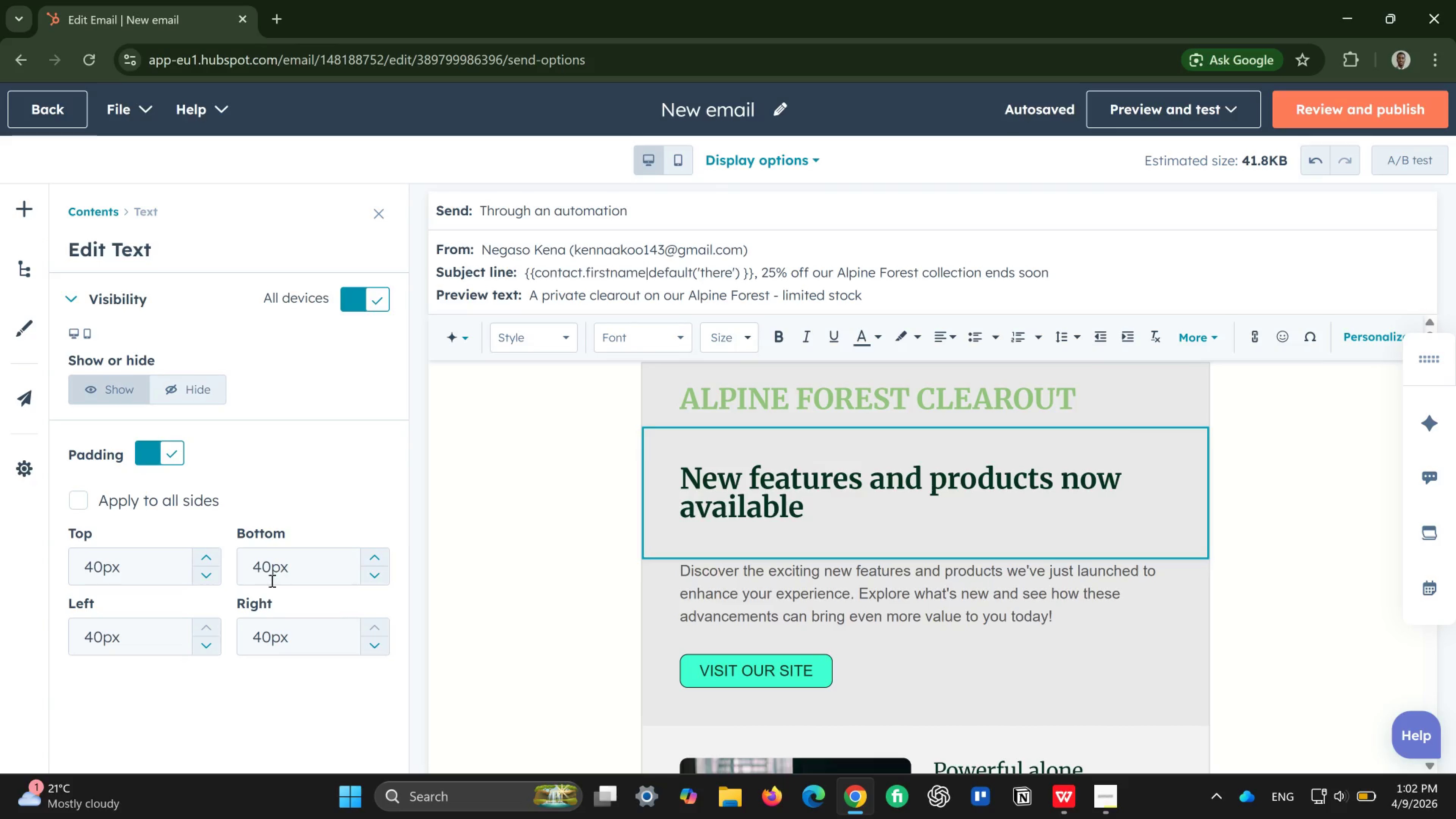 
left_click([207, 550])
 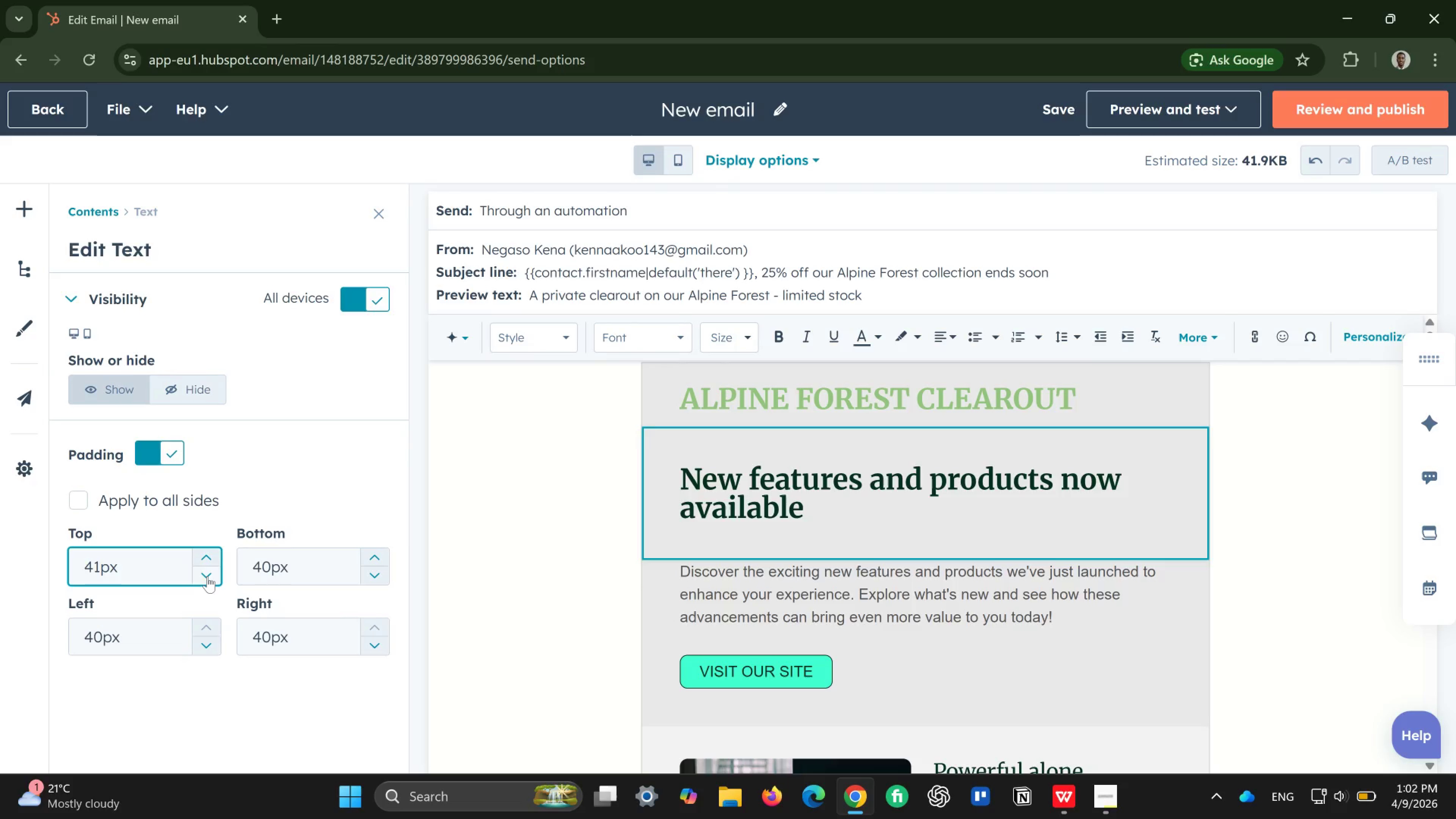 
double_click([207, 576])
 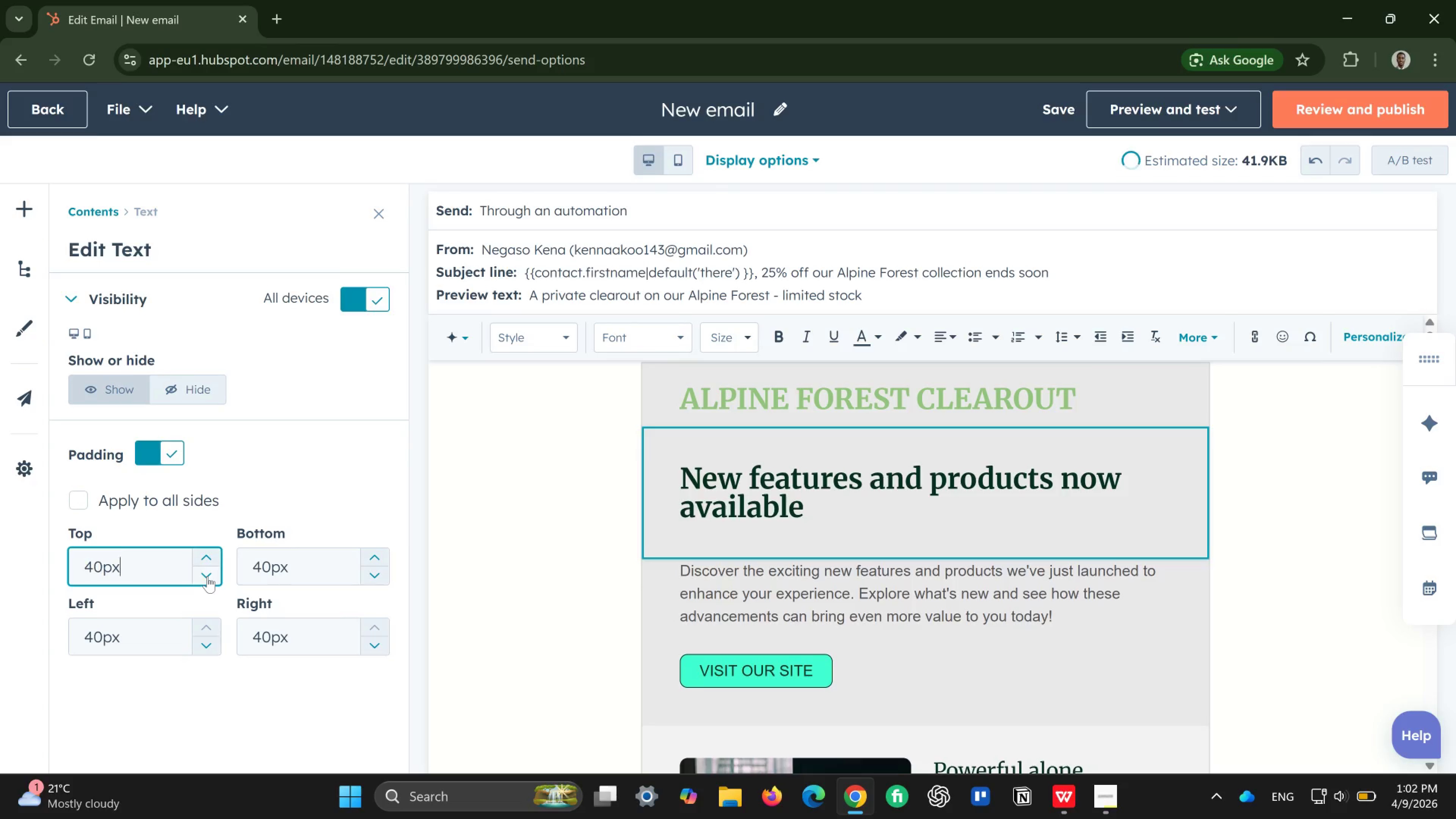 
triple_click([207, 576])
 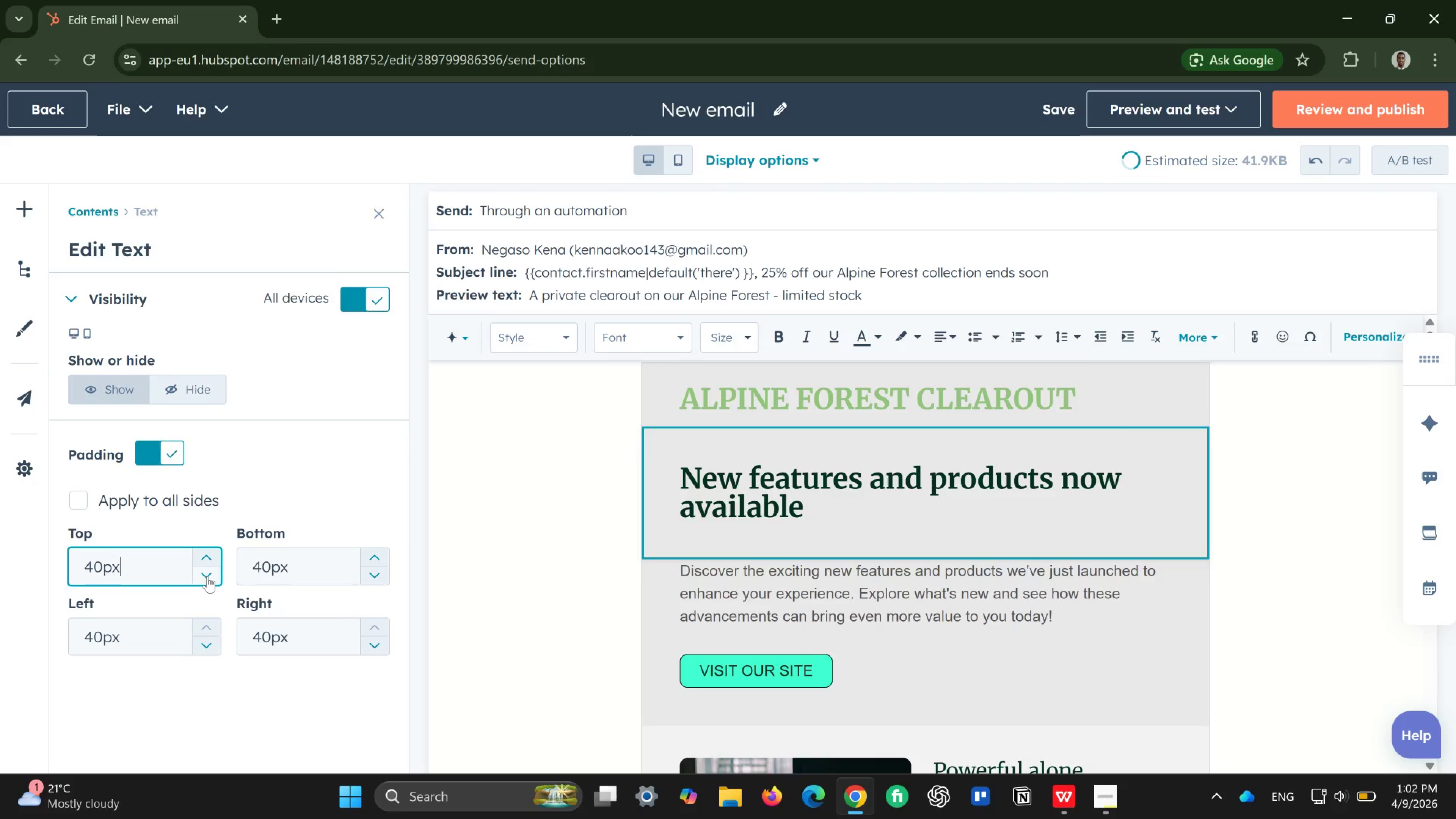 
triple_click([207, 576])
 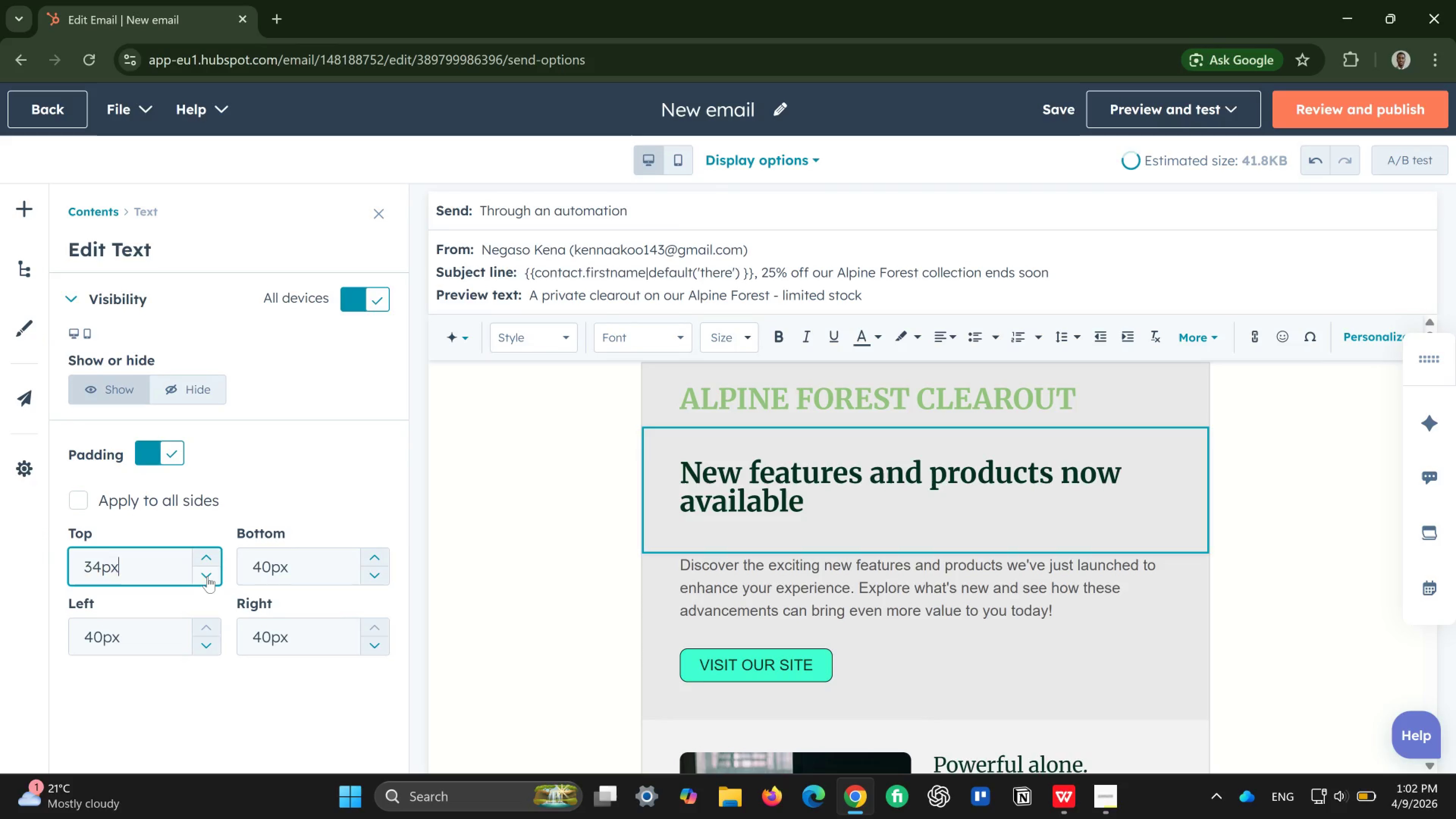 
triple_click([207, 576])
 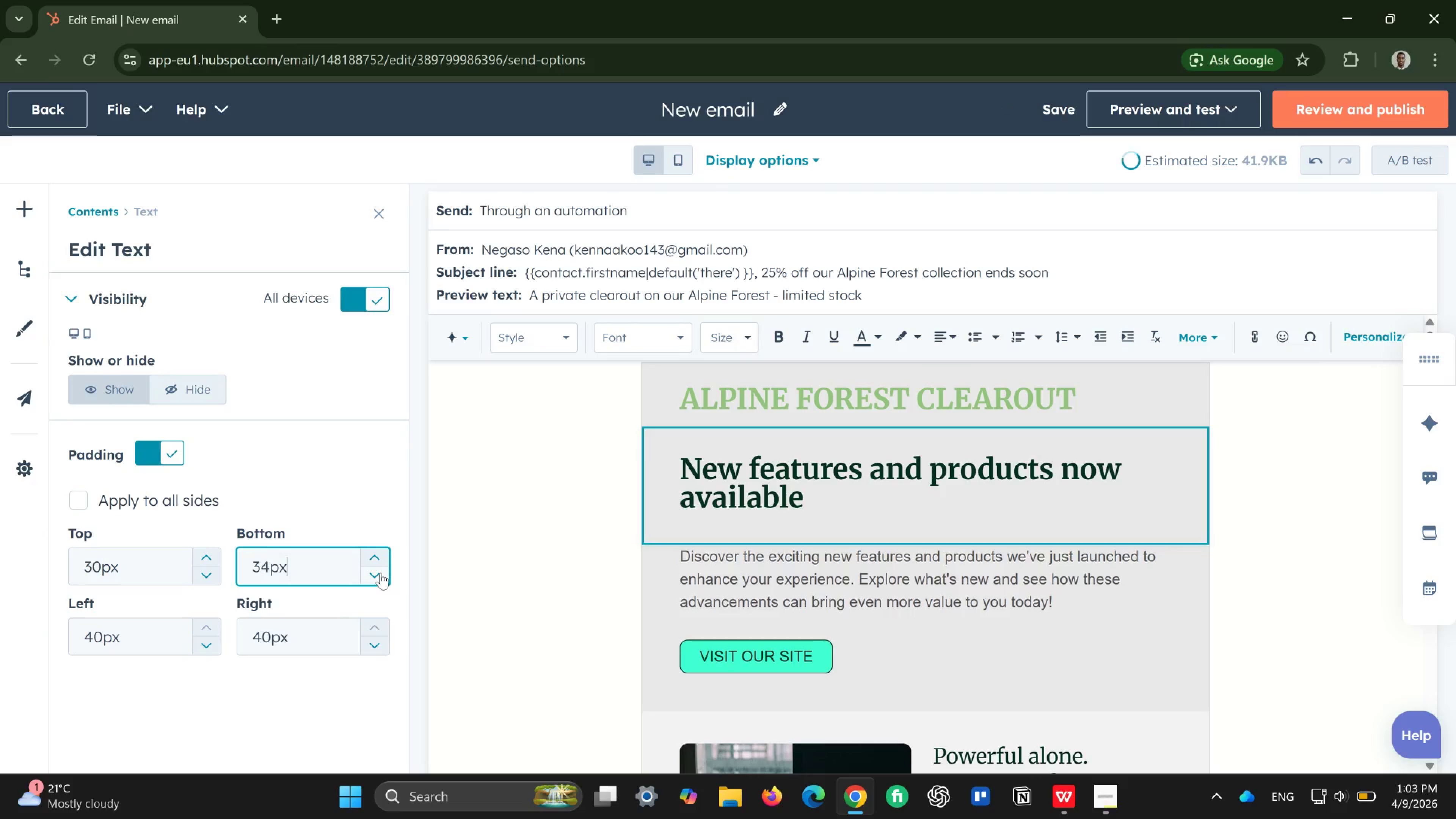 
wait(6.63)
 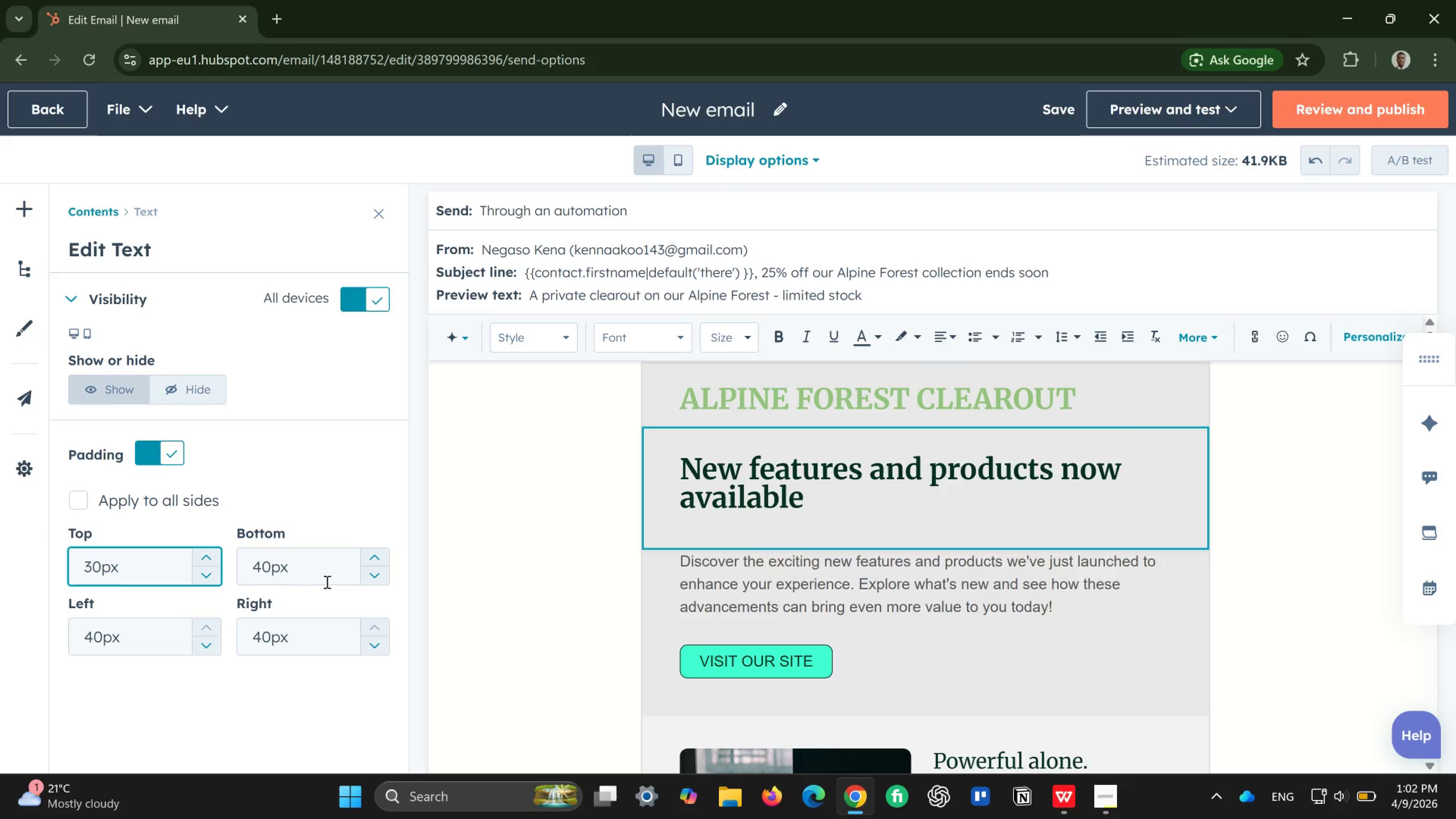 
left_click([381, 573])
 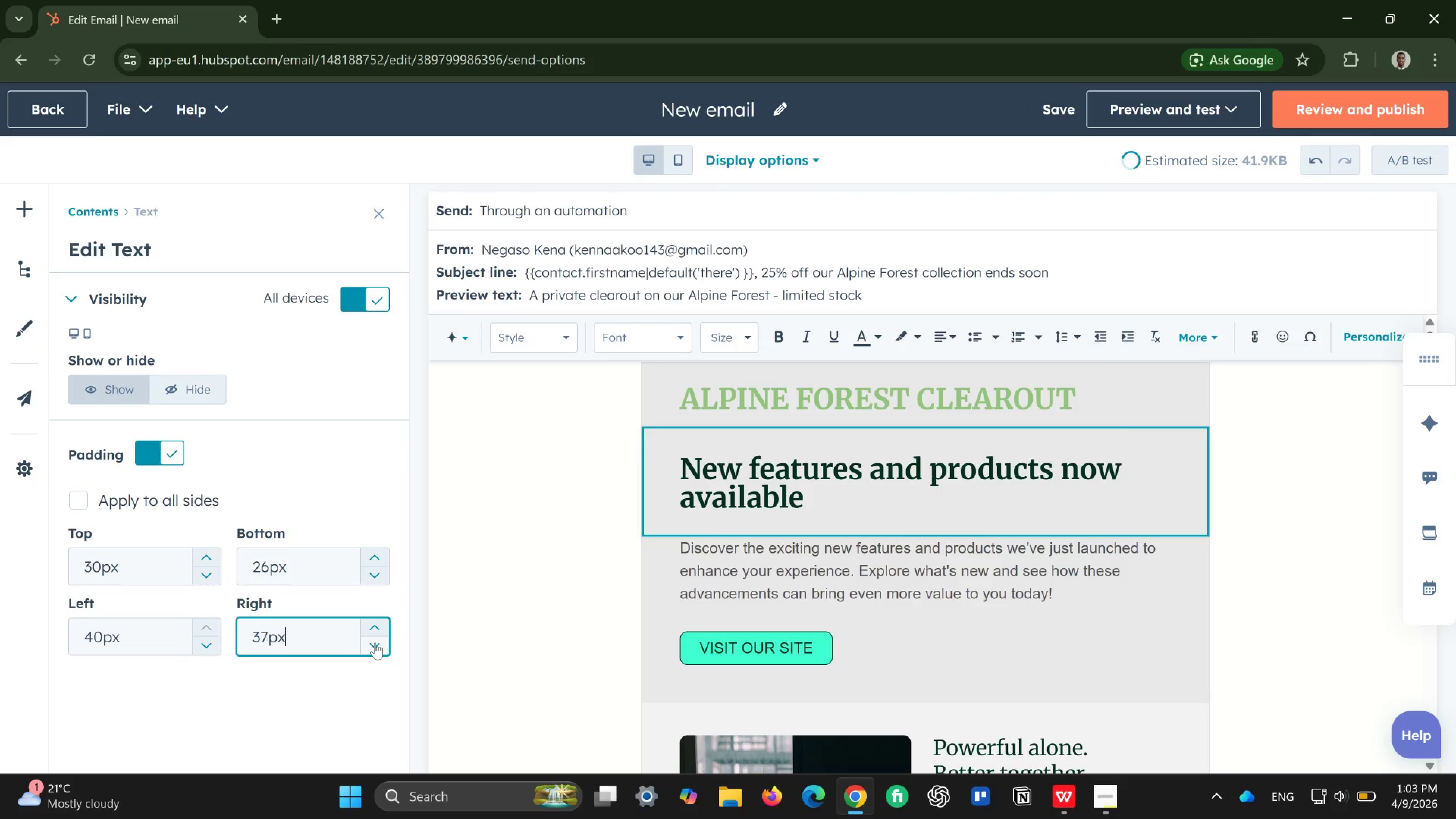 
wait(5.57)
 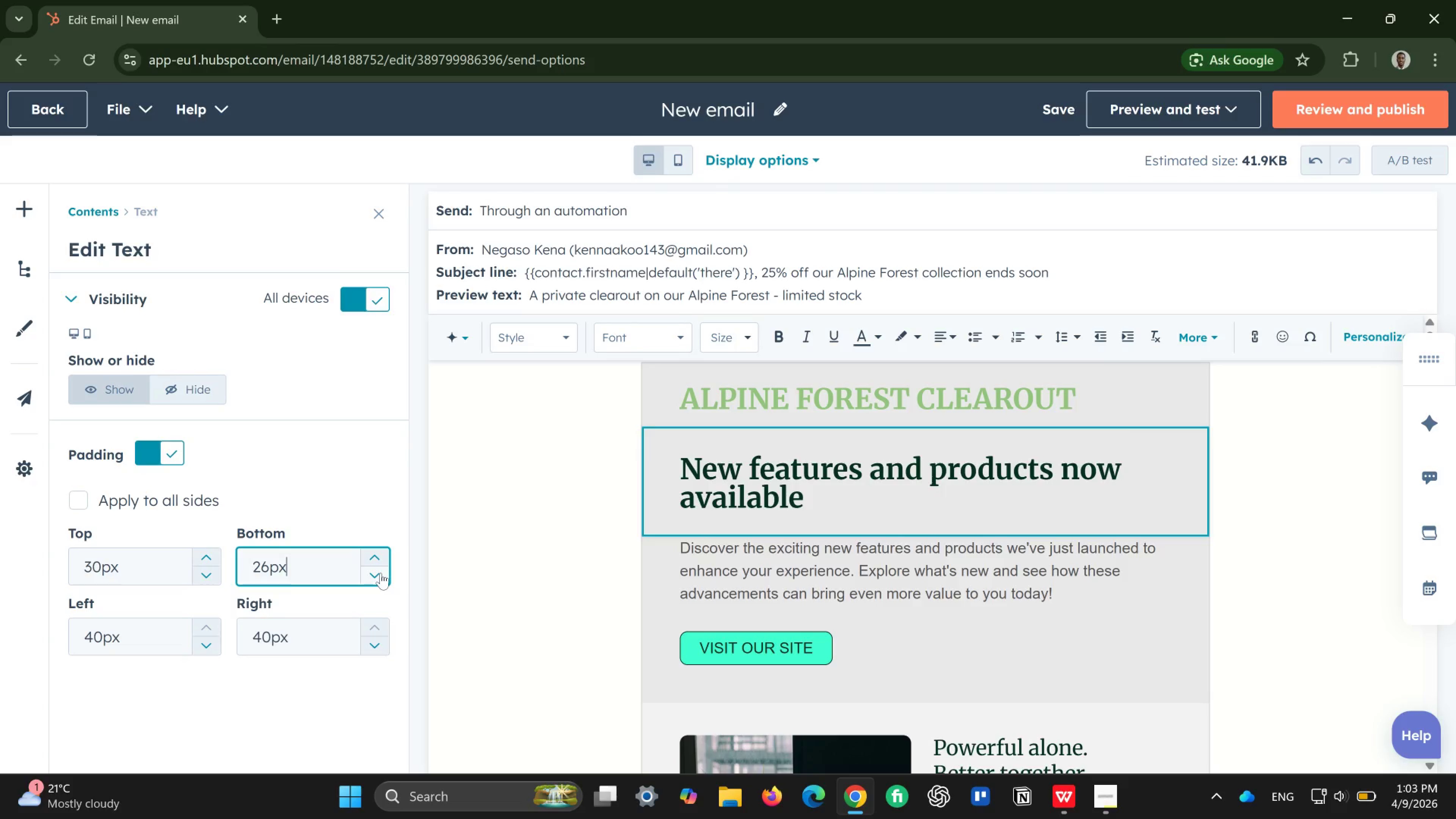 
triple_click([375, 643])
 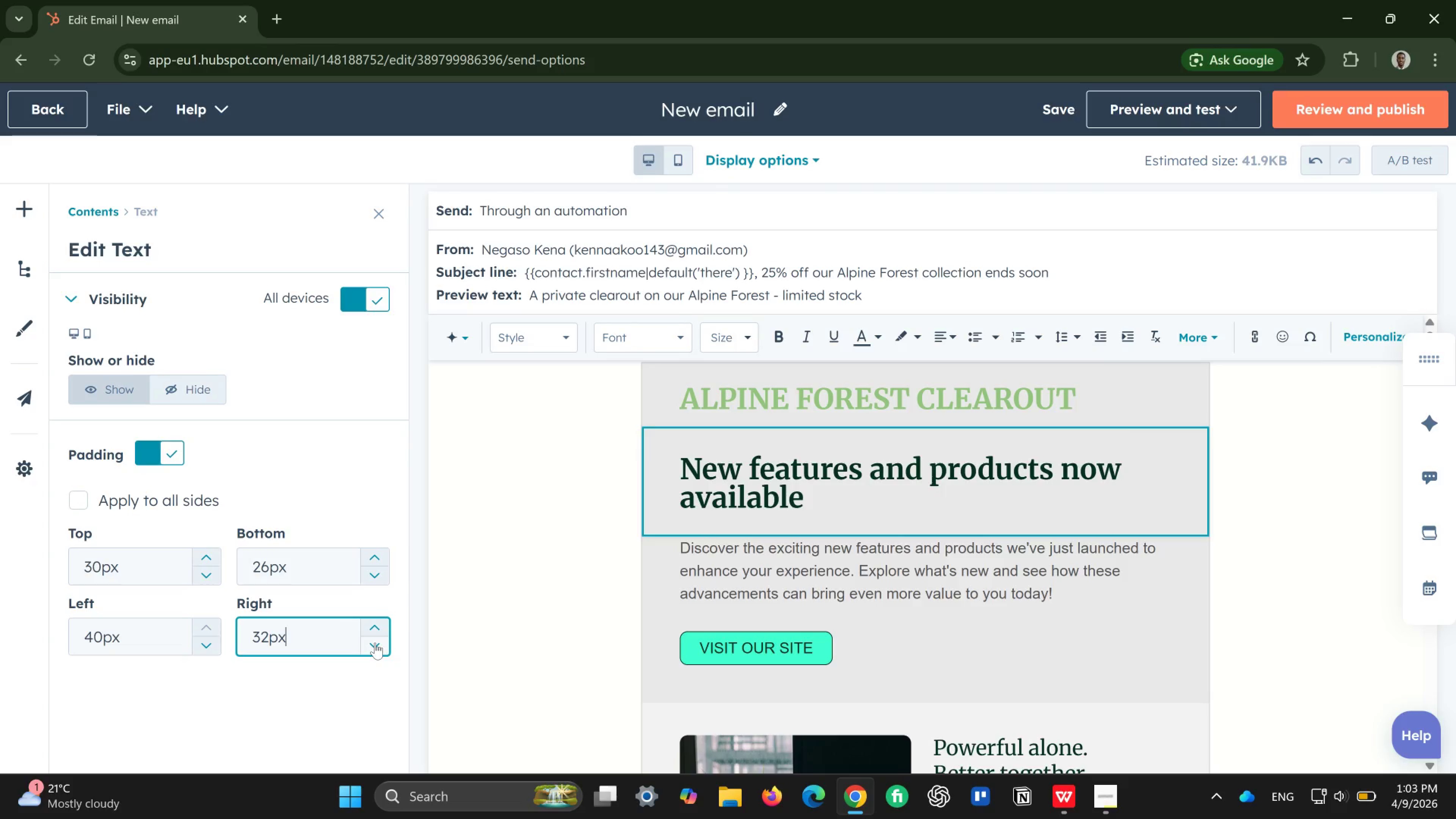 
triple_click([375, 643])
 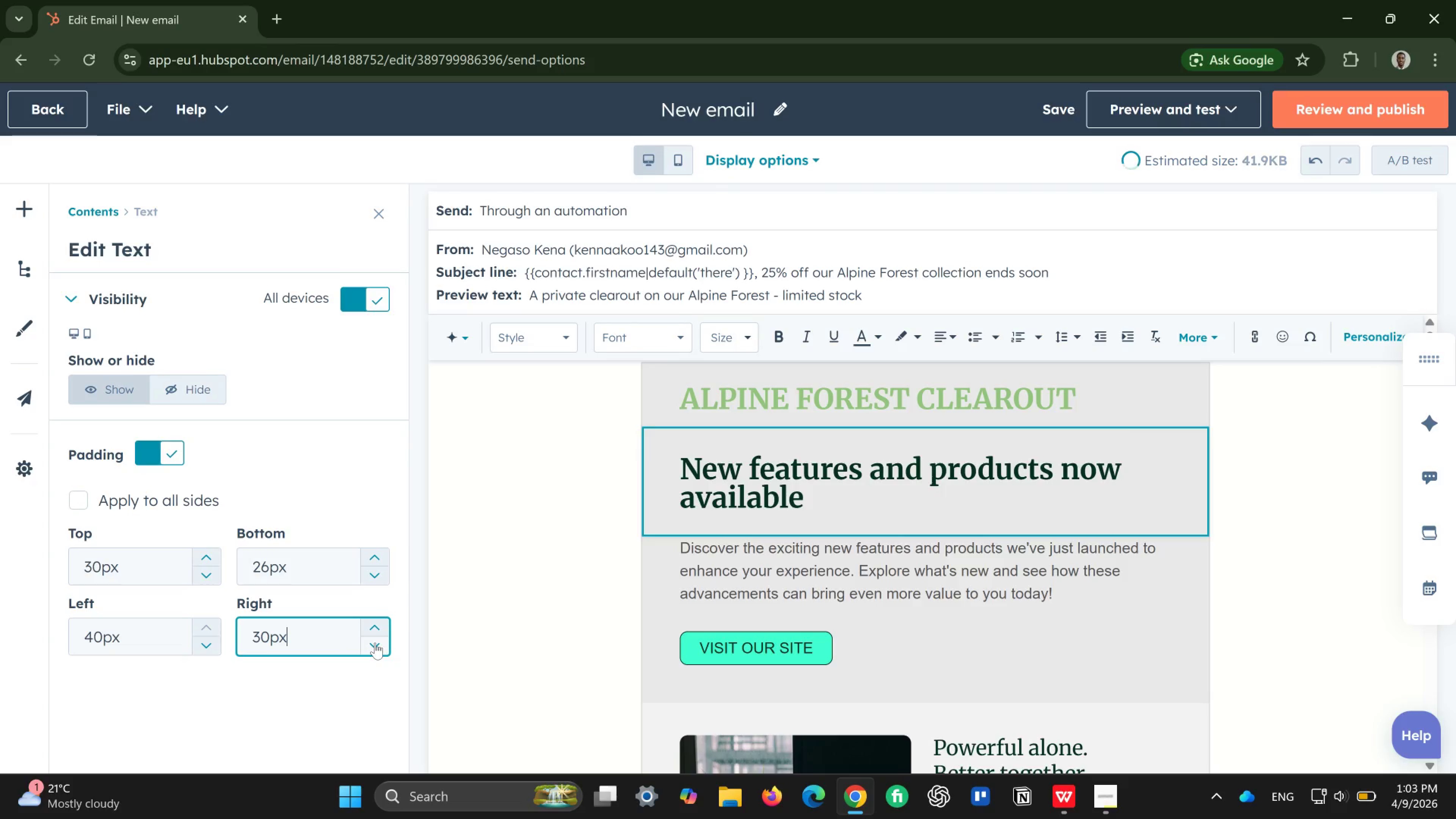 
triple_click([375, 643])
 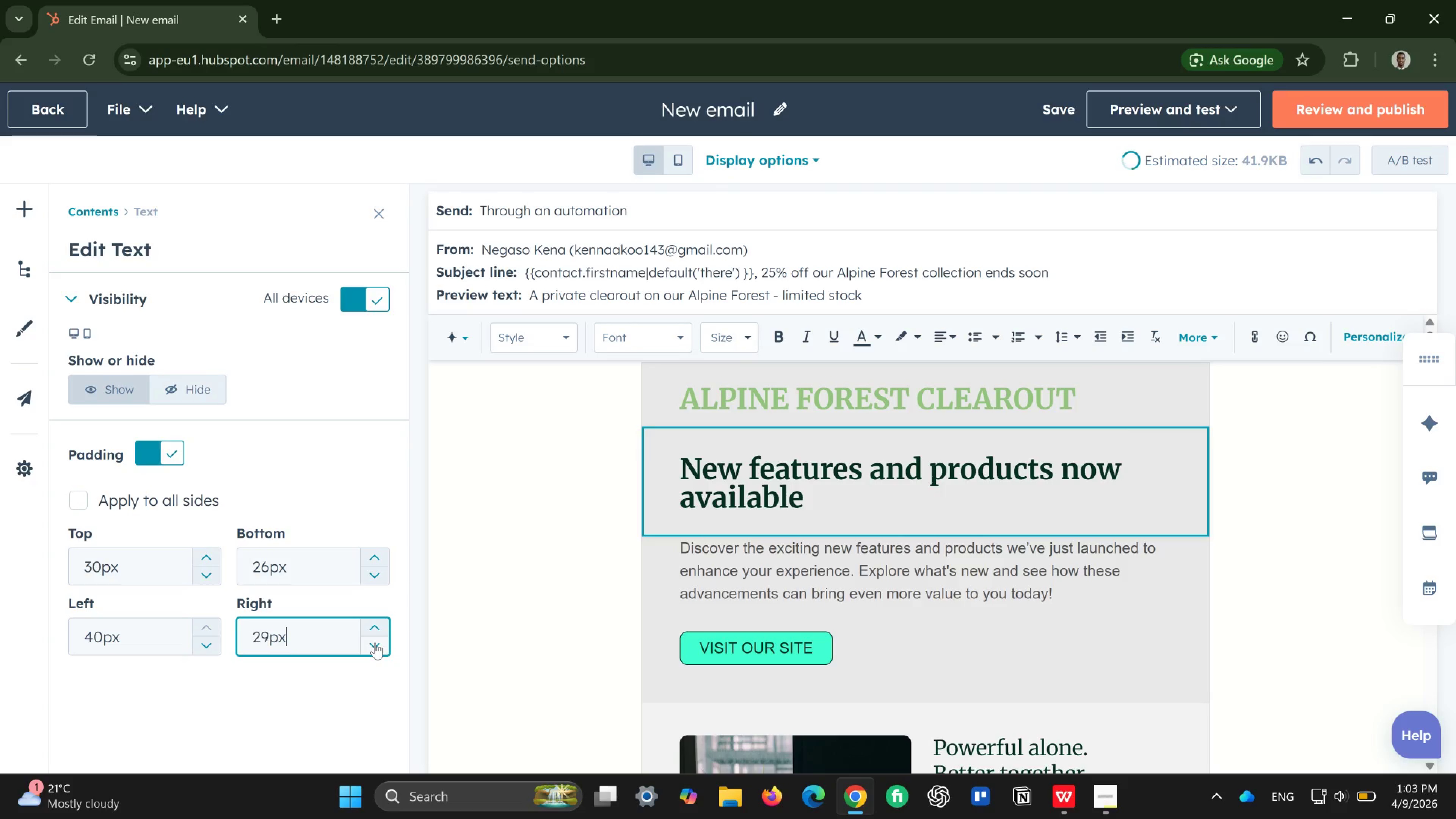 
triple_click([375, 643])
 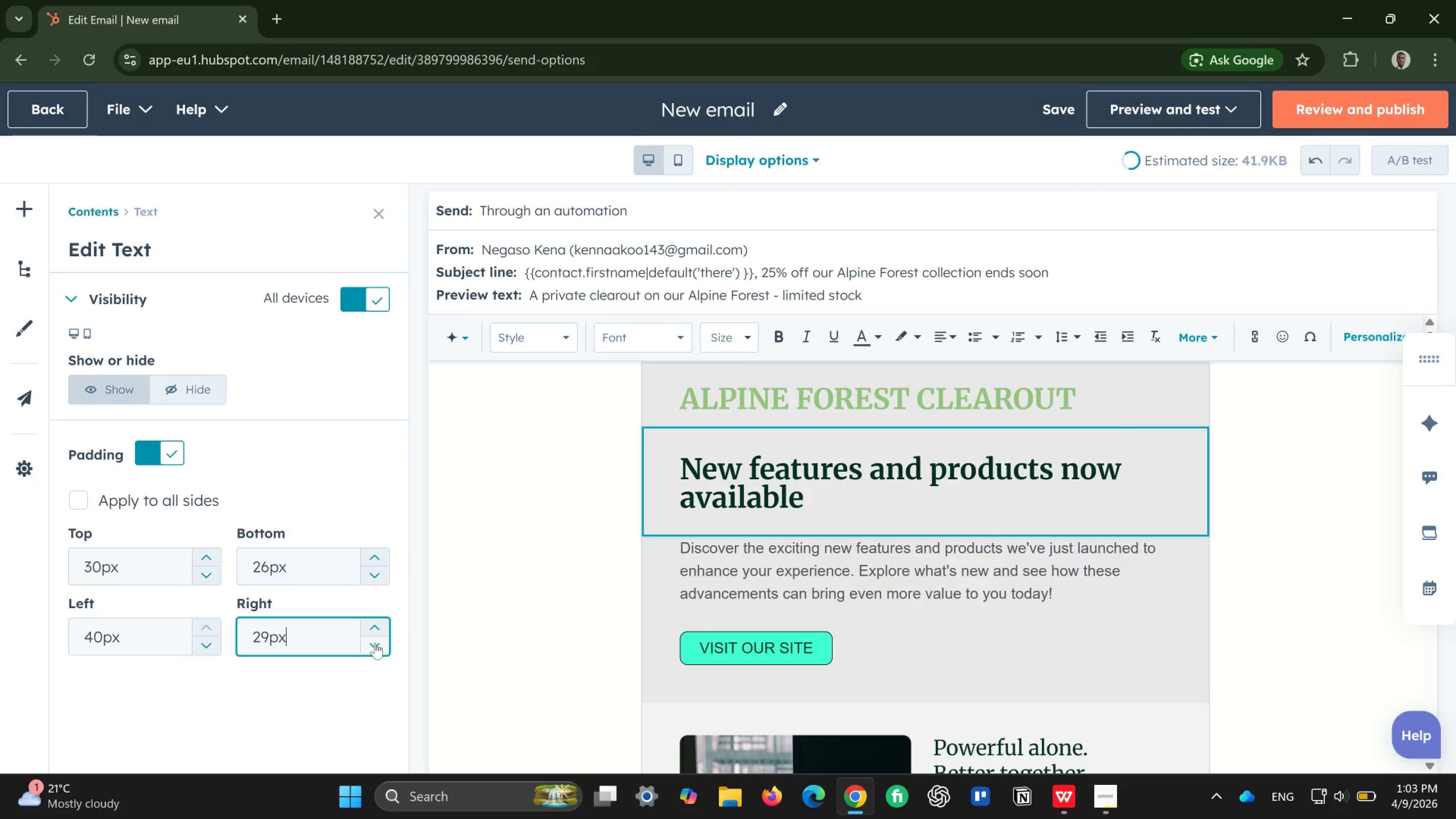 
triple_click([375, 643])
 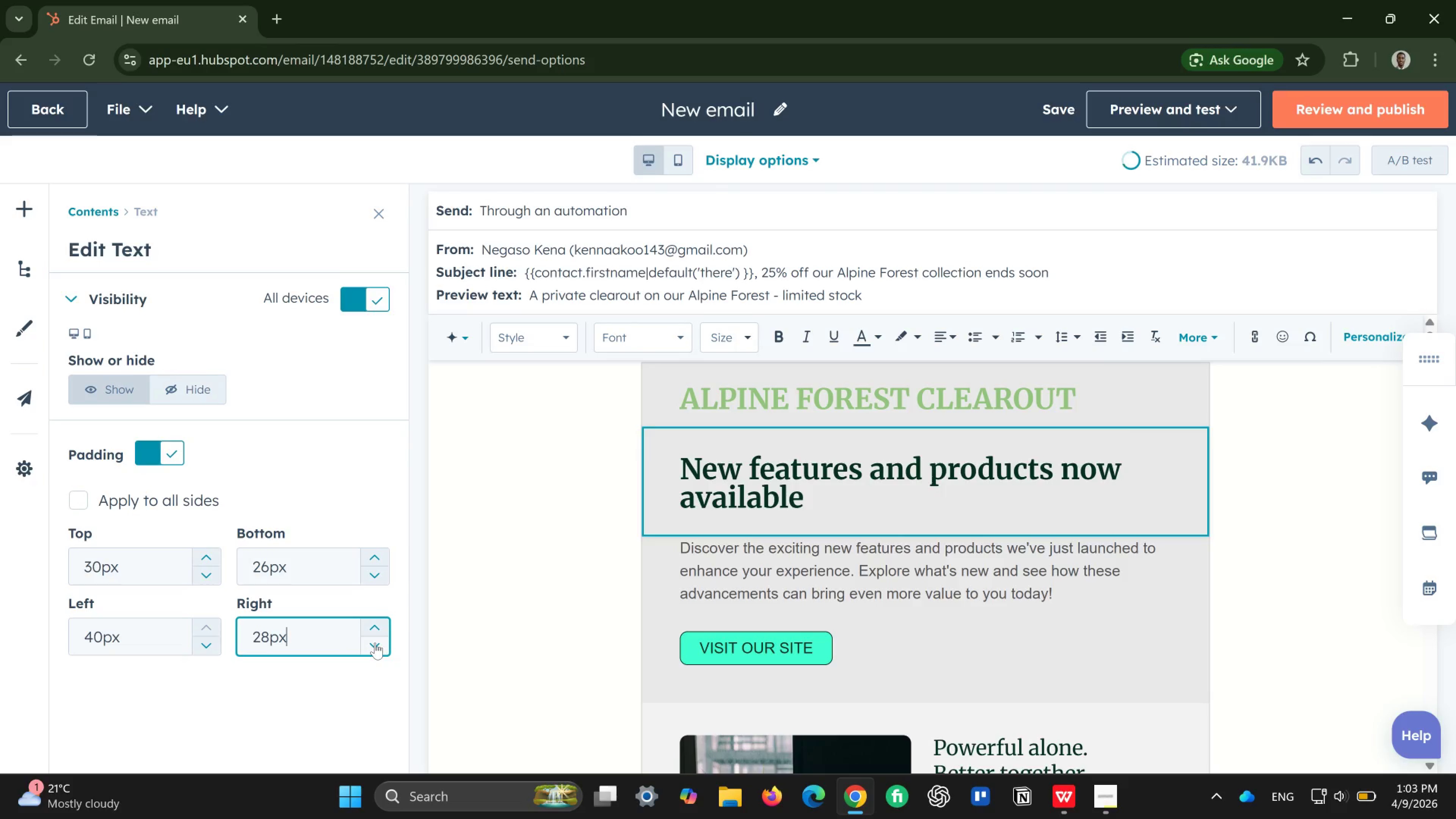 
triple_click([375, 643])
 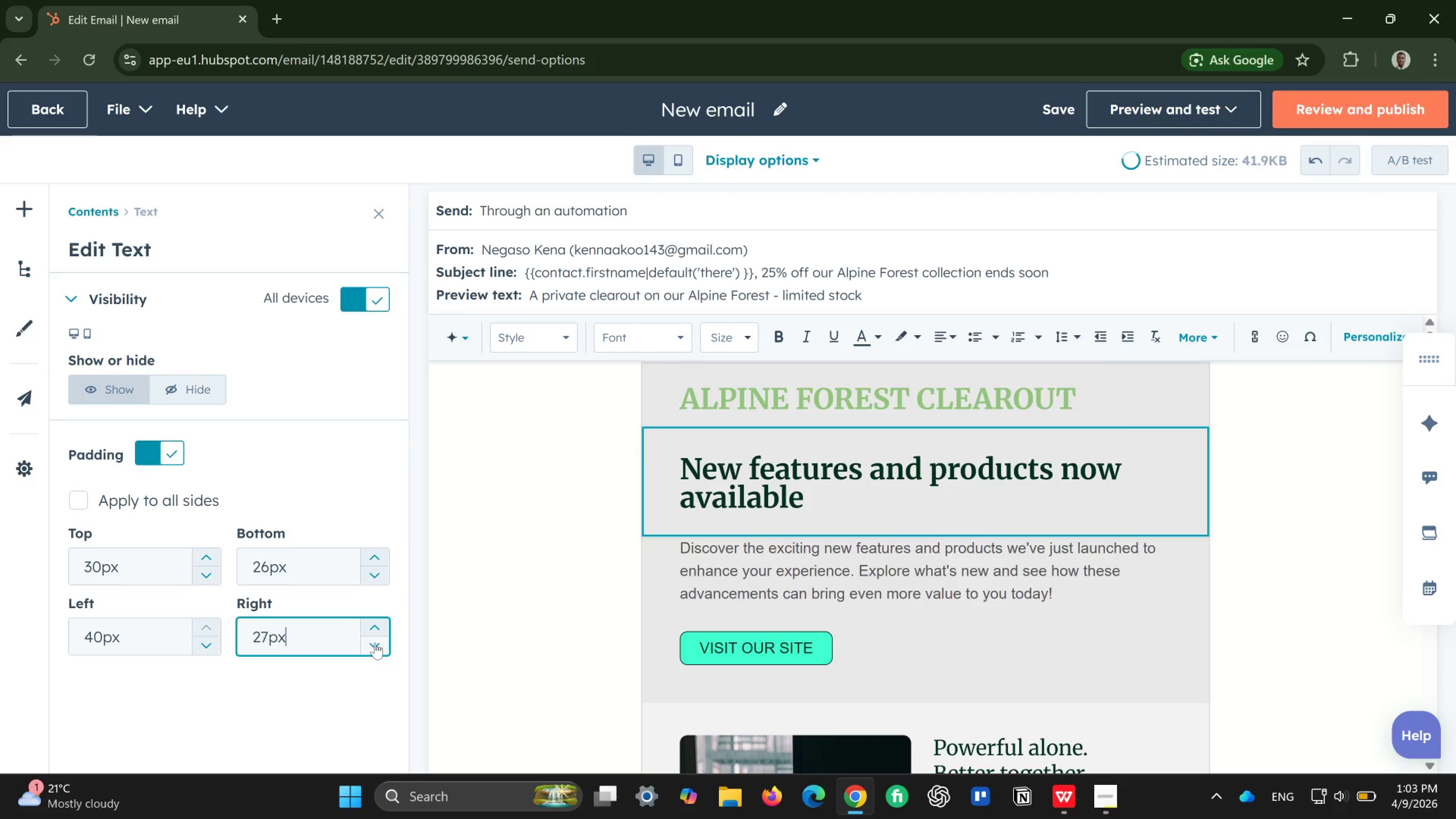 
triple_click([375, 643])
 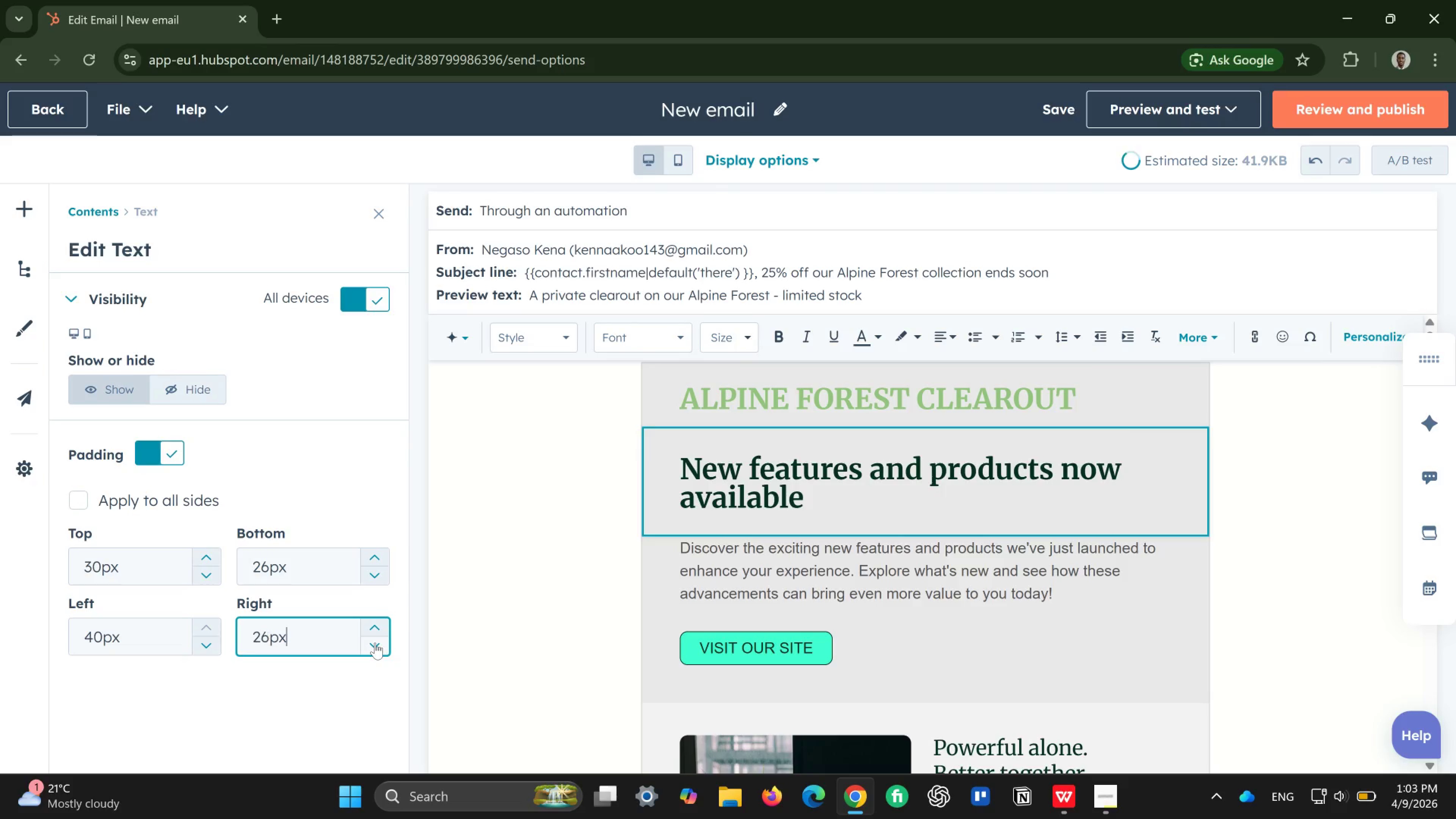 
triple_click([375, 643])
 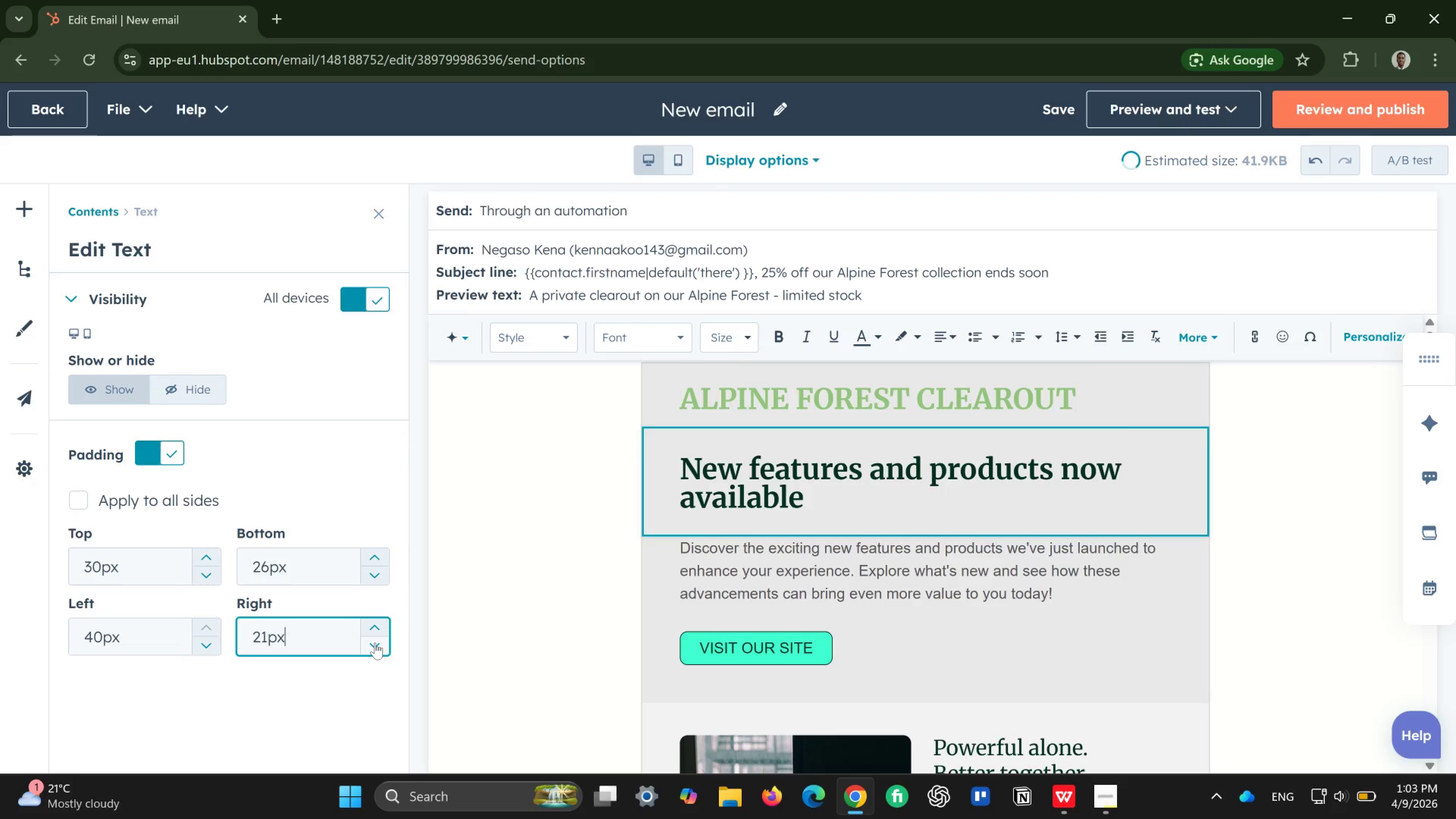 
triple_click([375, 643])
 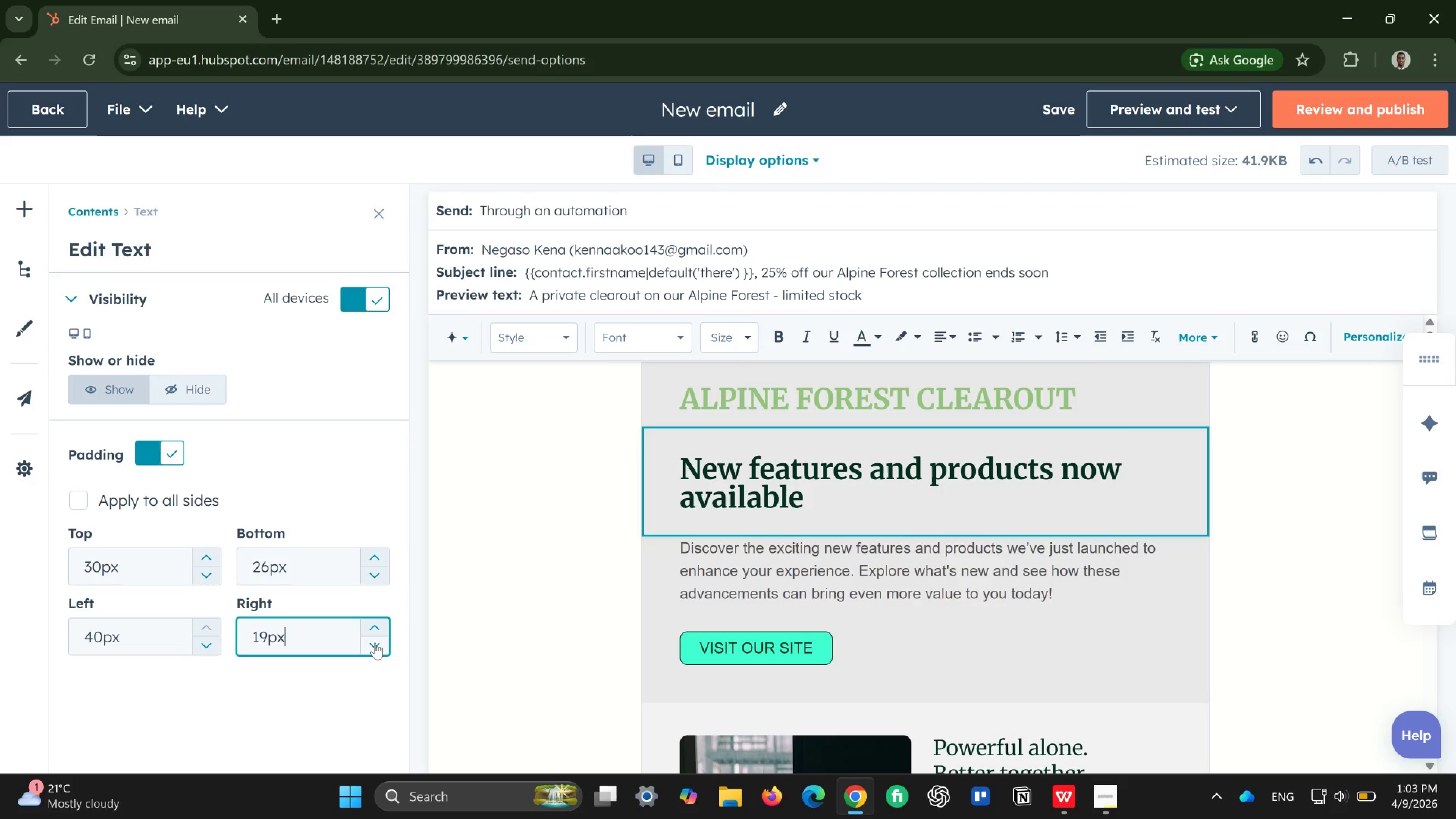 
double_click([375, 643])
 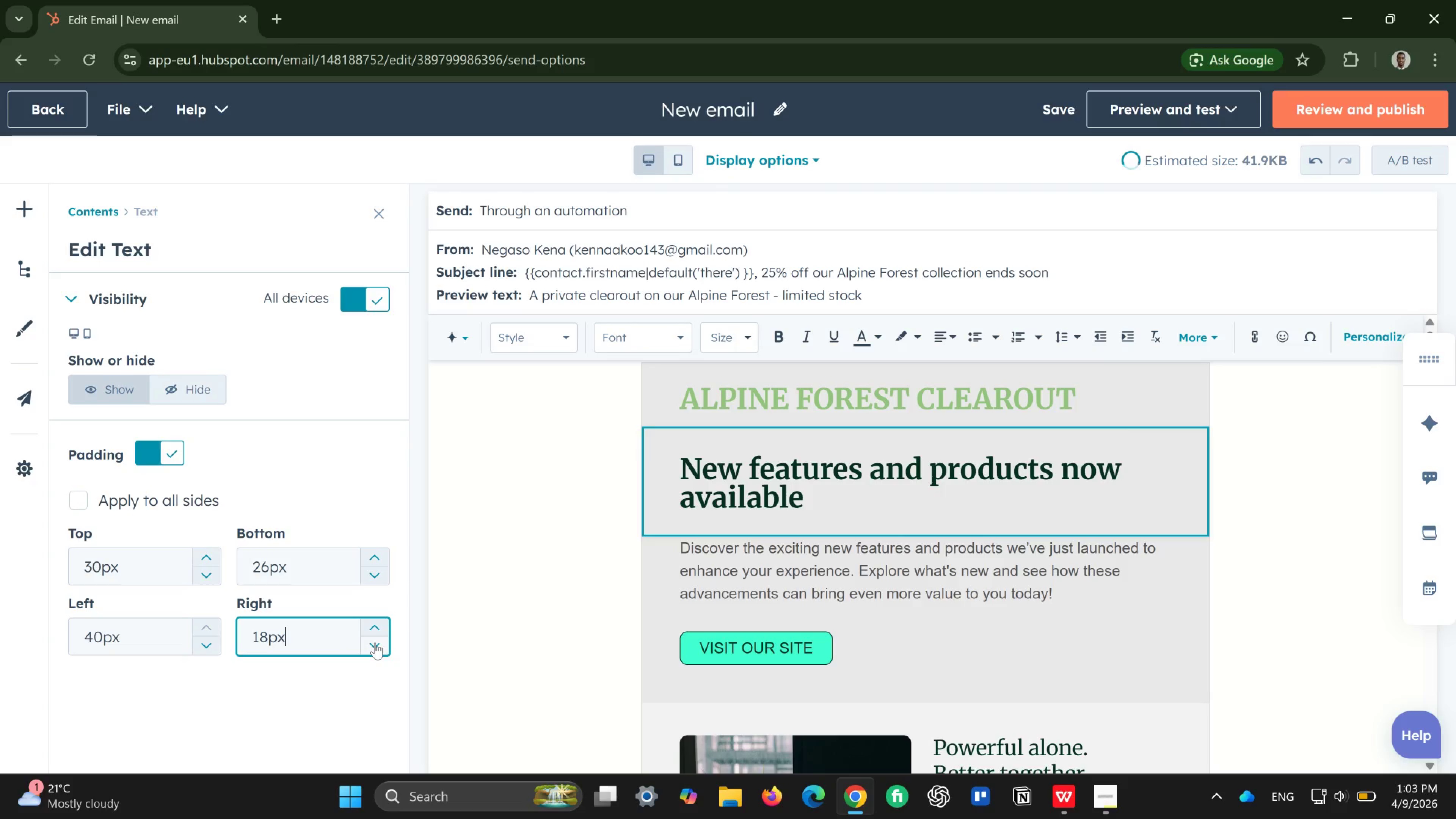 
triple_click([375, 643])
 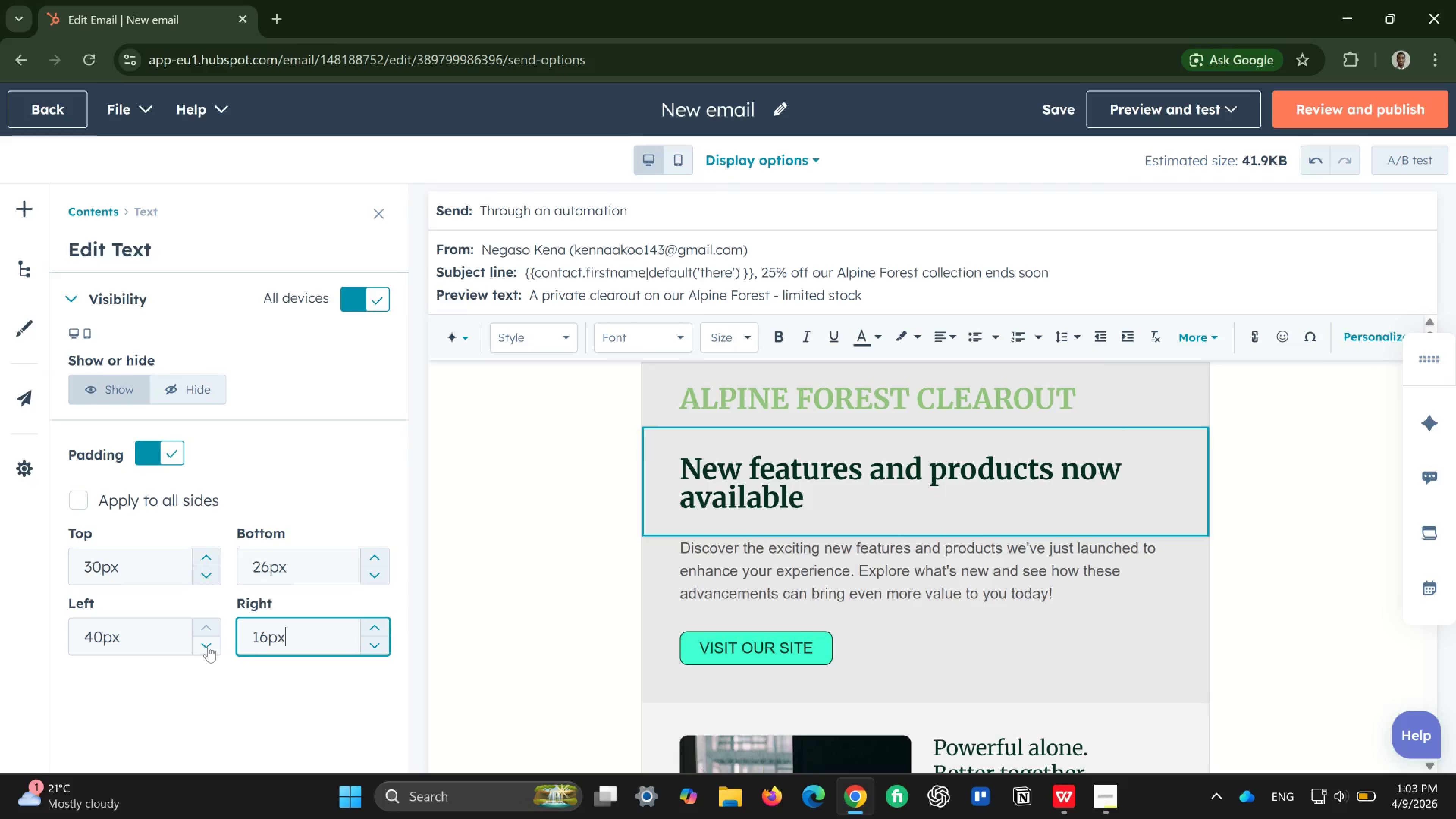 
double_click([208, 646])
 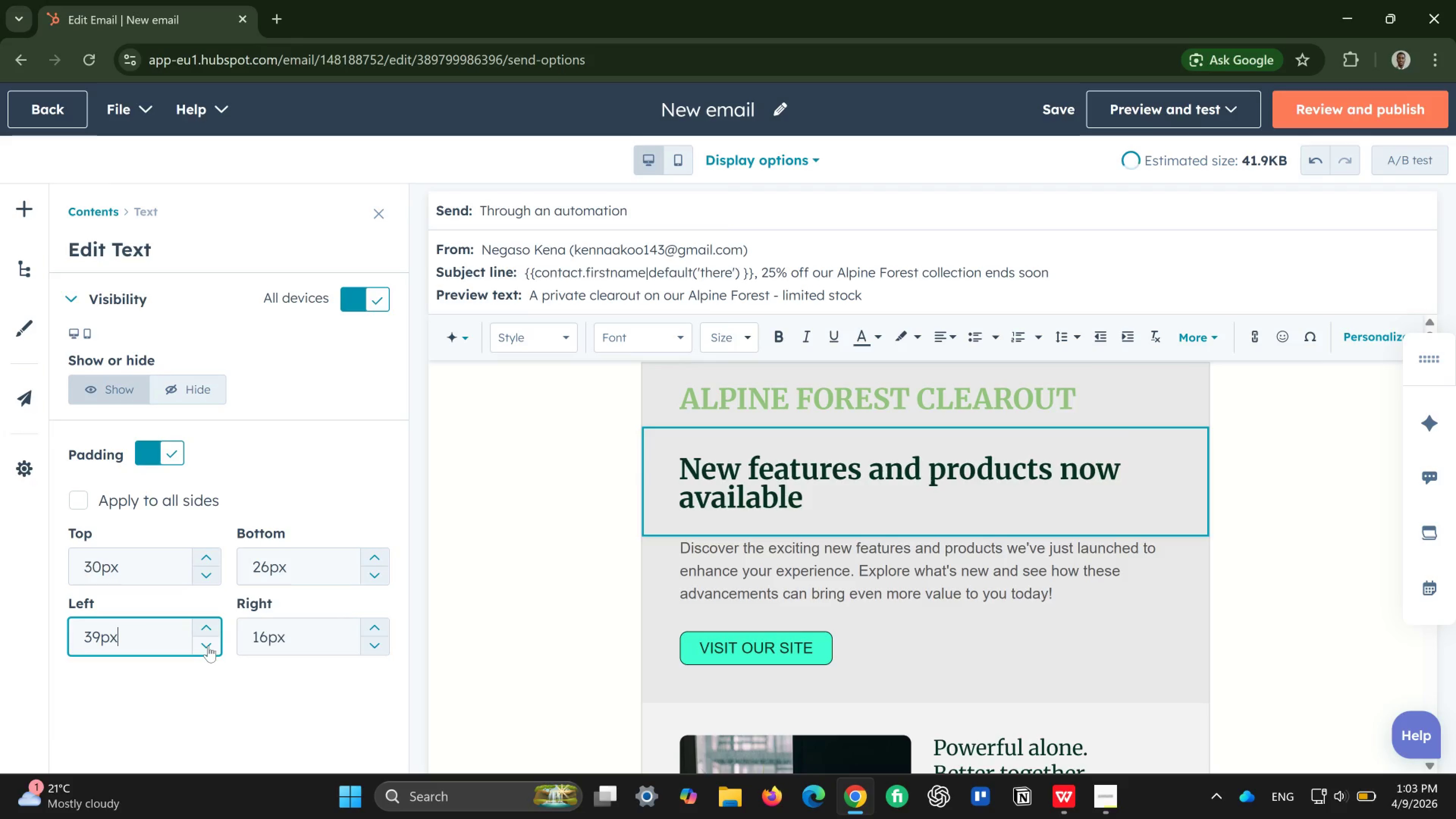 
triple_click([208, 646])
 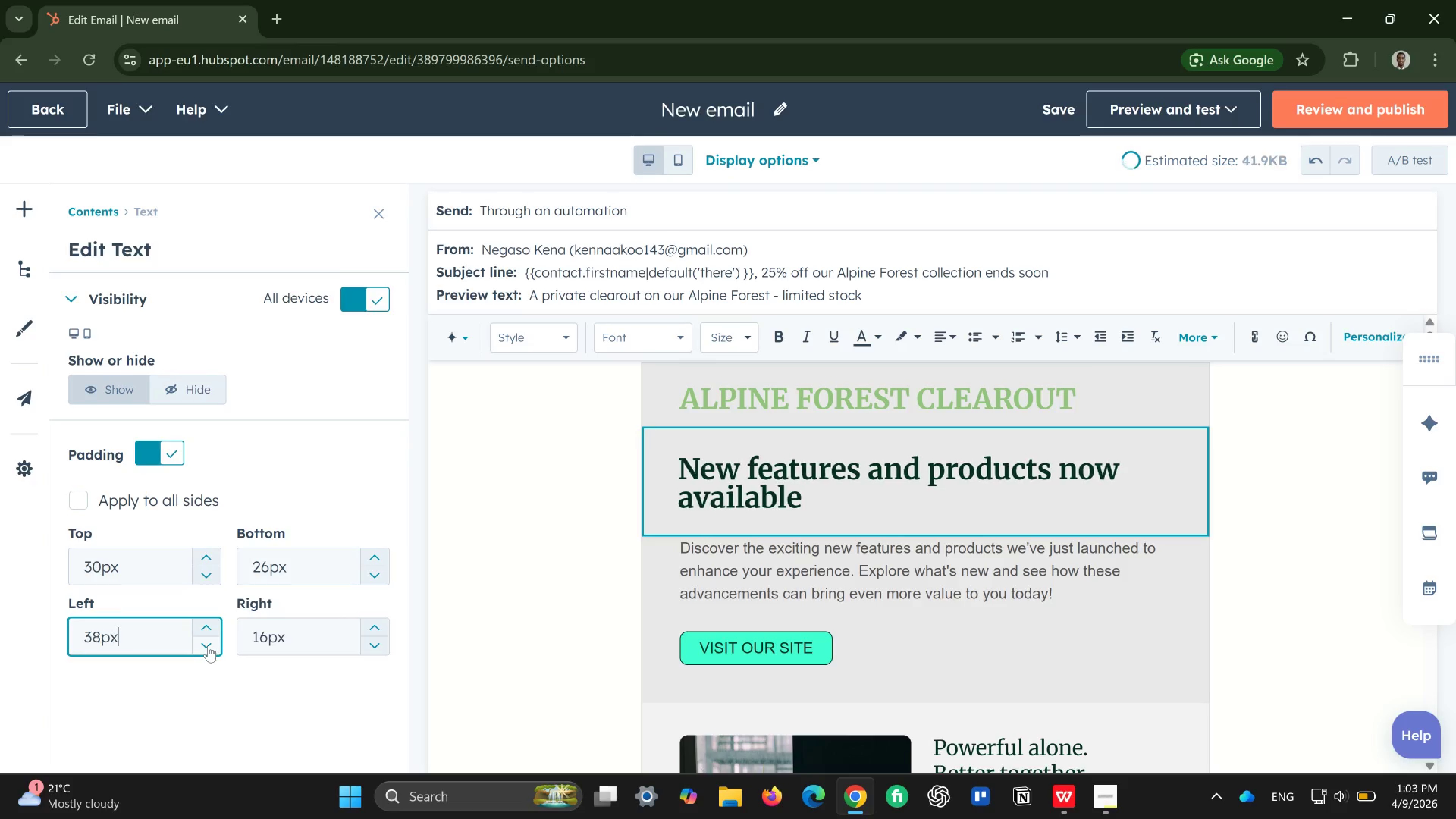 
triple_click([208, 646])
 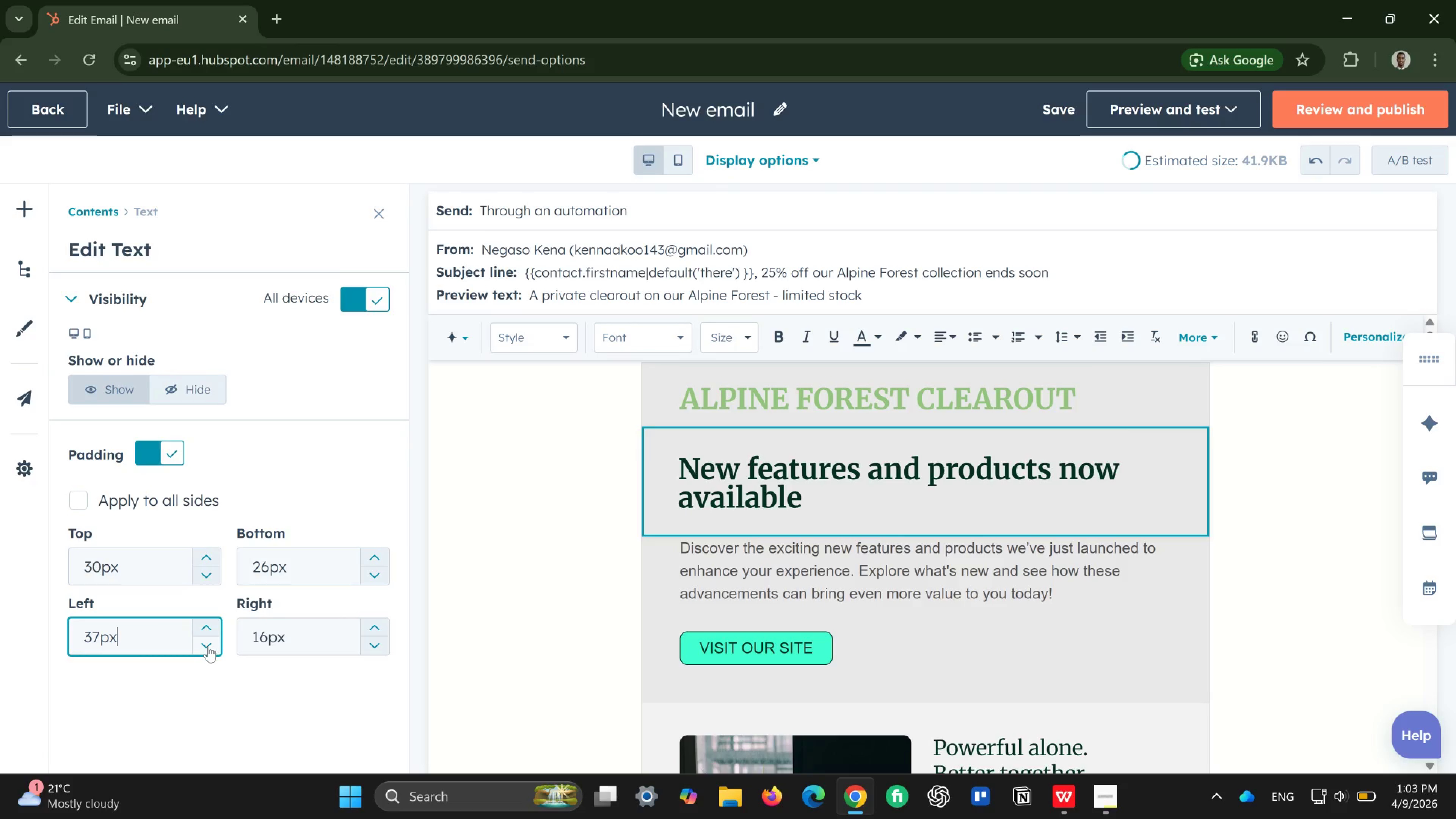 
triple_click([208, 646])
 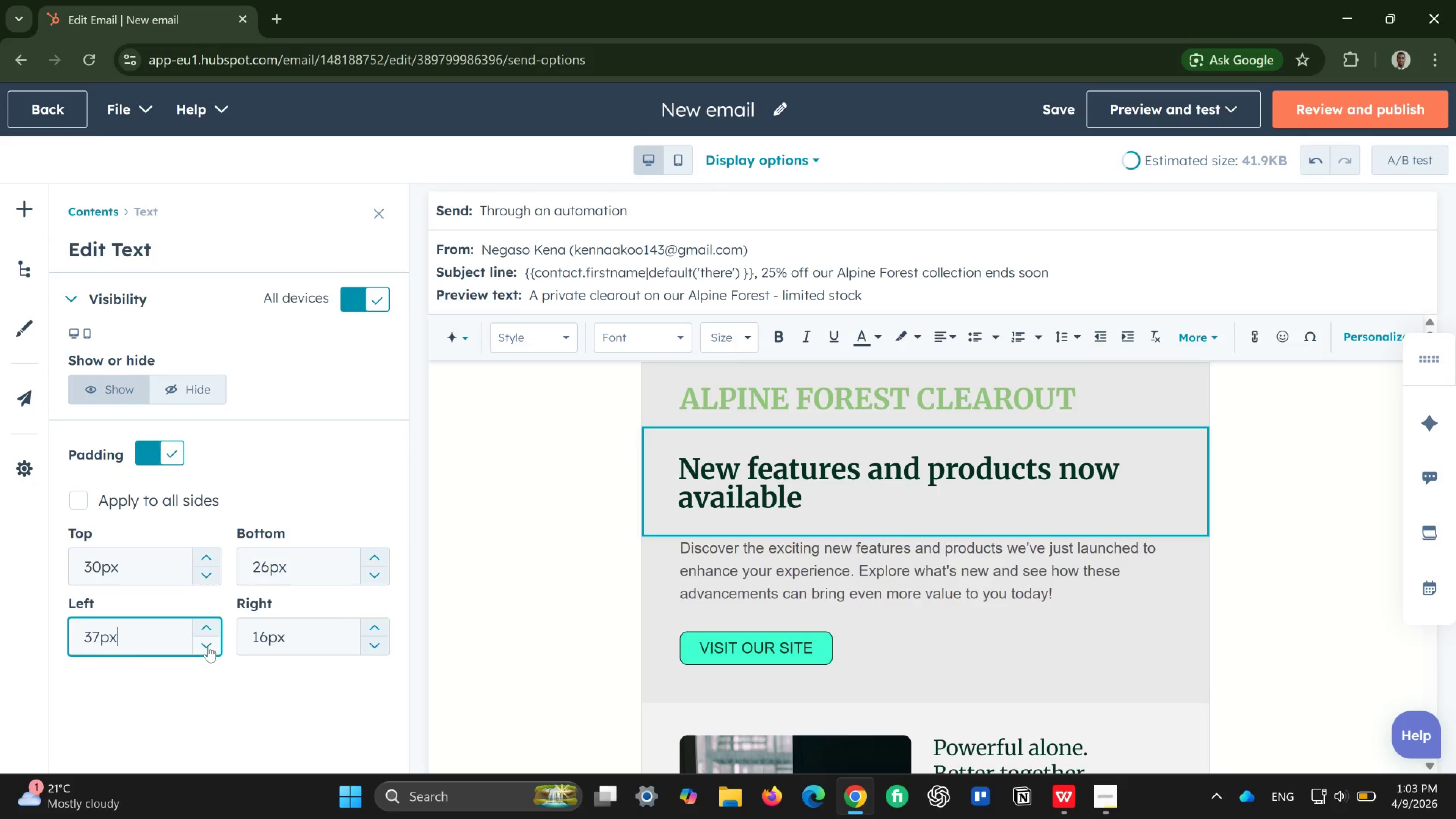 
triple_click([208, 646])
 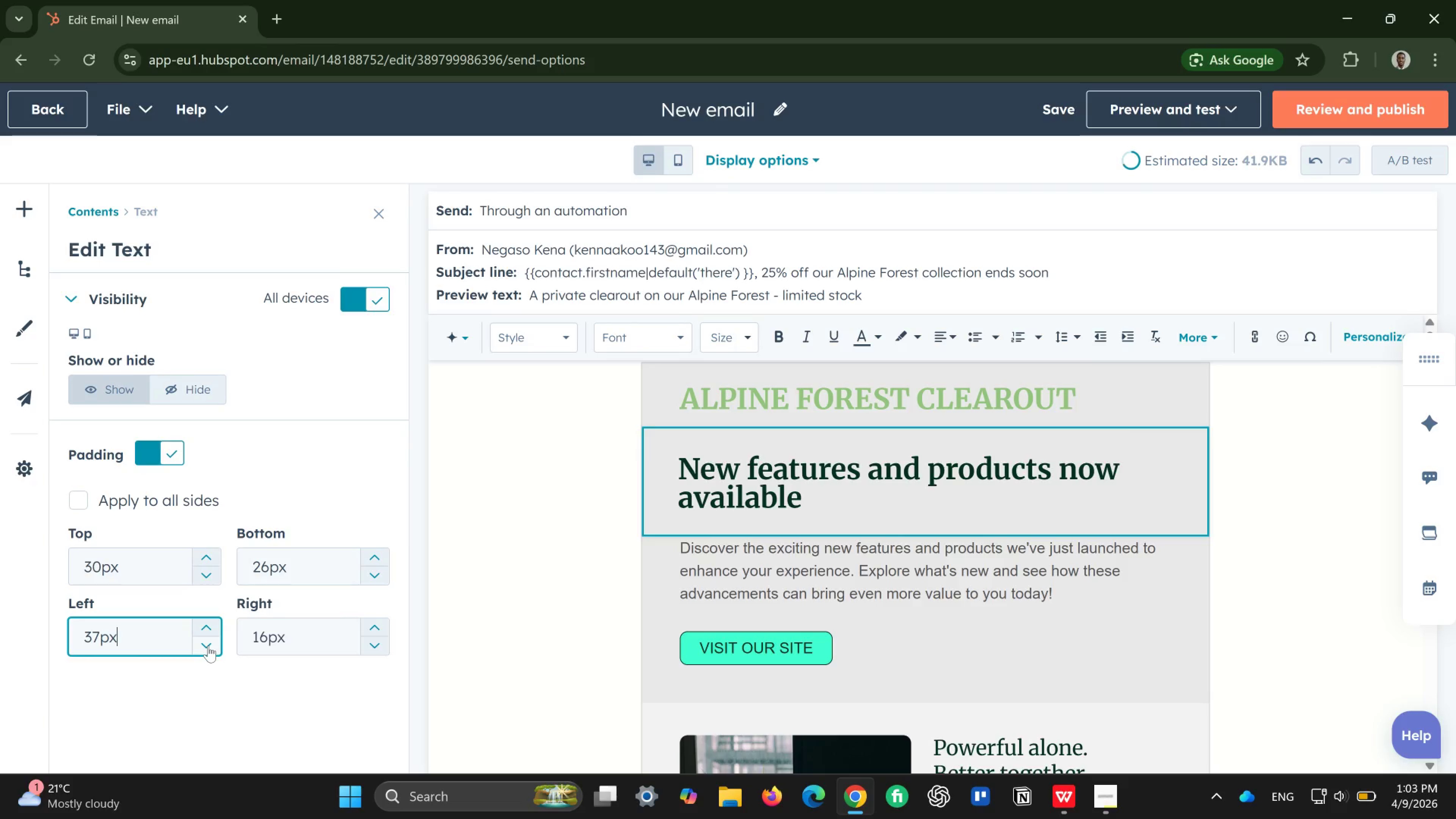 
triple_click([208, 646])
 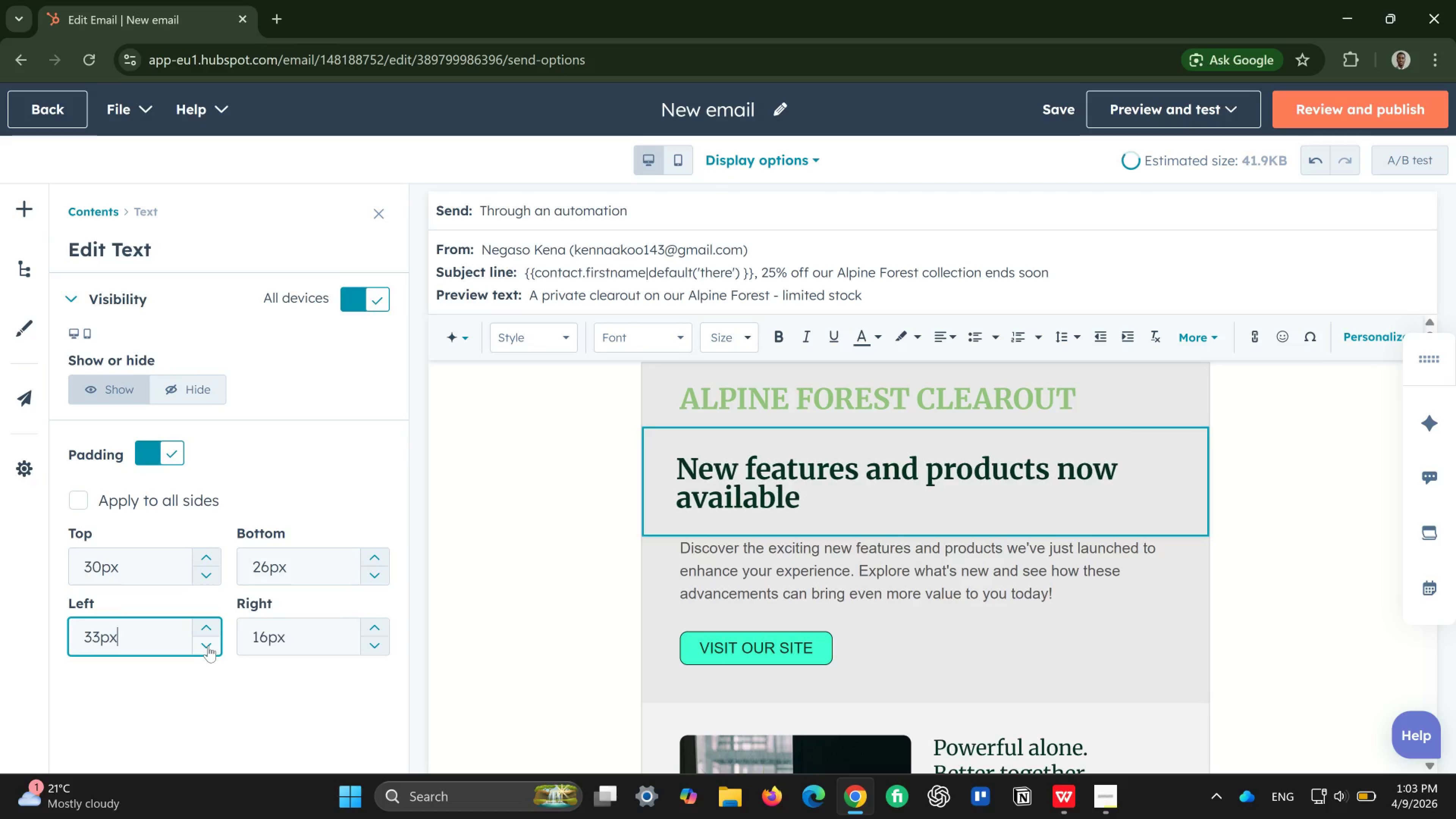 
triple_click([208, 646])
 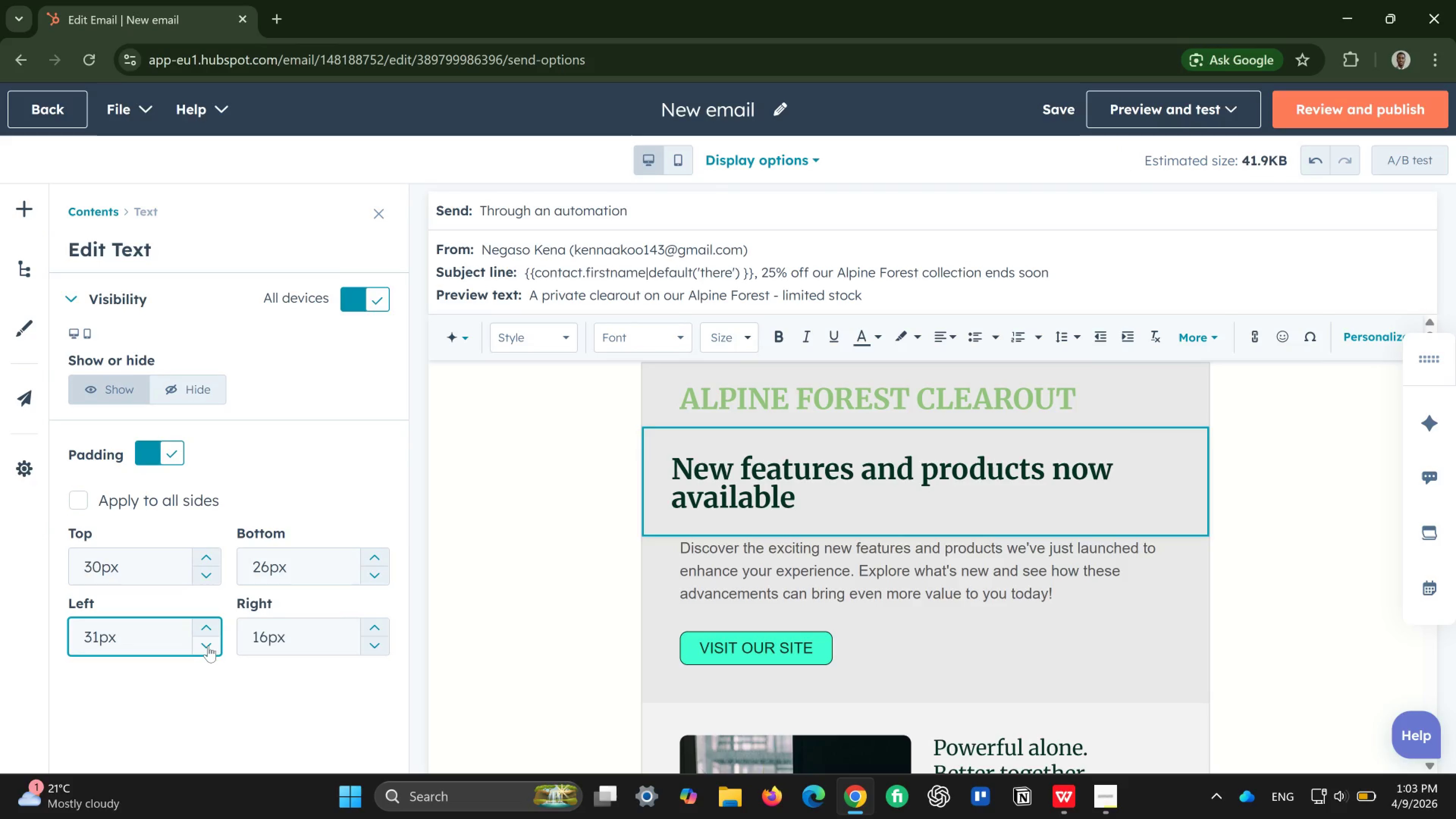 
double_click([208, 646])
 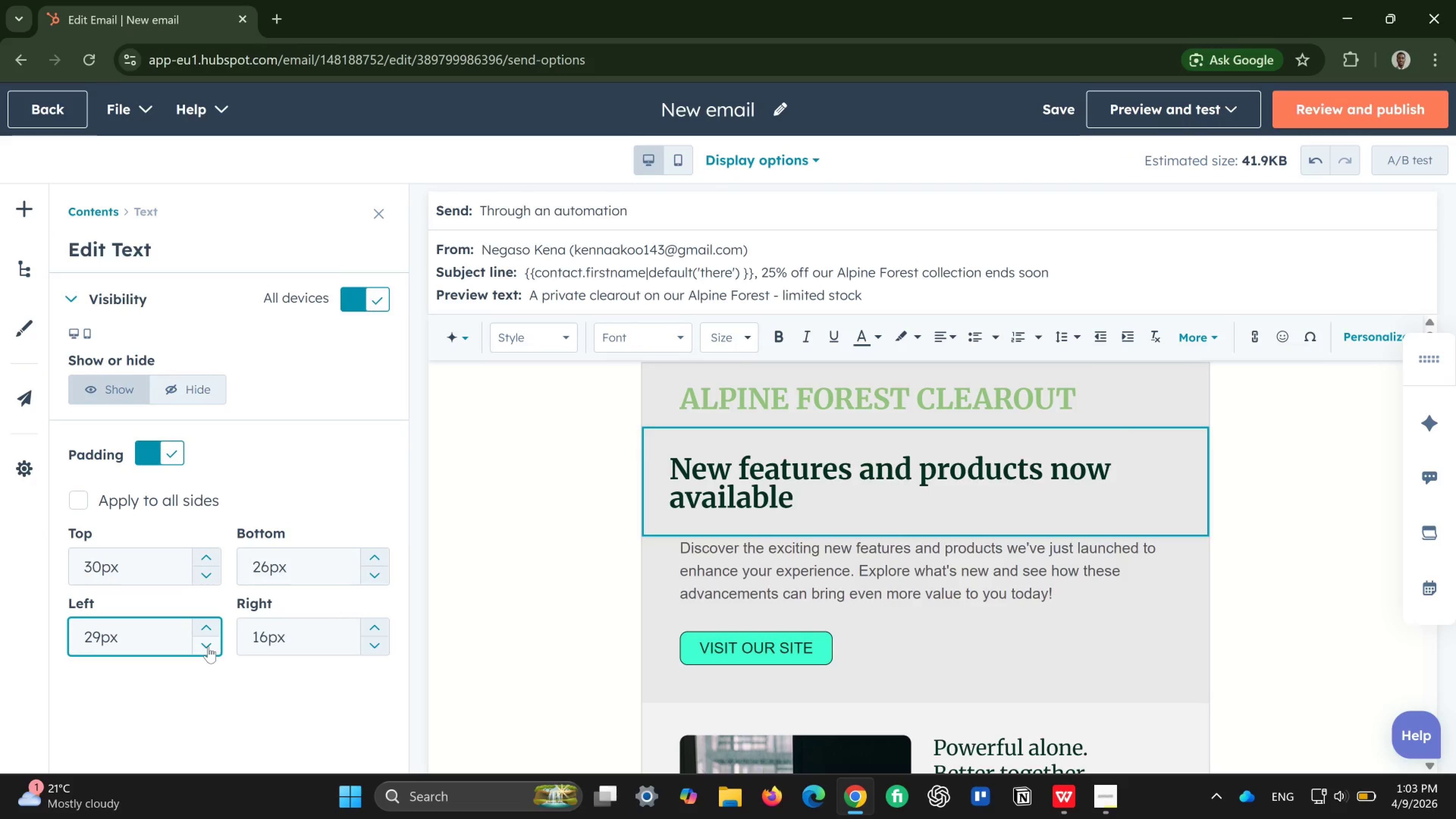 
double_click([208, 646])
 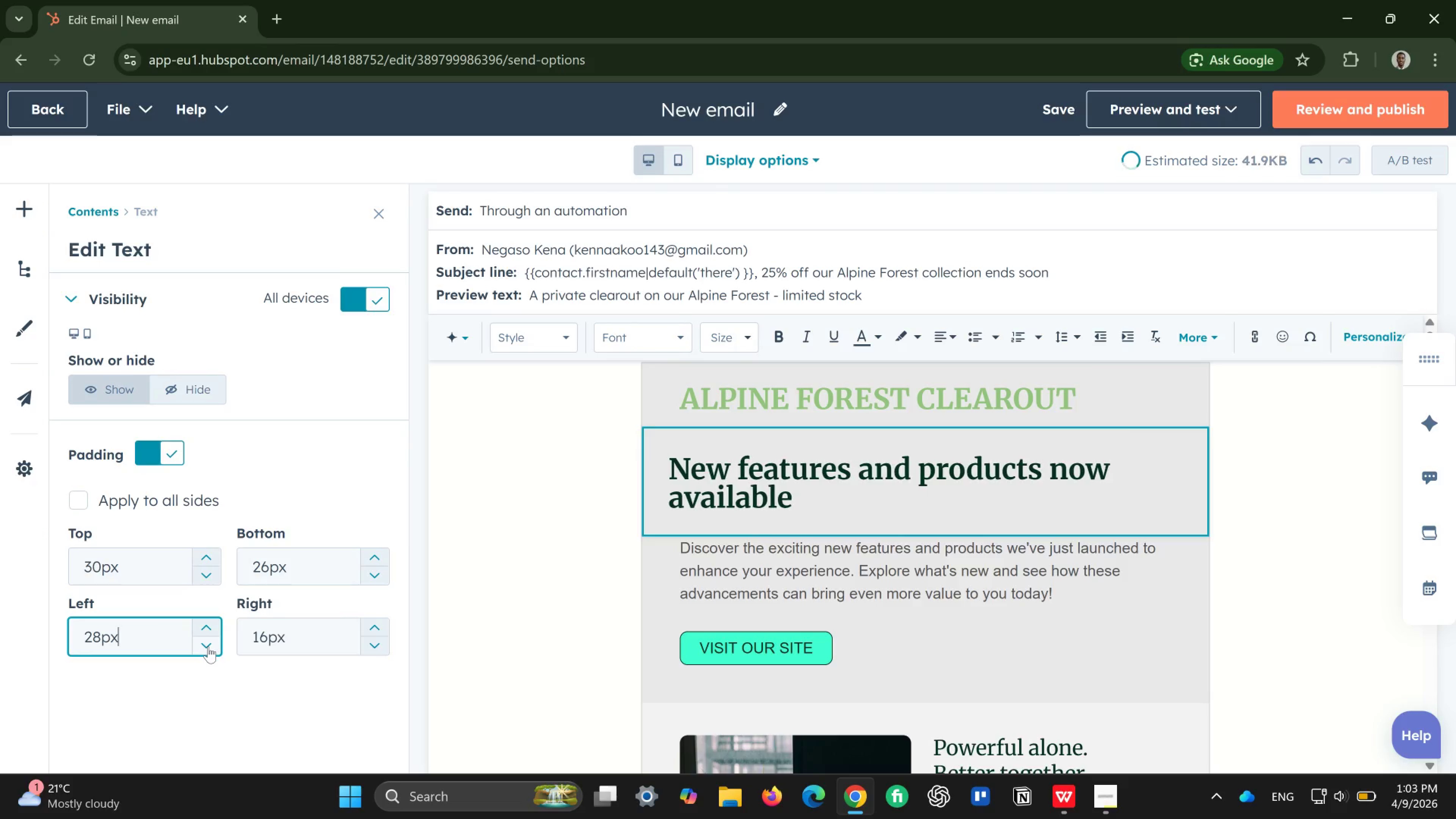 
triple_click([208, 646])
 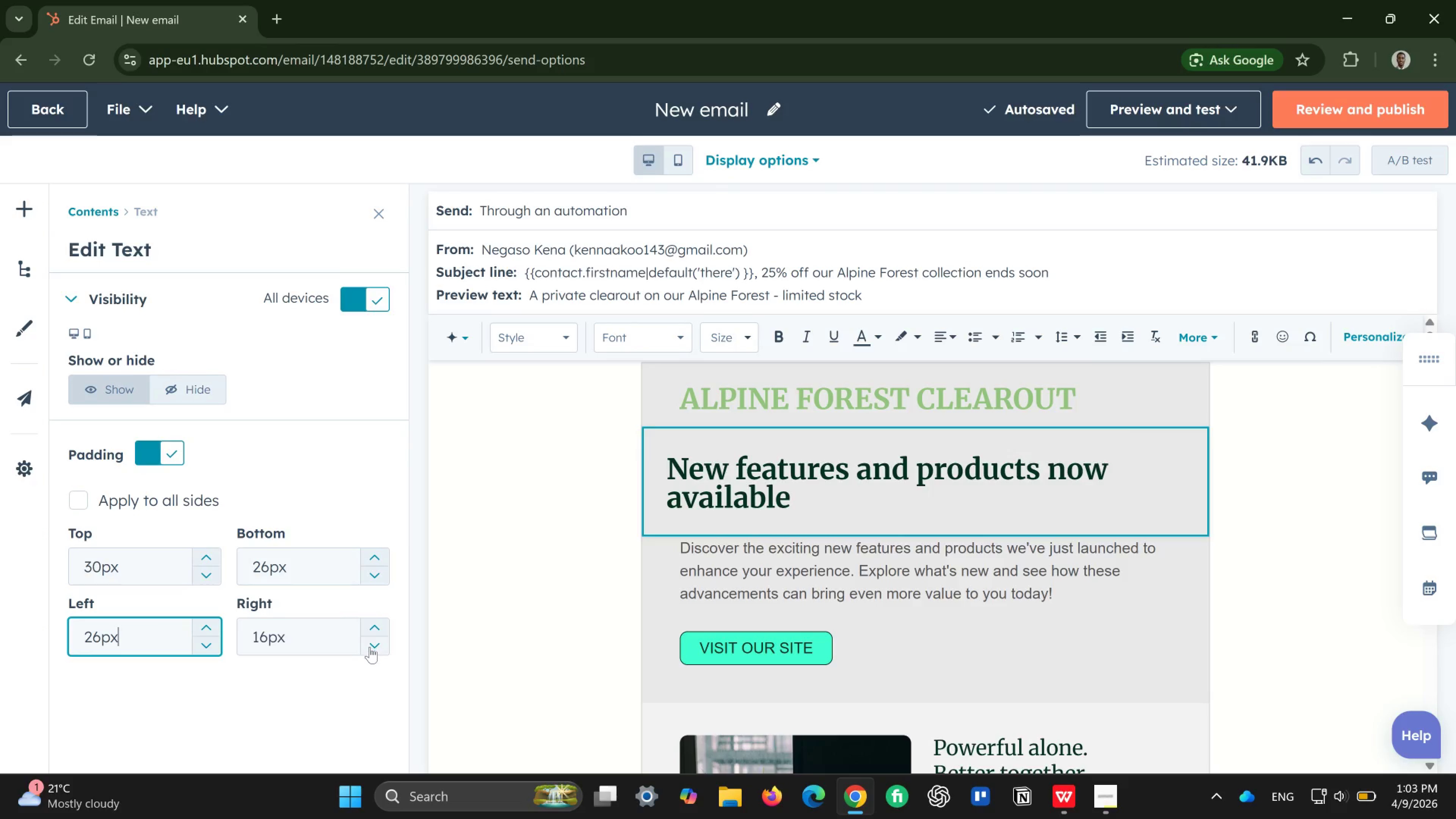 
double_click([375, 647])
 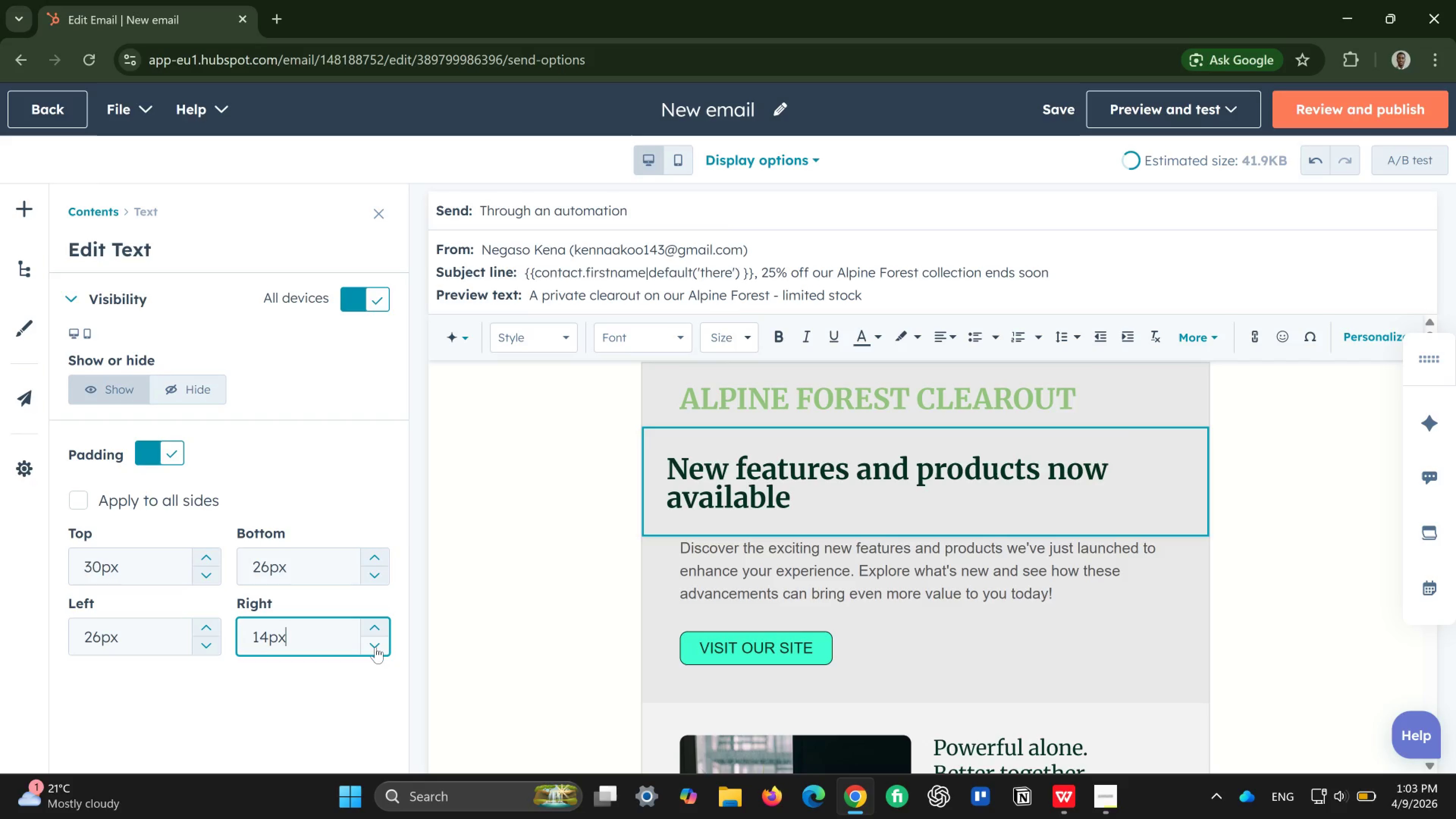 
triple_click([375, 647])
 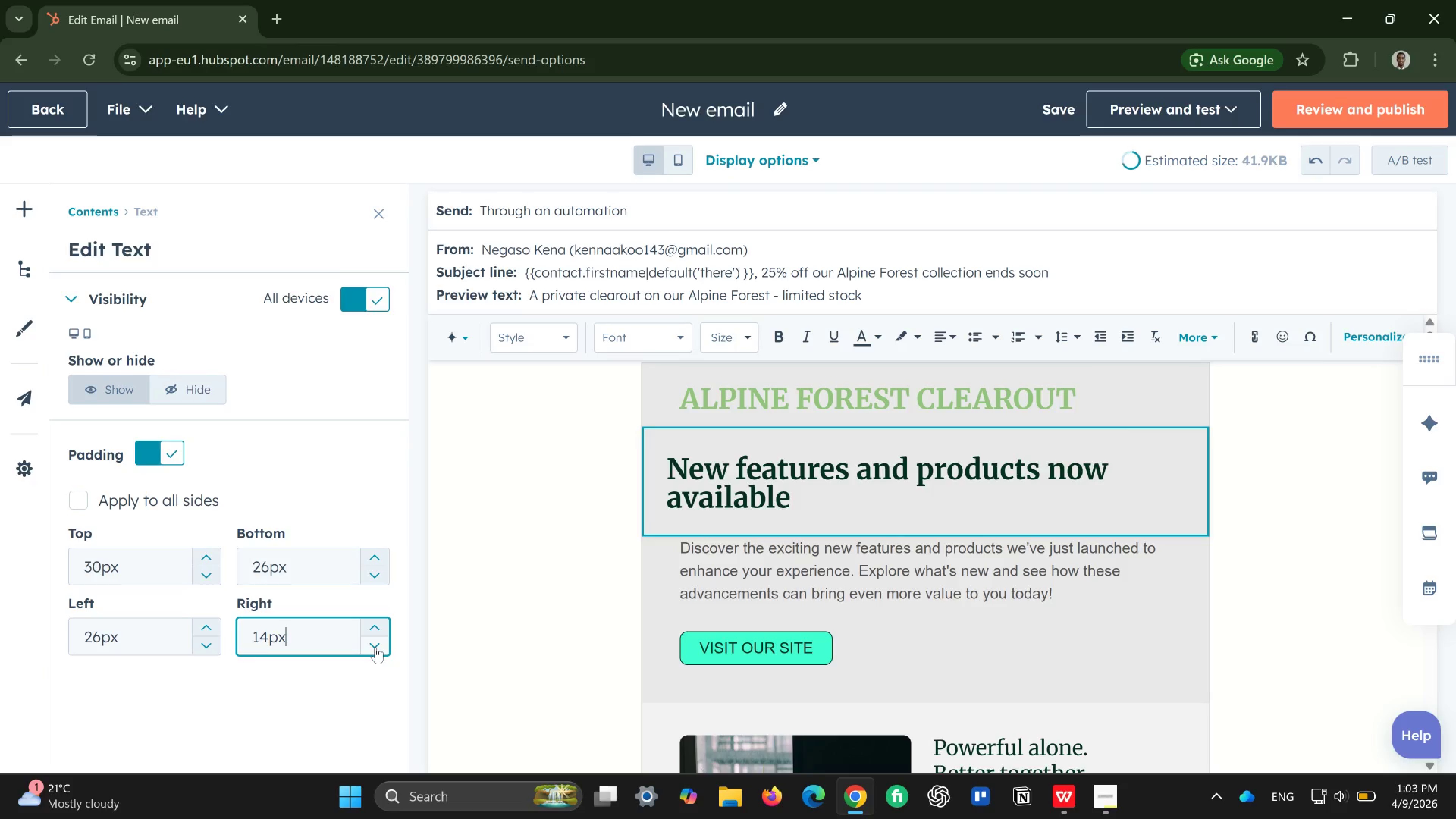 
triple_click([375, 647])
 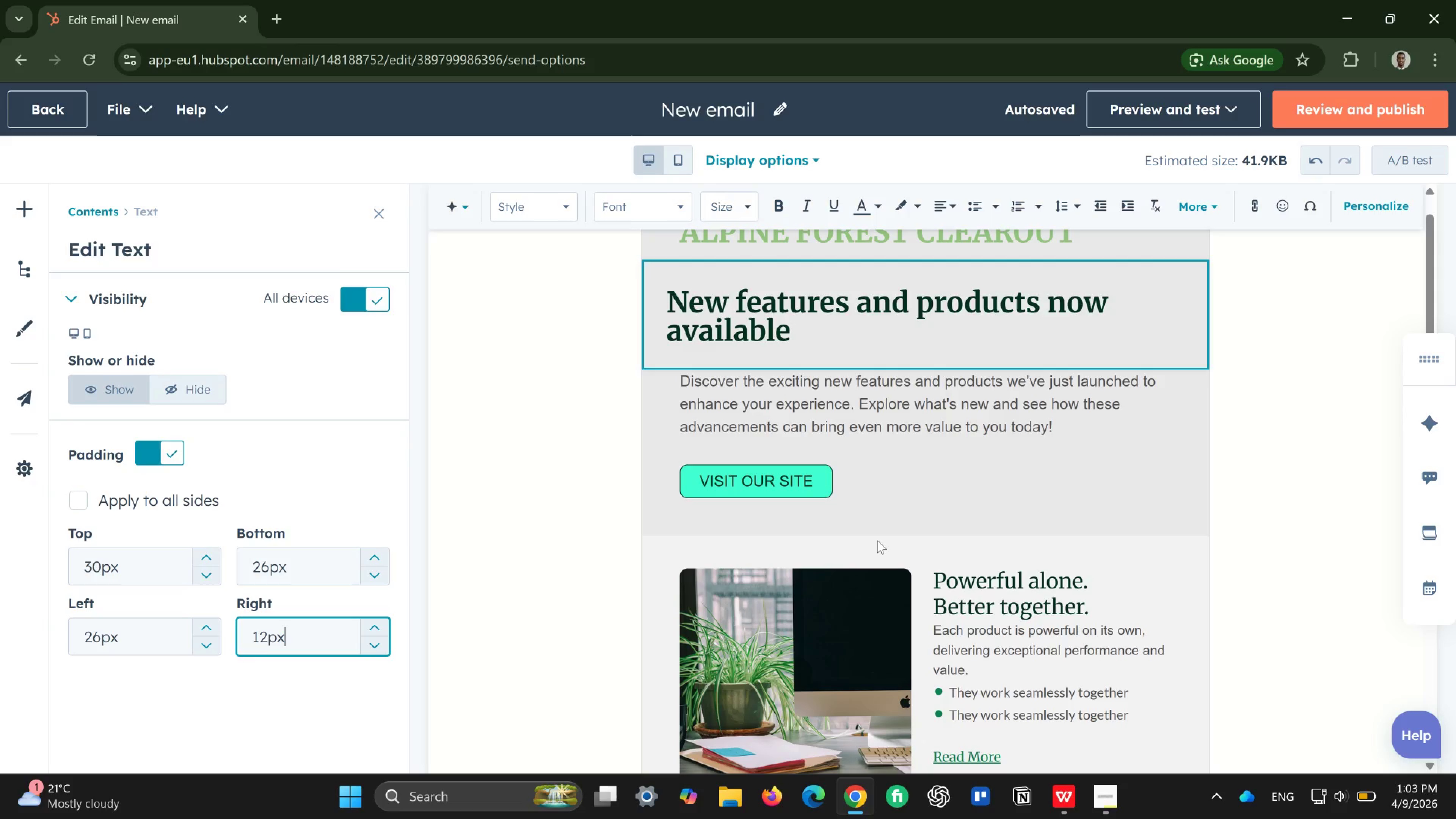 
wait(26.39)
 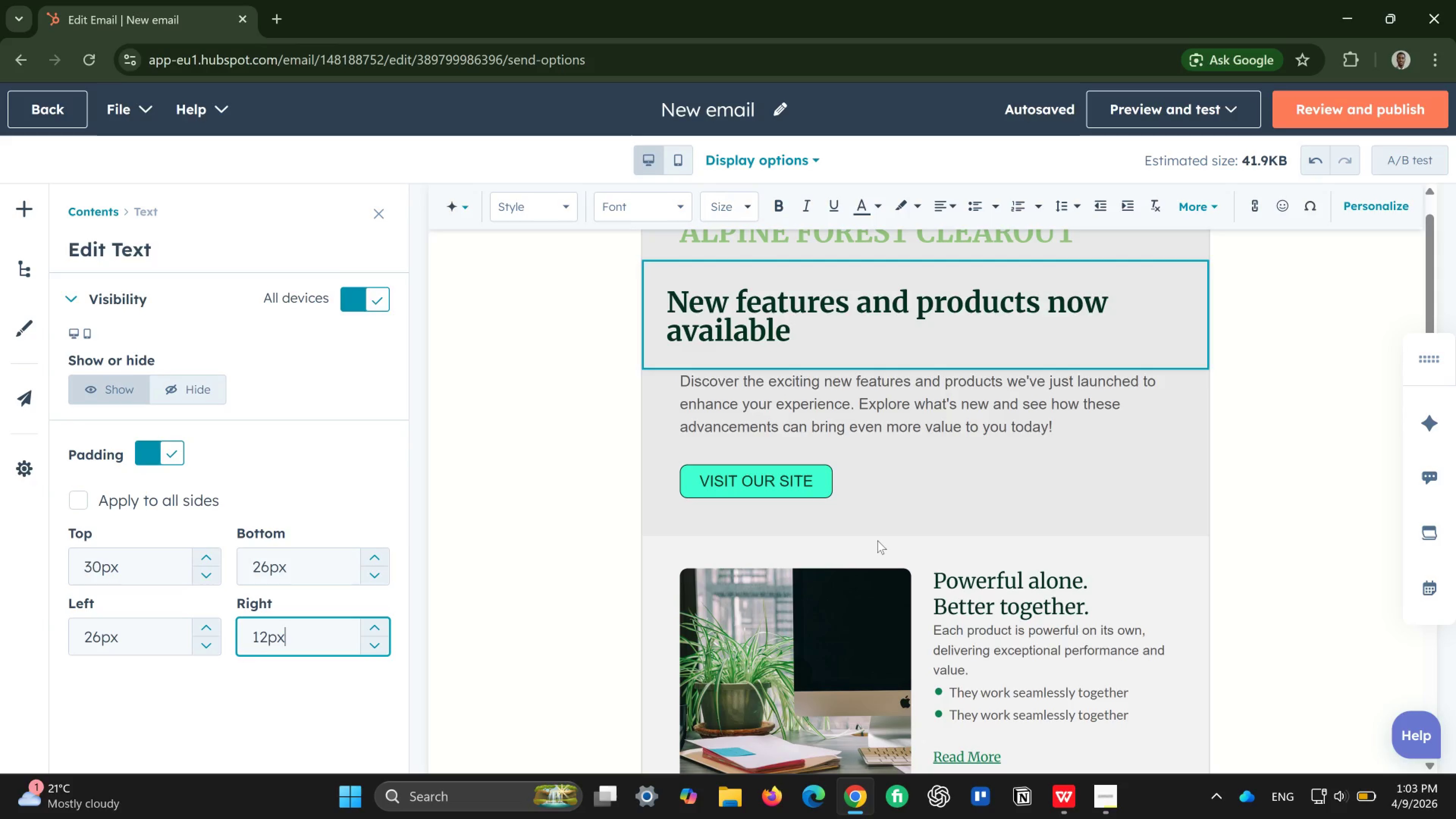 
left_click([836, 340])
 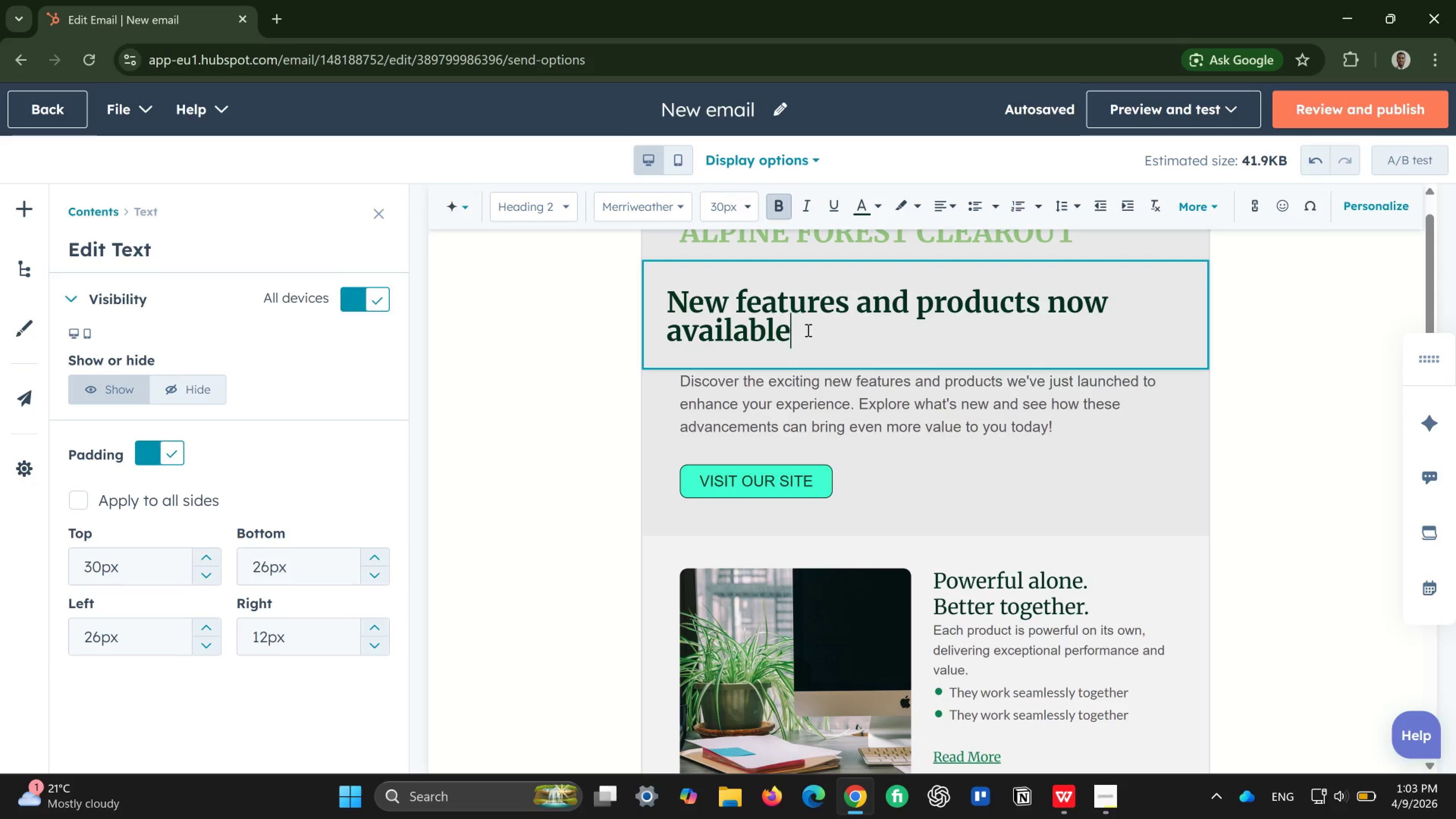 
left_click_drag(start_coordinate=[807, 330], to_coordinate=[668, 289])
 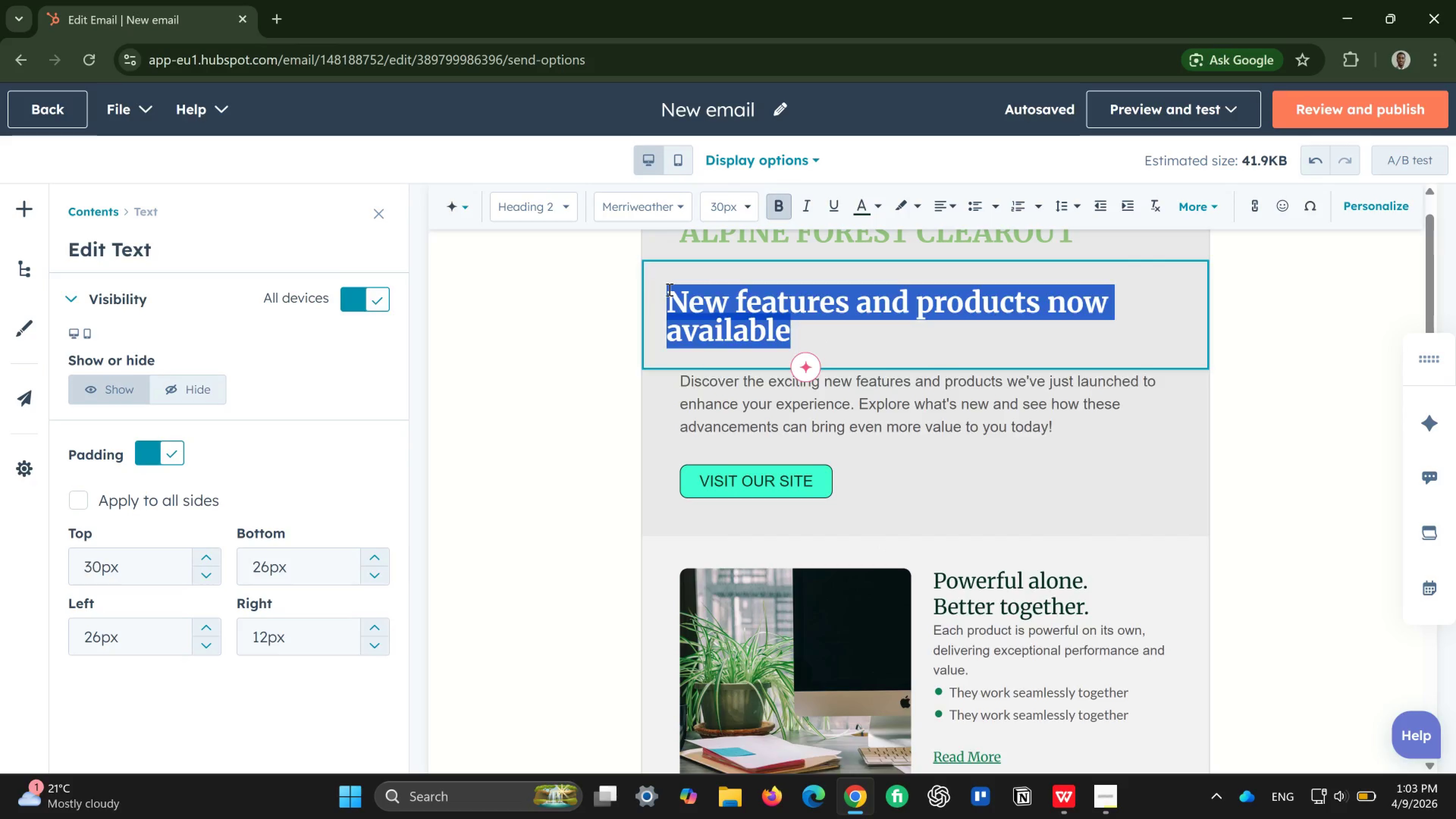 
key(Backspace)
type(The Alpine Forest Clear )
key(Backspace)
type(out is here)
 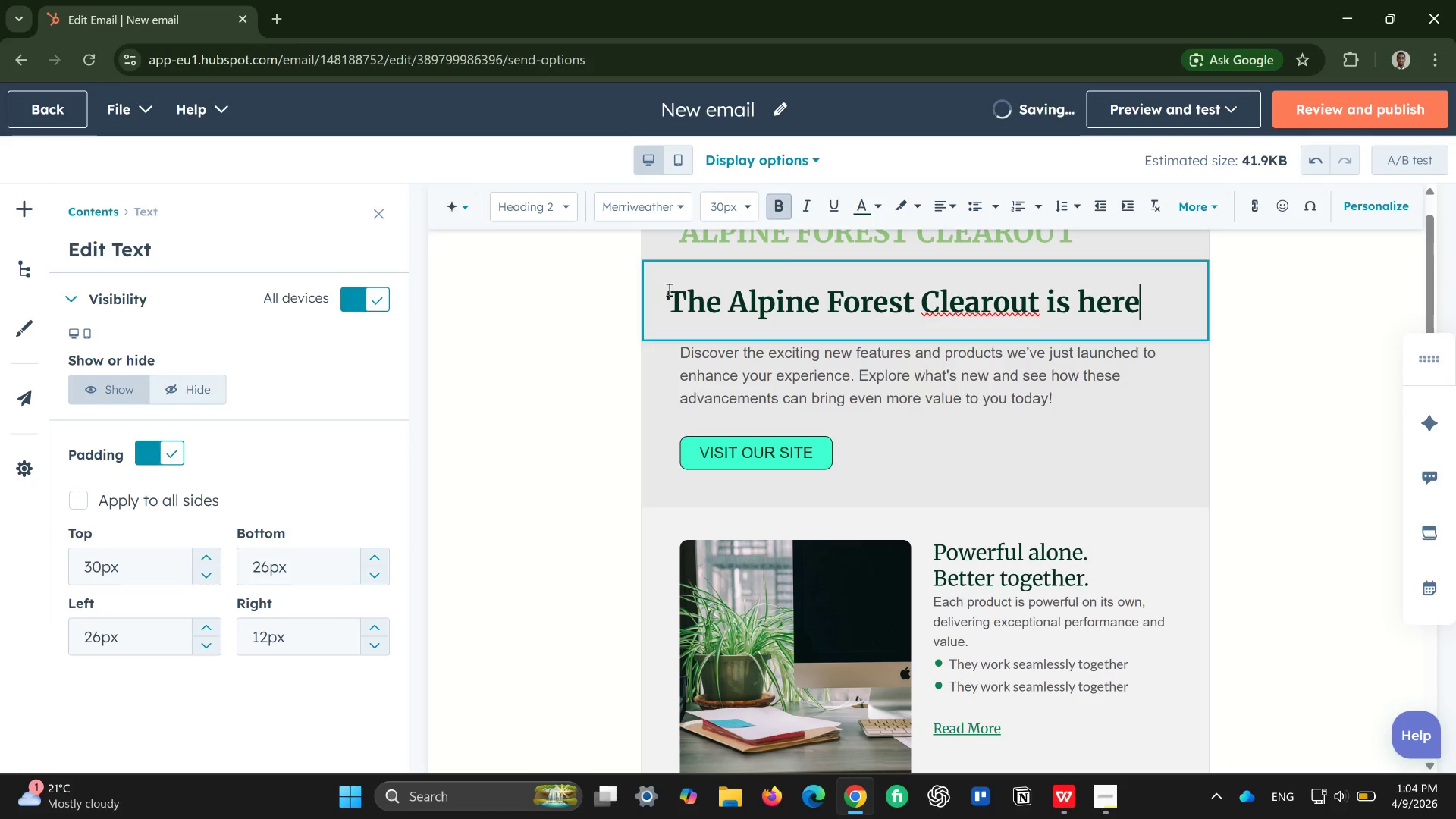 
wait(8.39)
 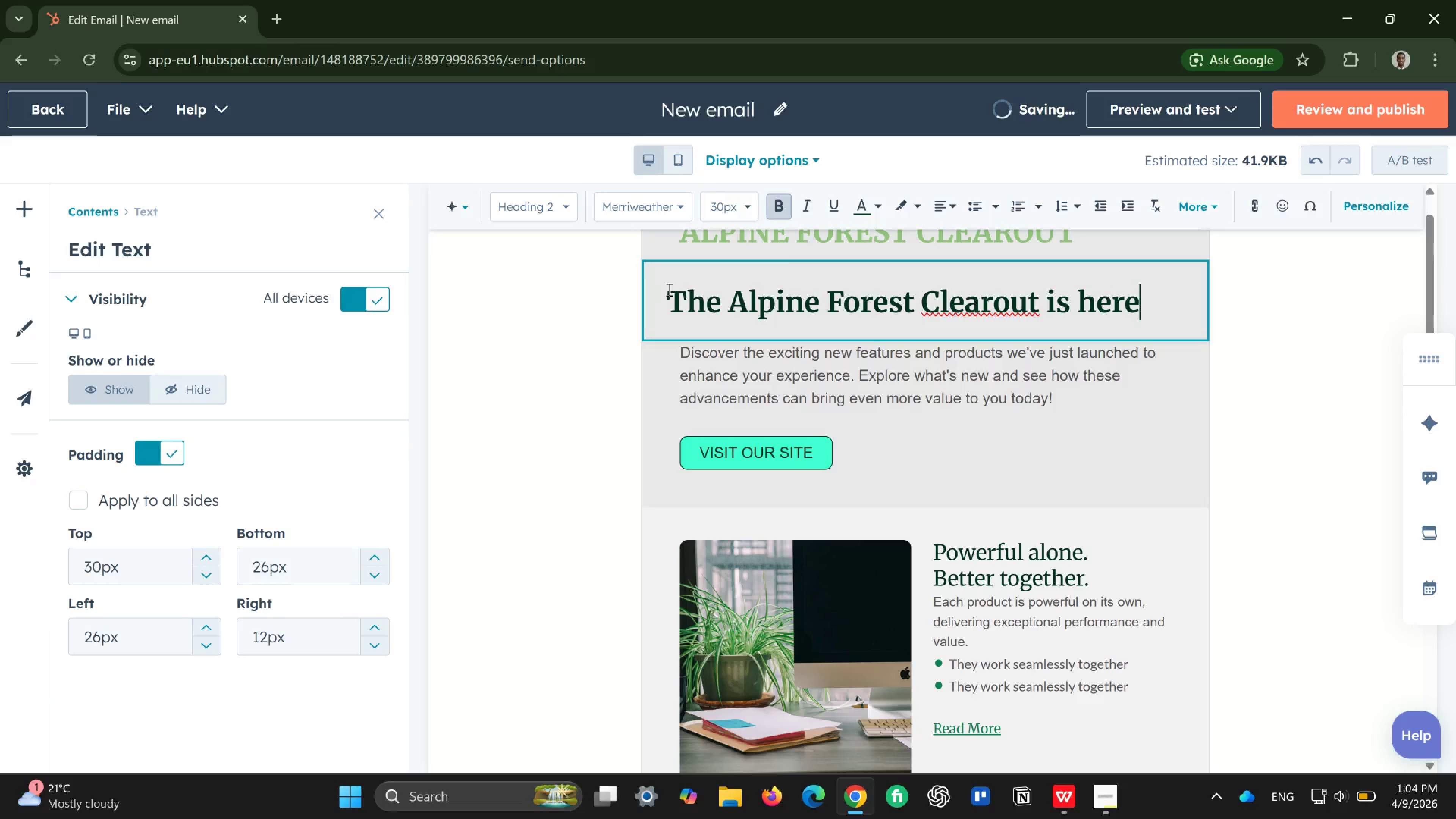 
left_click([1057, 314])
 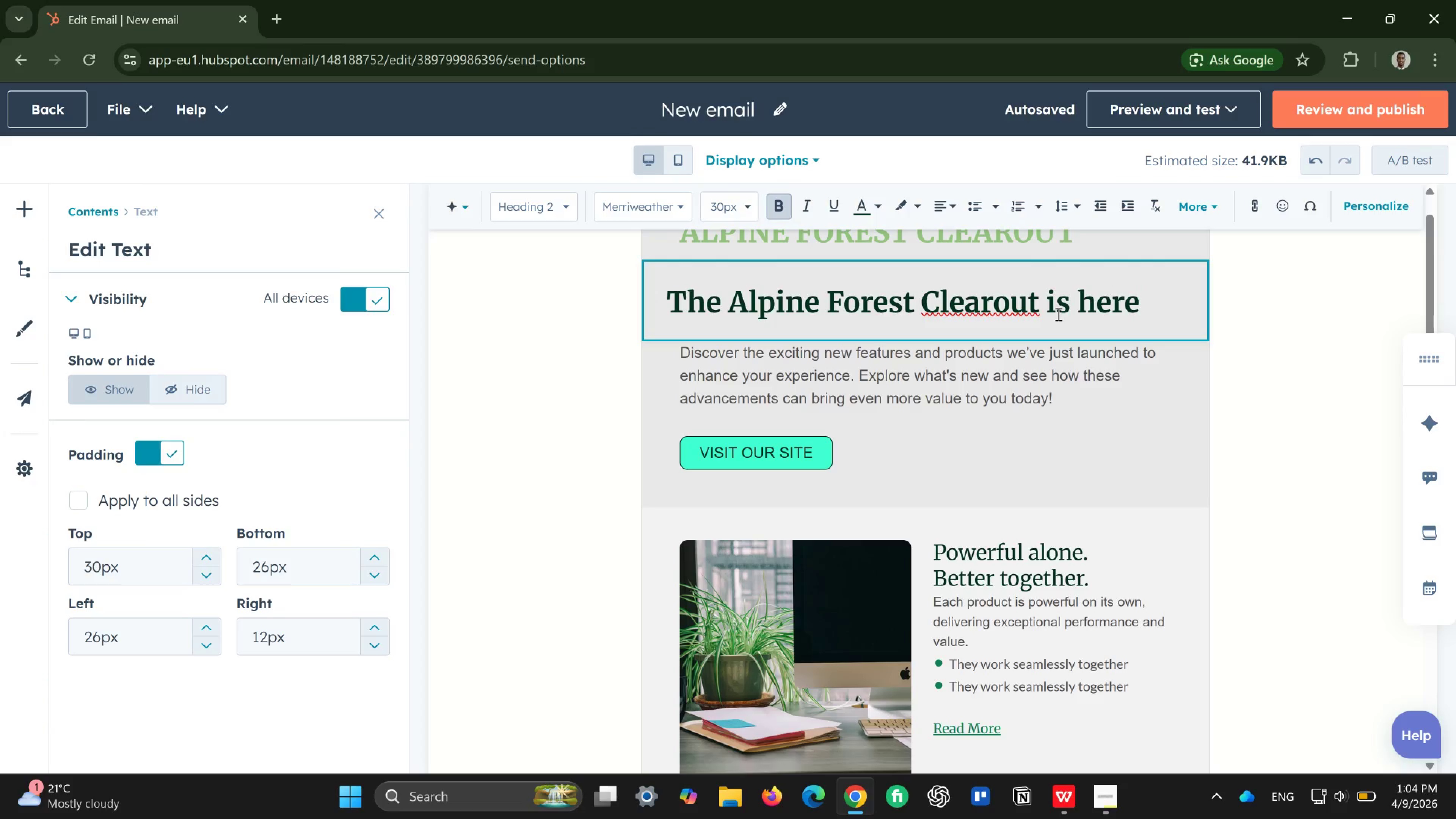 
key(Backspace)
 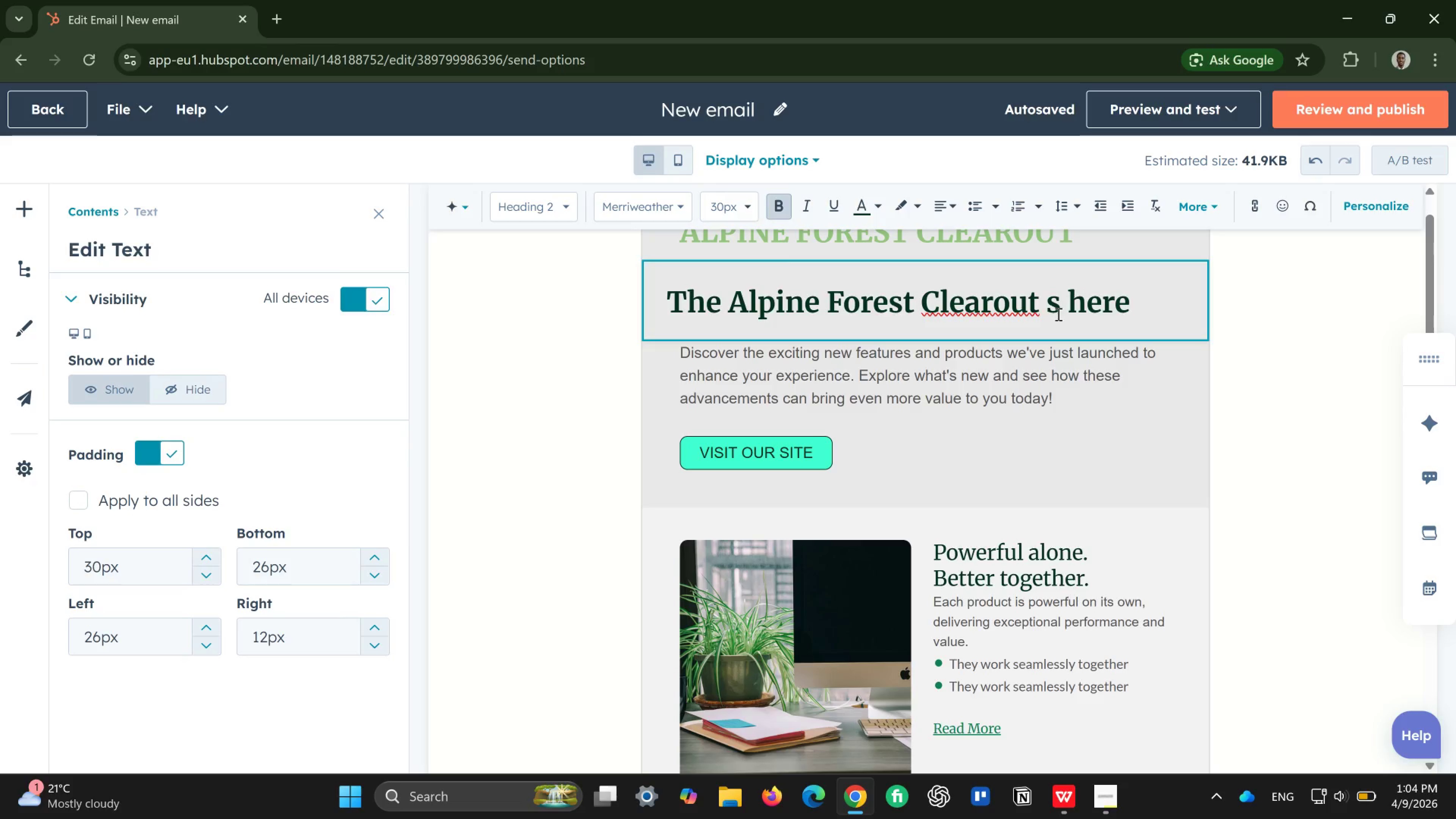 
key(CapsLock)
 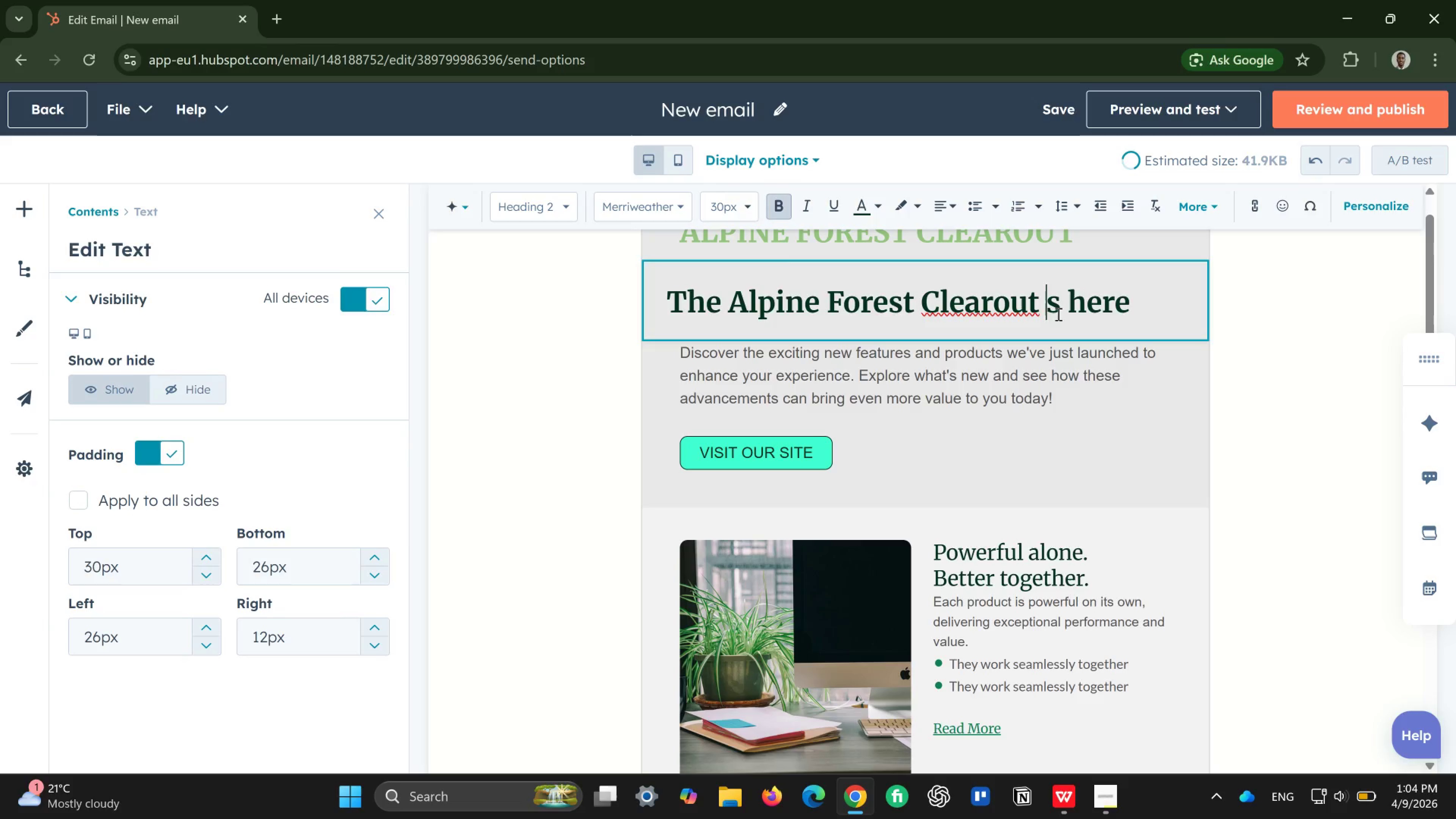 
key(I)
 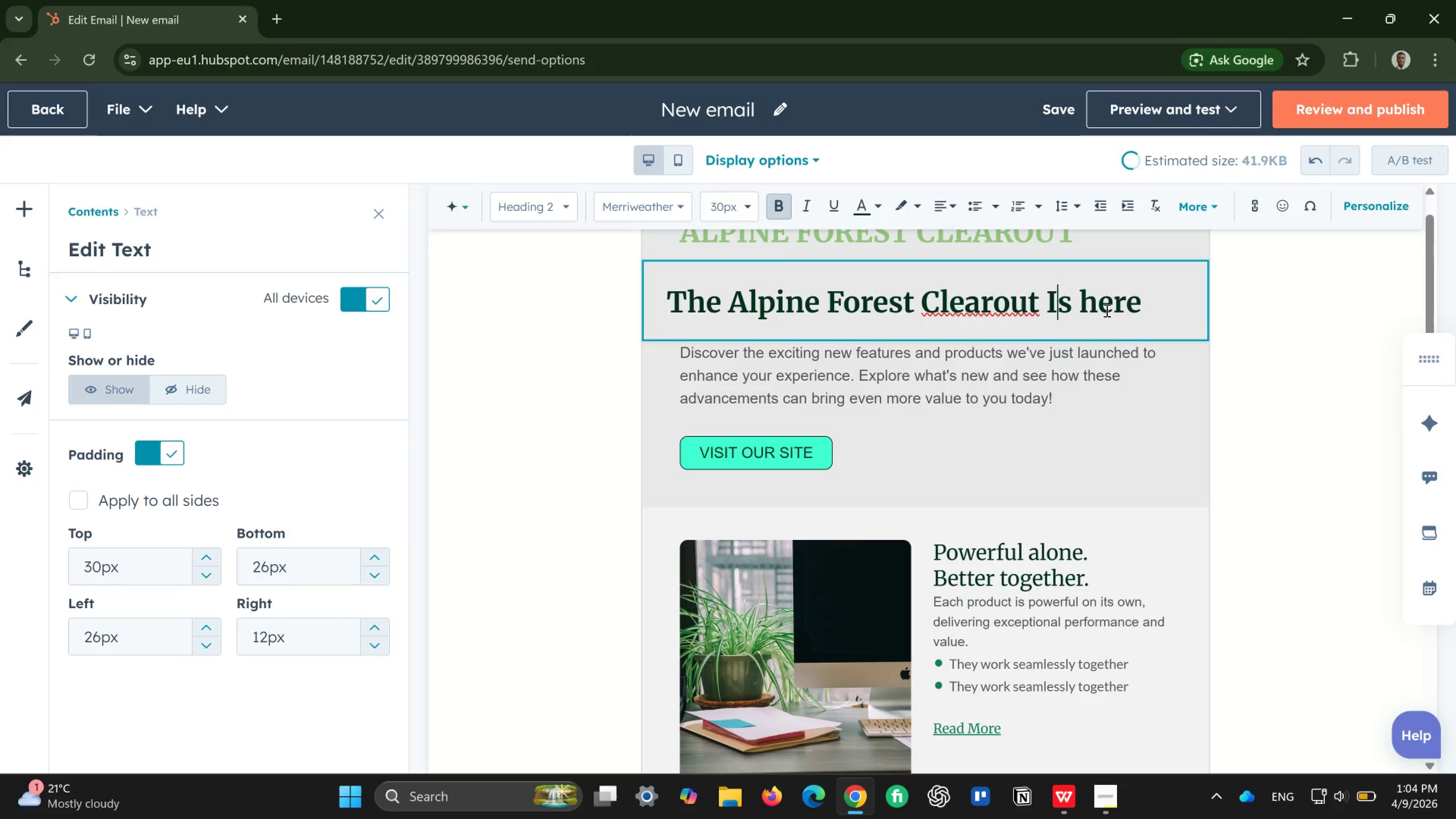 
left_click([1106, 310])
 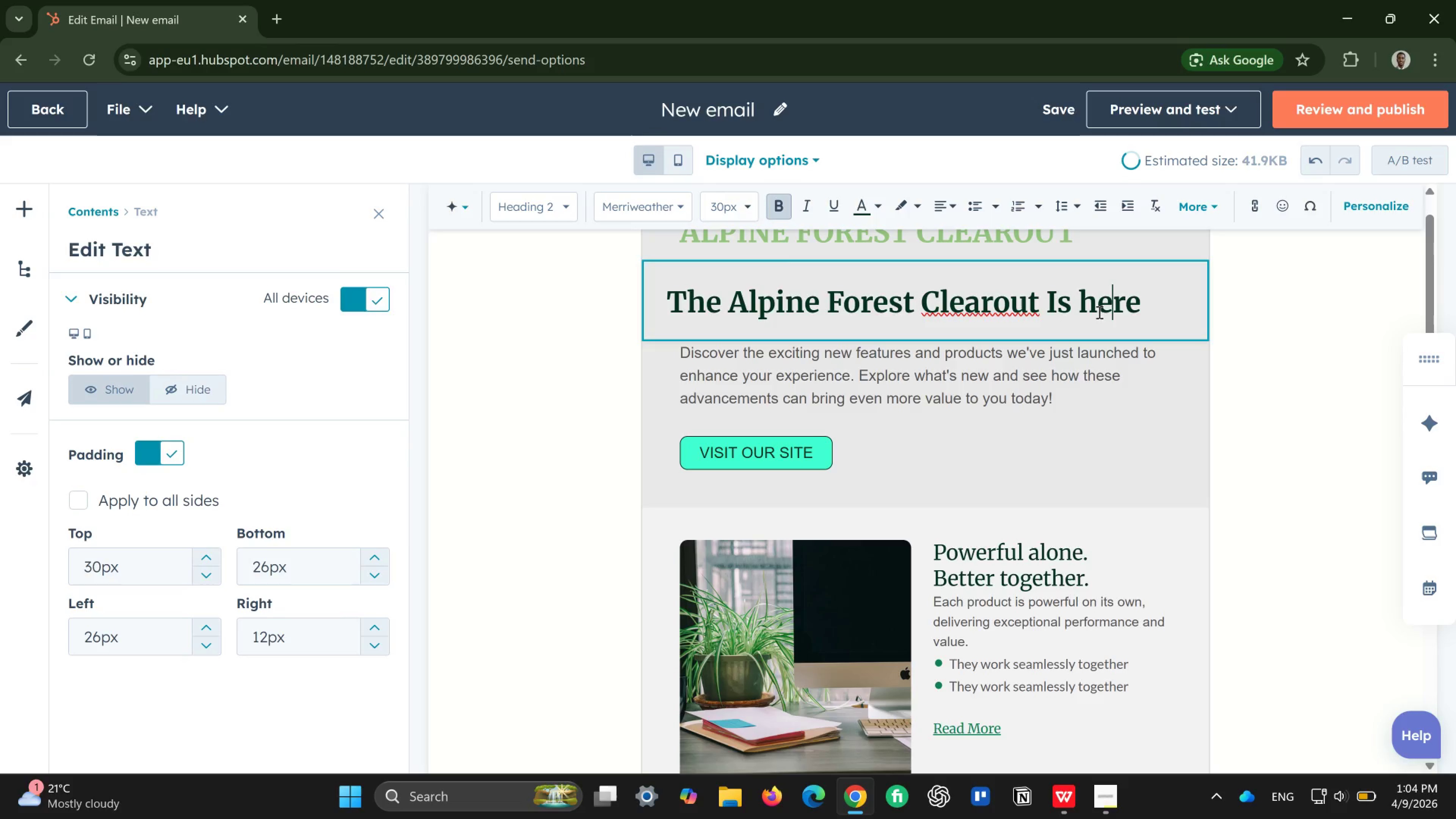 
left_click([1096, 312])
 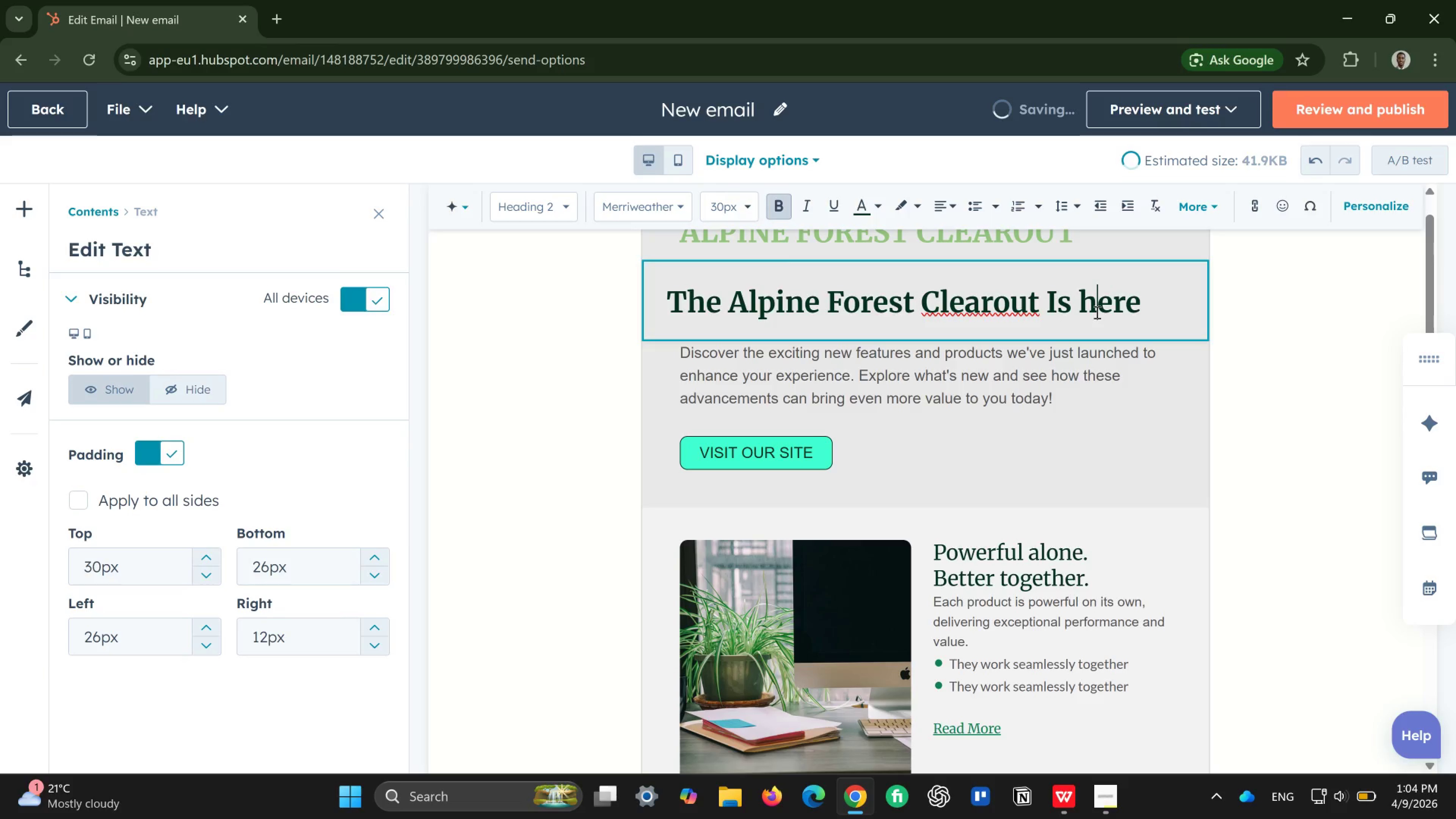 
key(Backspace)
 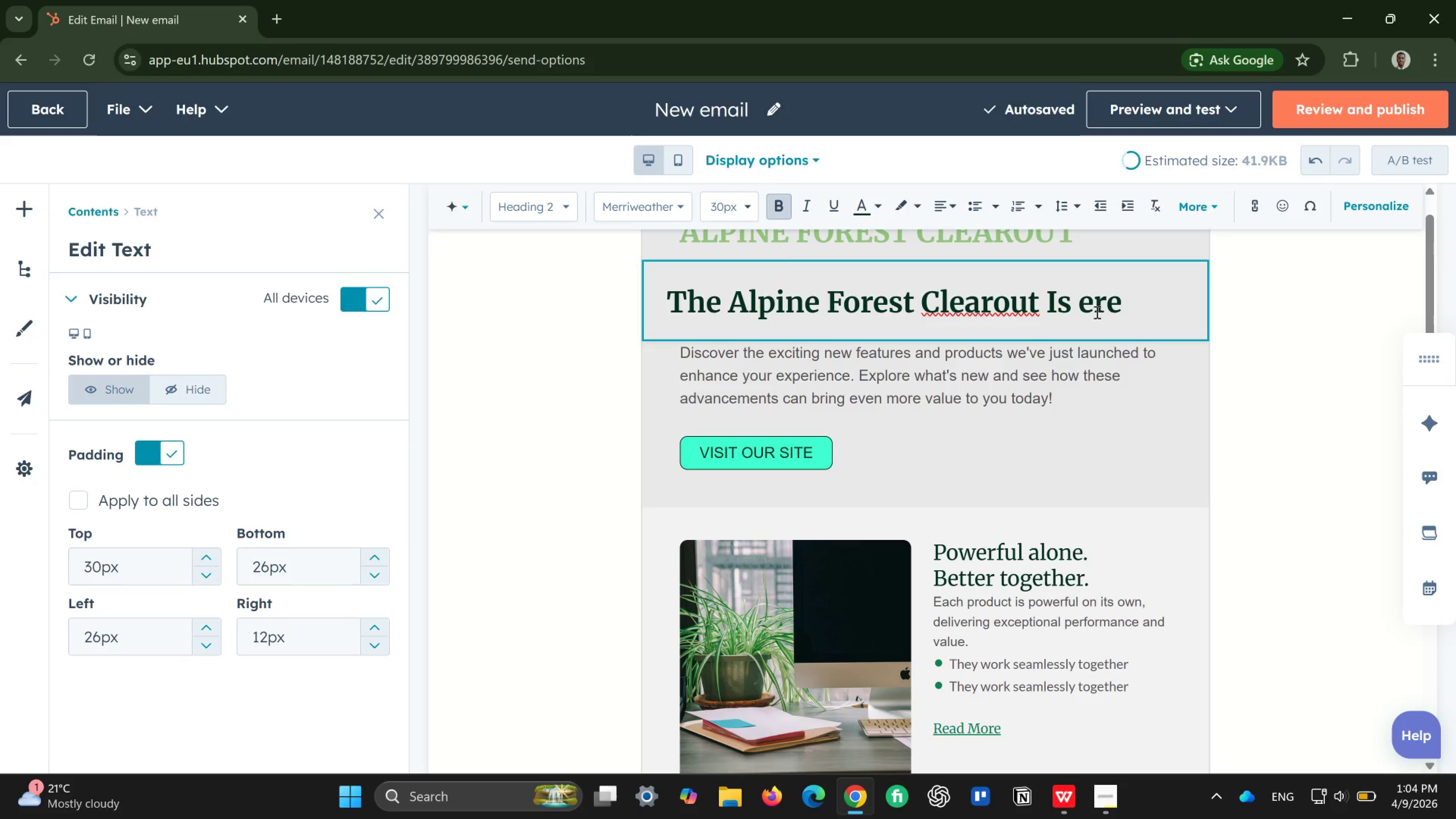 
key(H)
 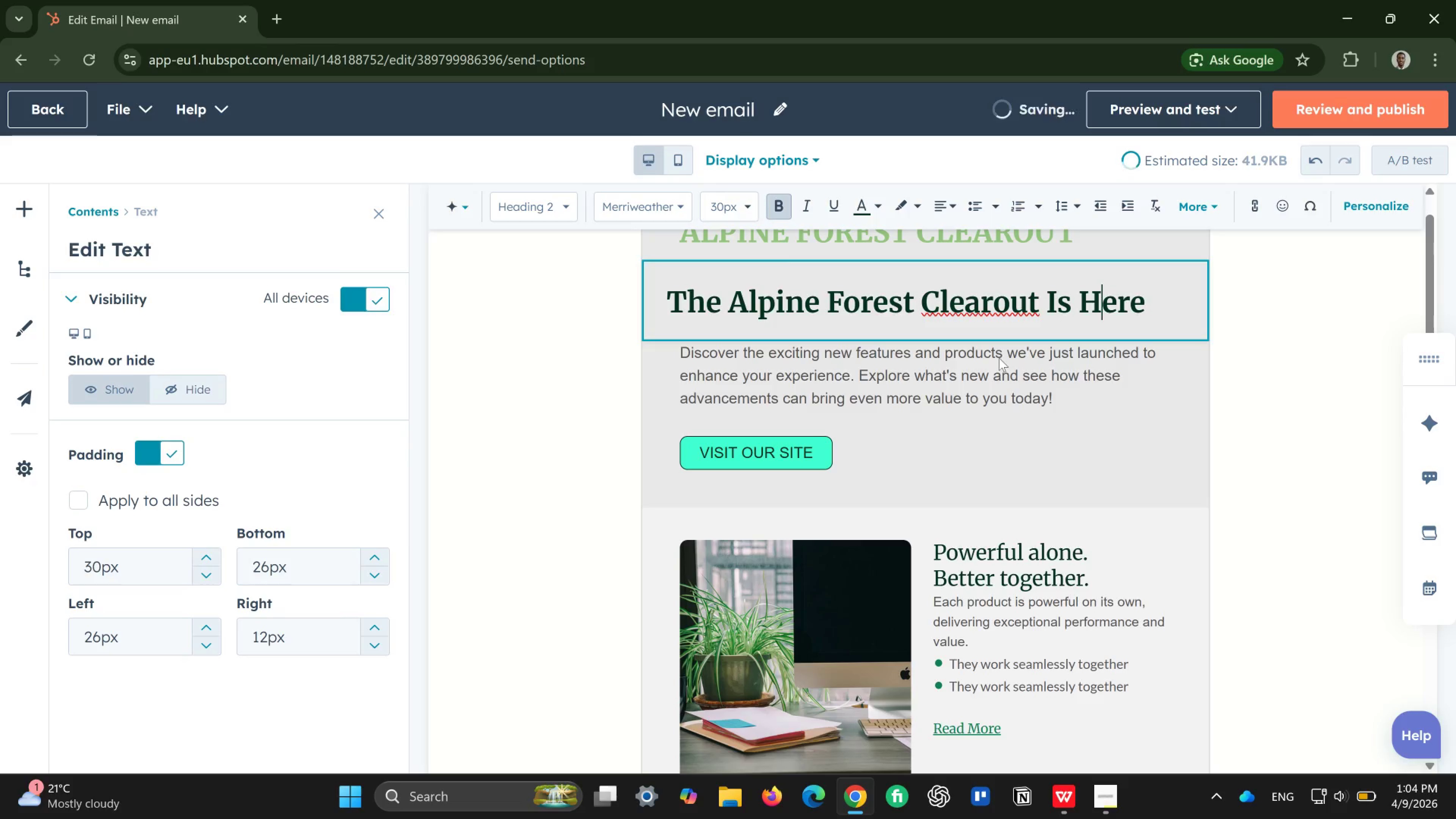 
left_click([1047, 368])
 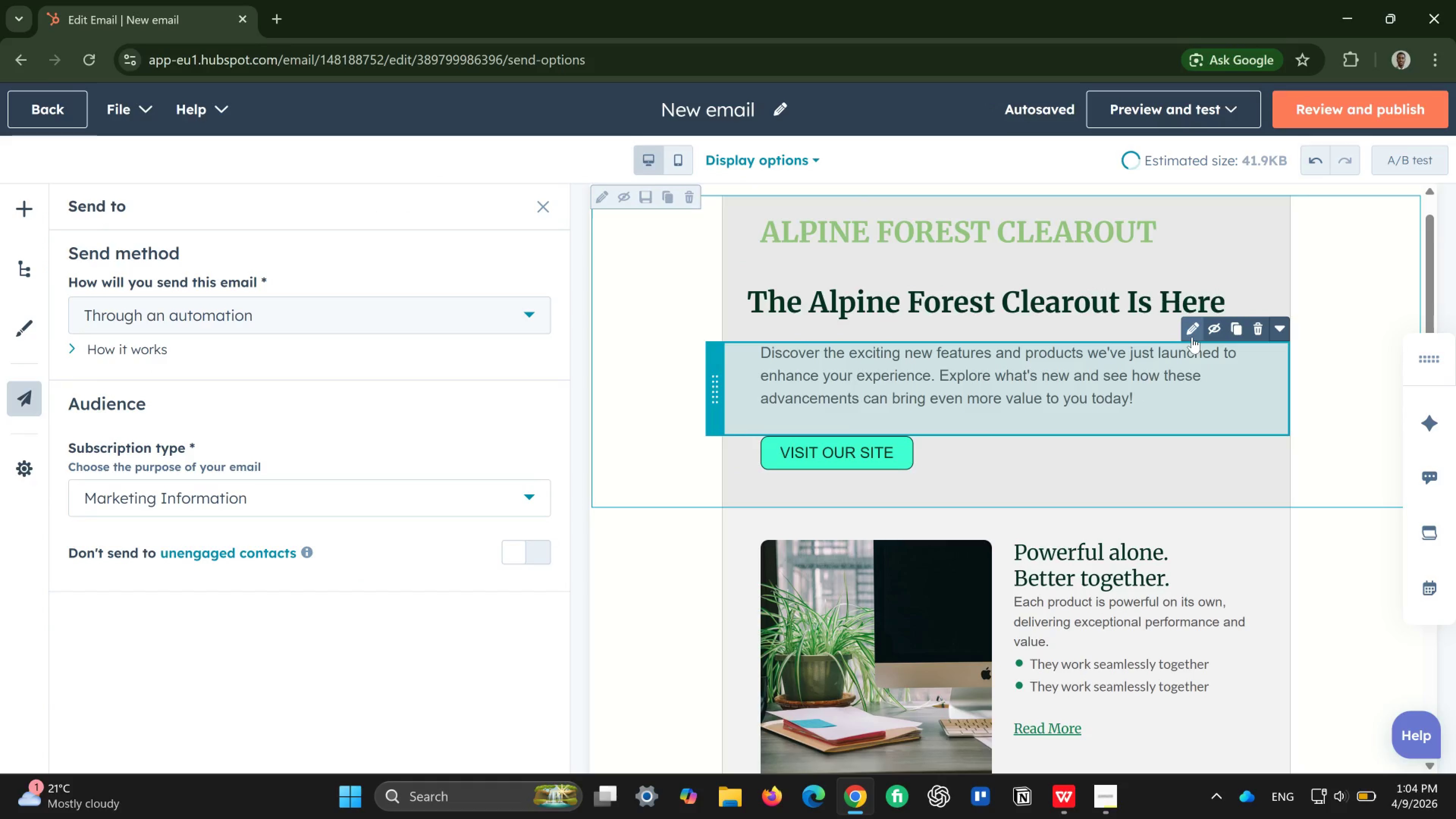 
wait(6.1)
 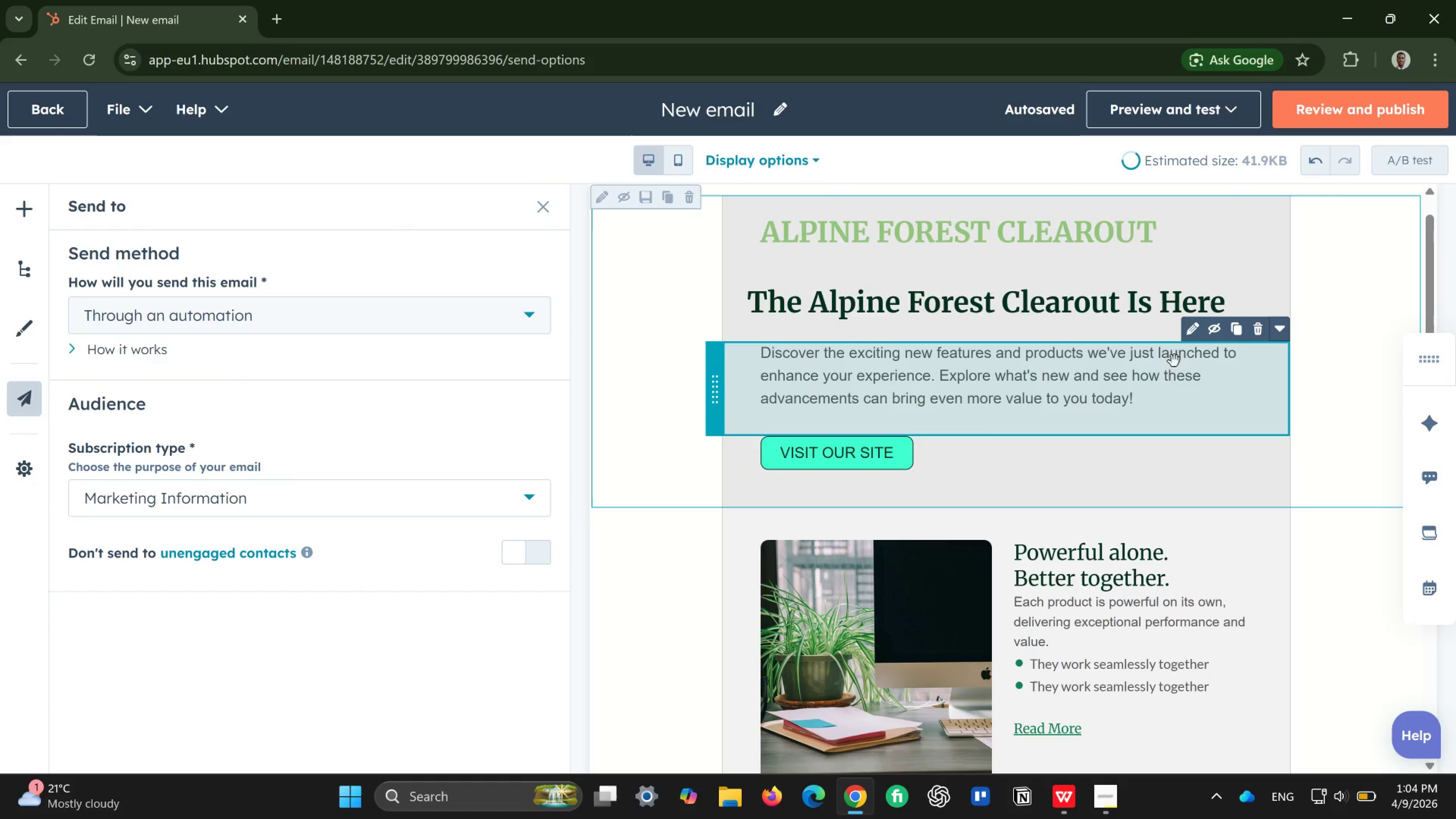 
left_click([1192, 337])
 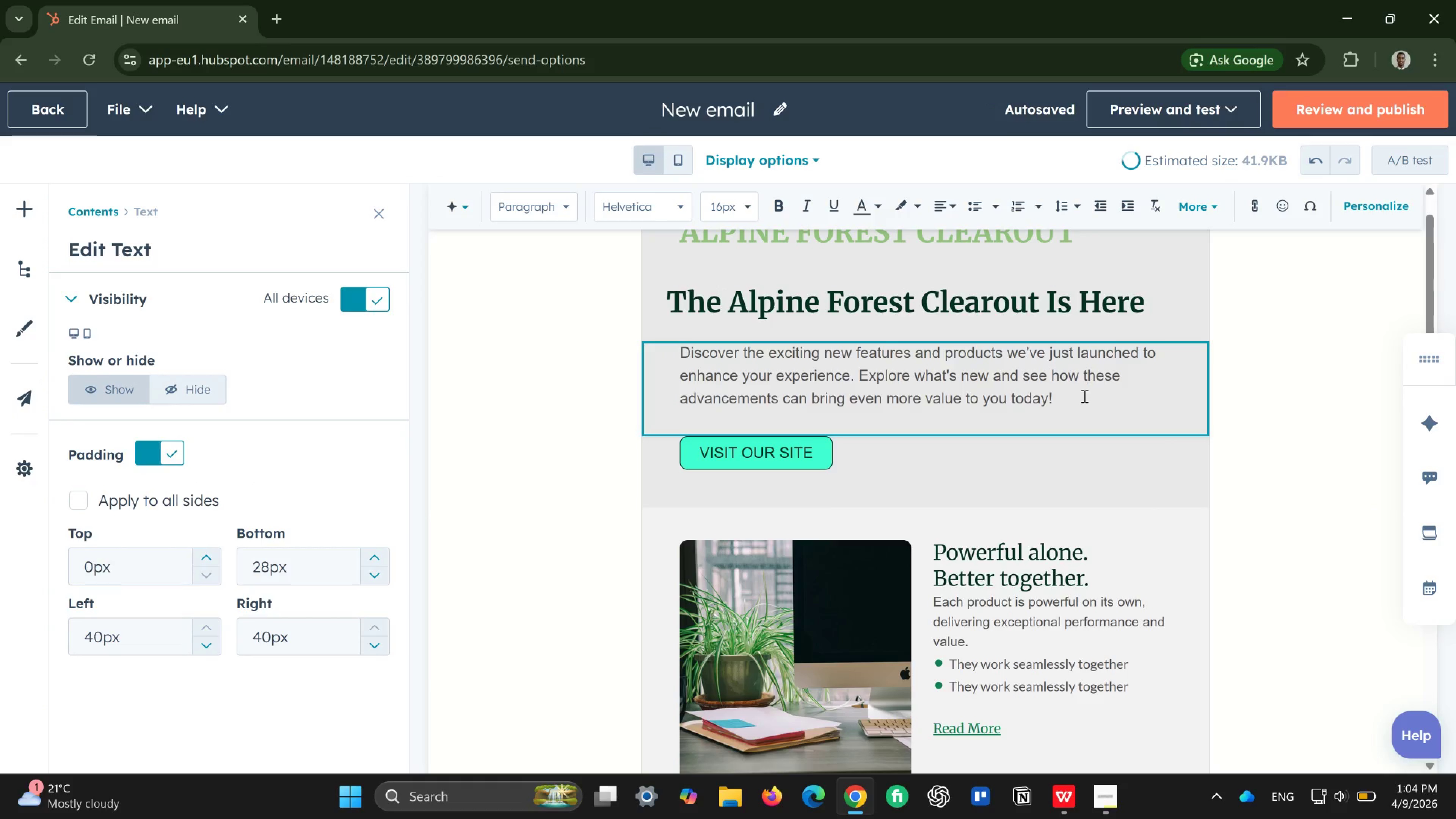 
left_click_drag(start_coordinate=[1079, 397], to_coordinate=[663, 342])
 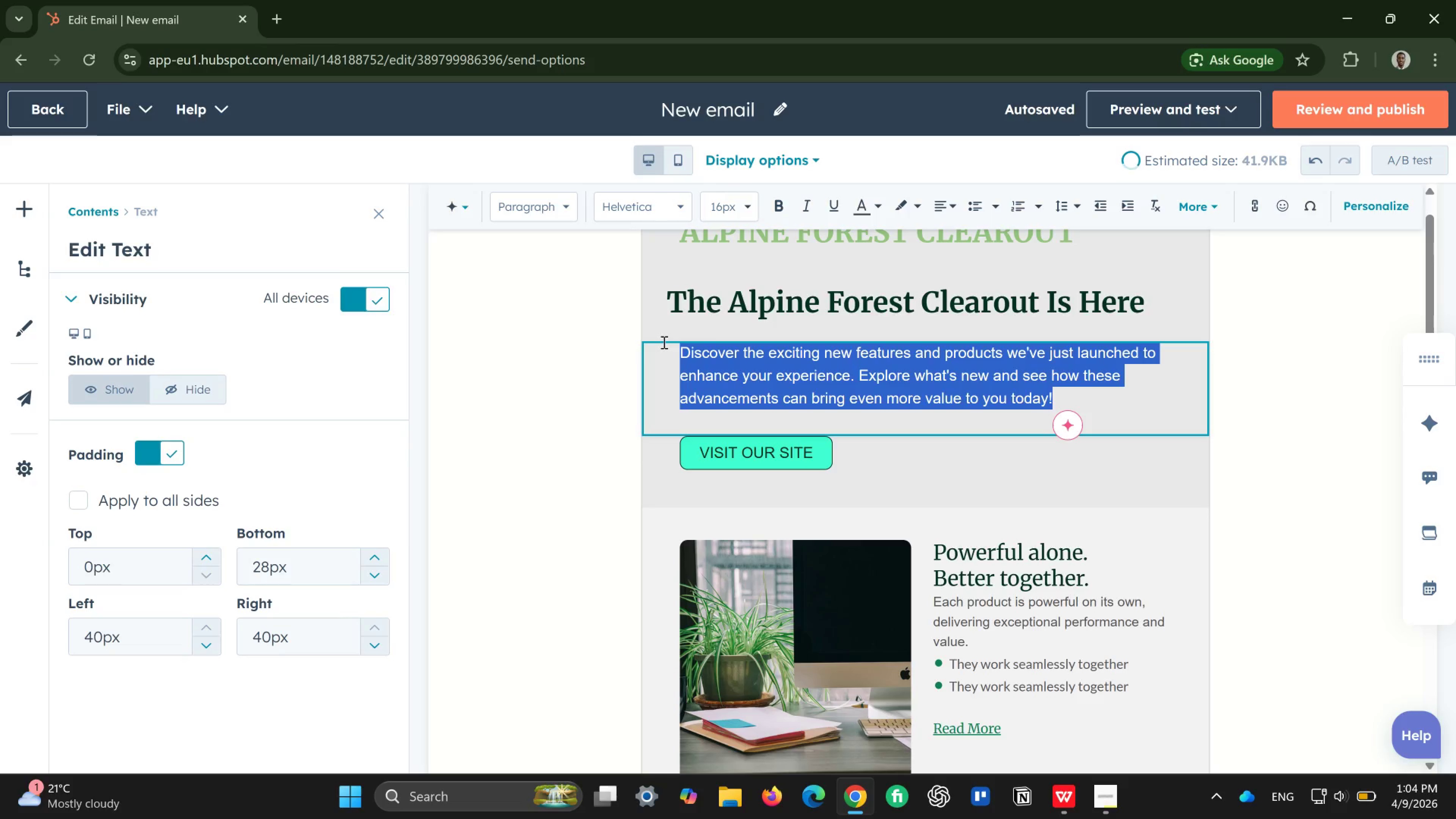 
key(Backspace)
 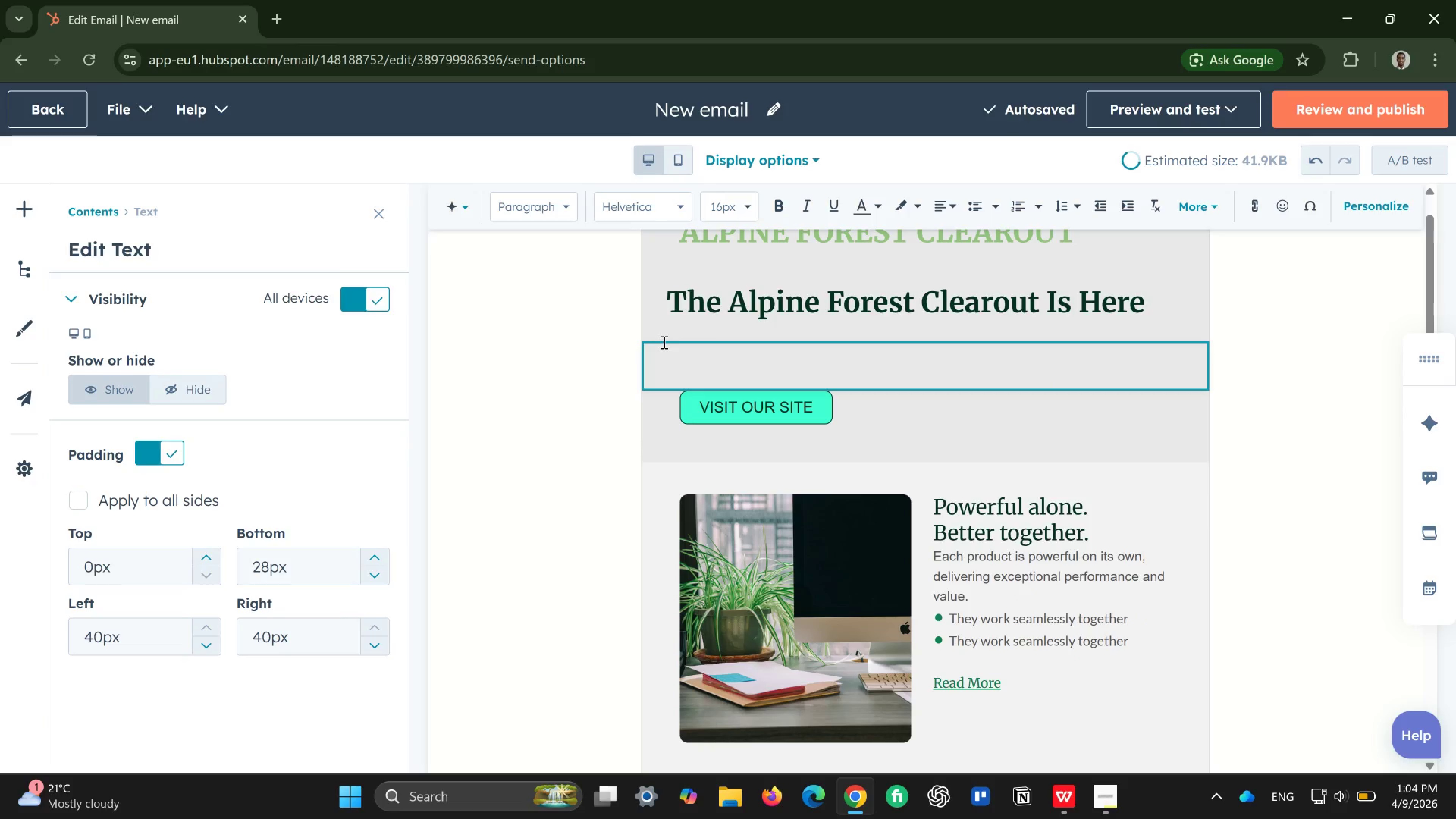 
wait(6.66)
 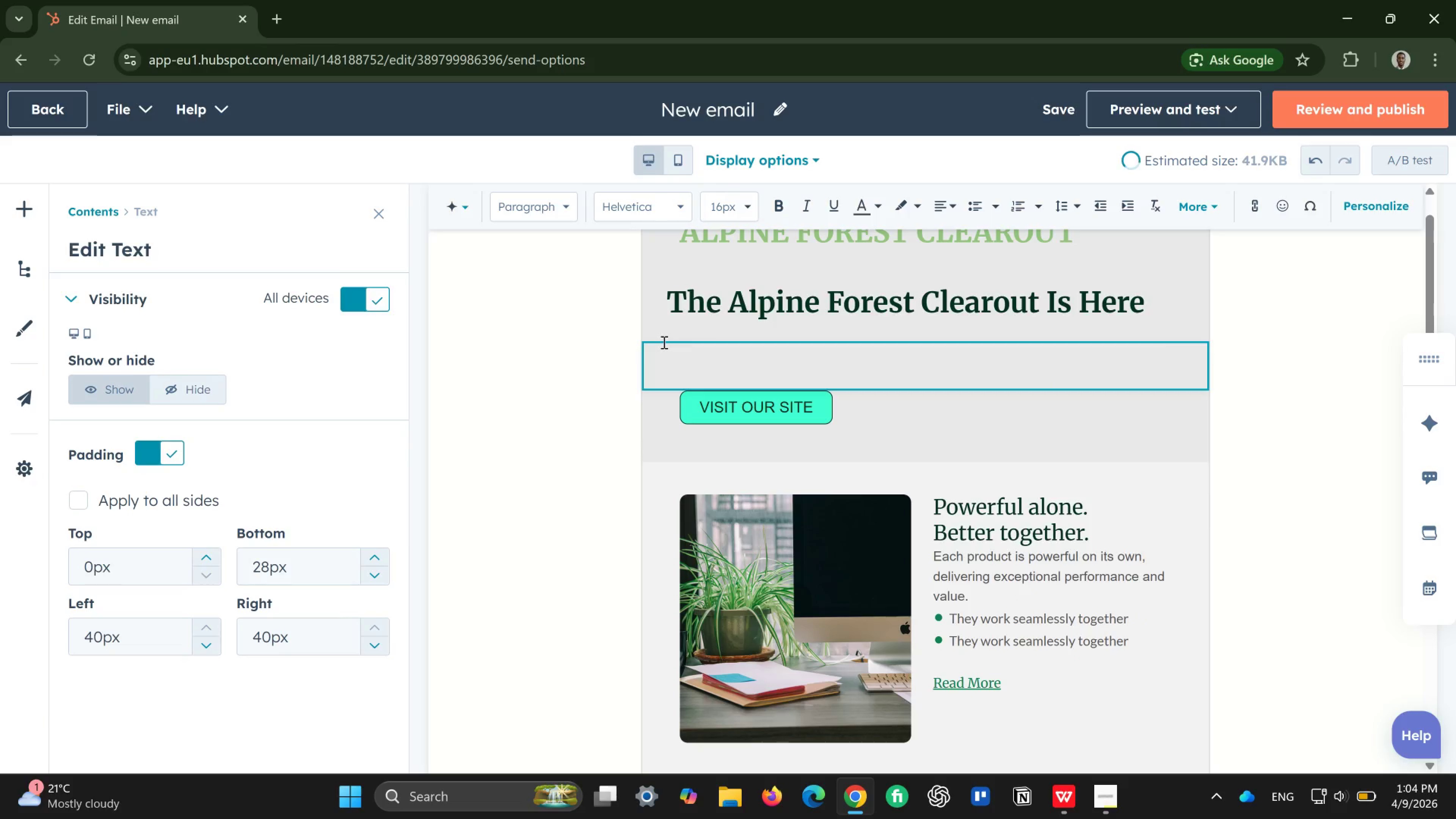 
key(H)
 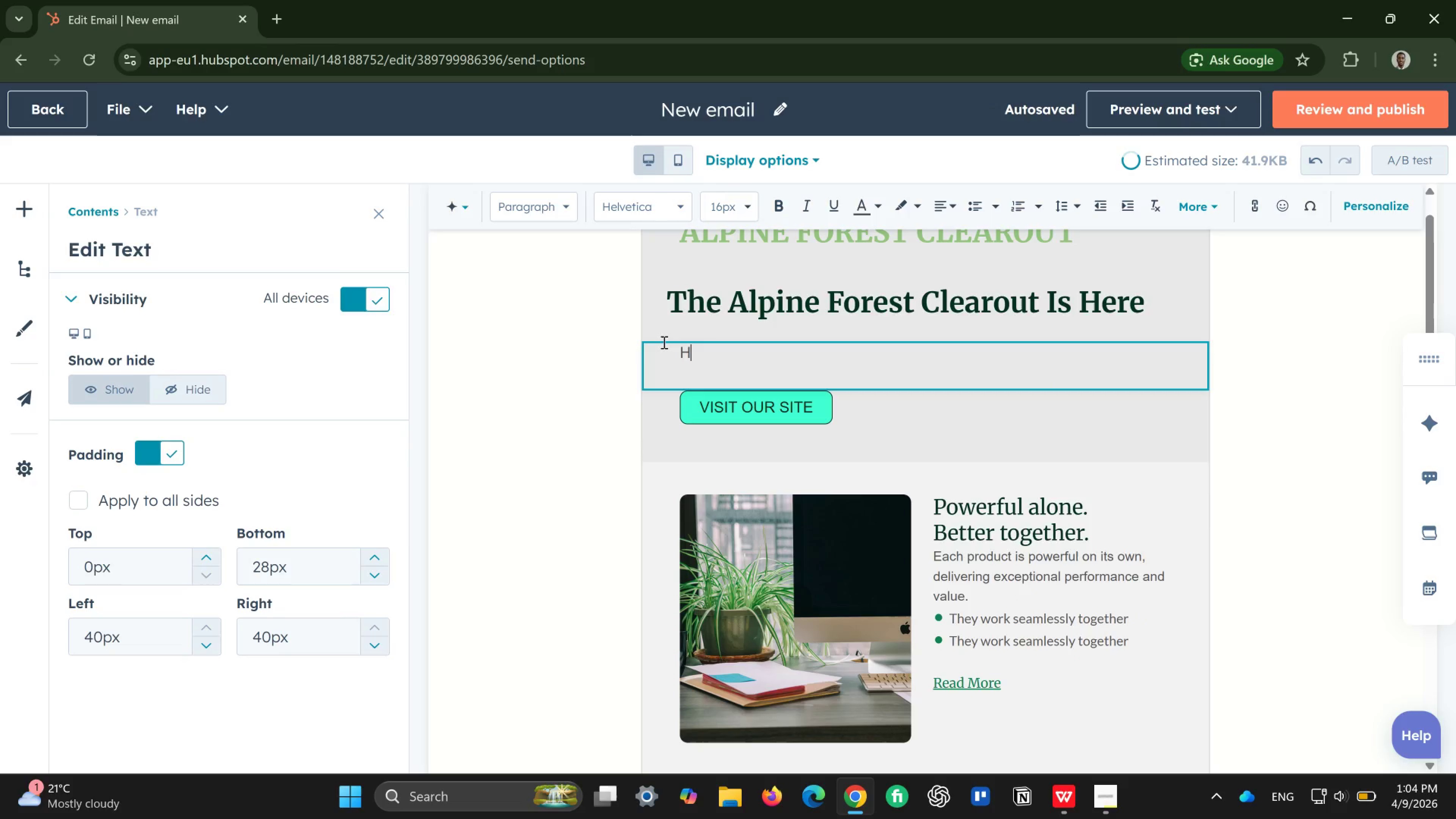 
key(CapsLock)
 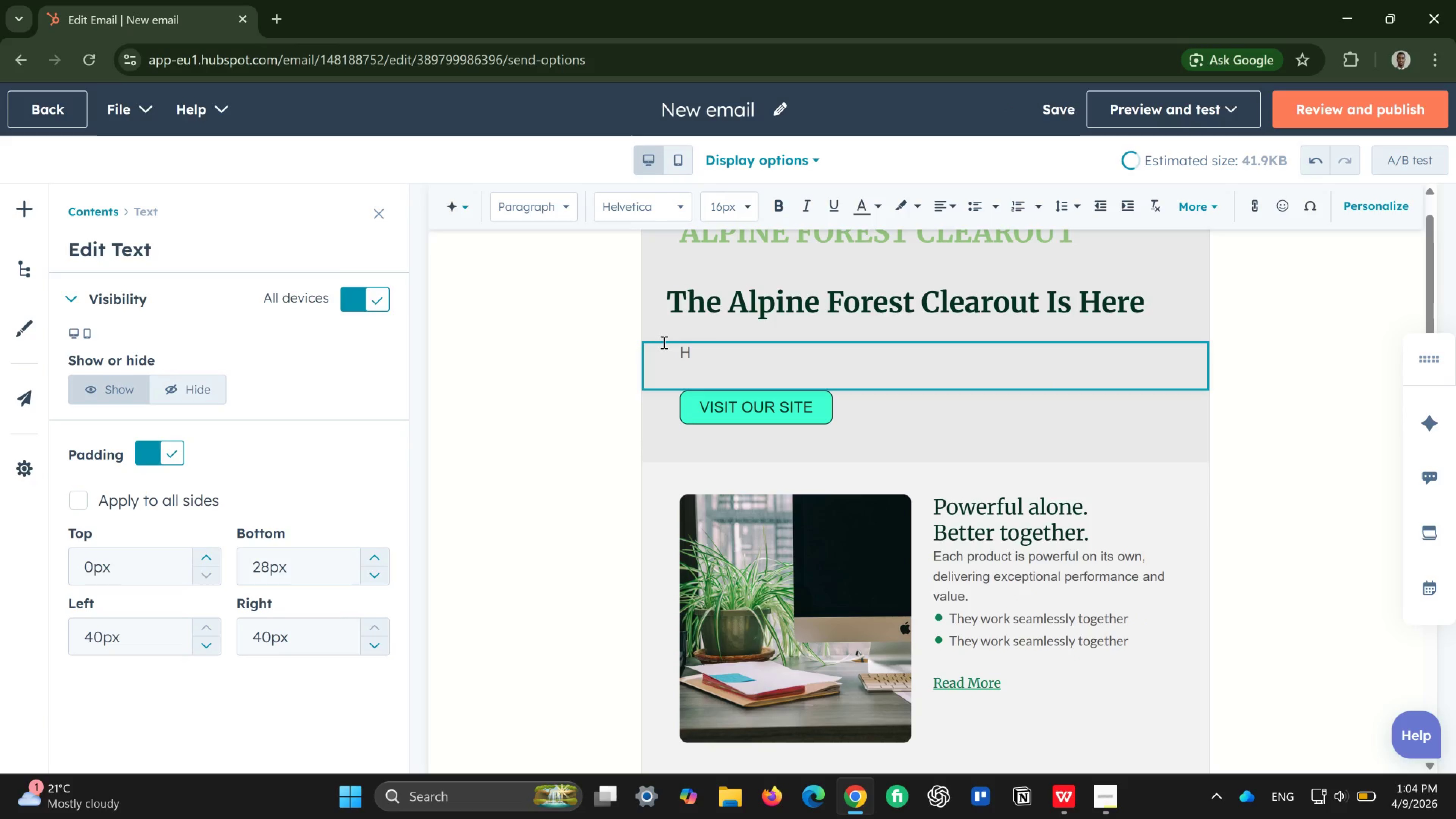 
key(I)
 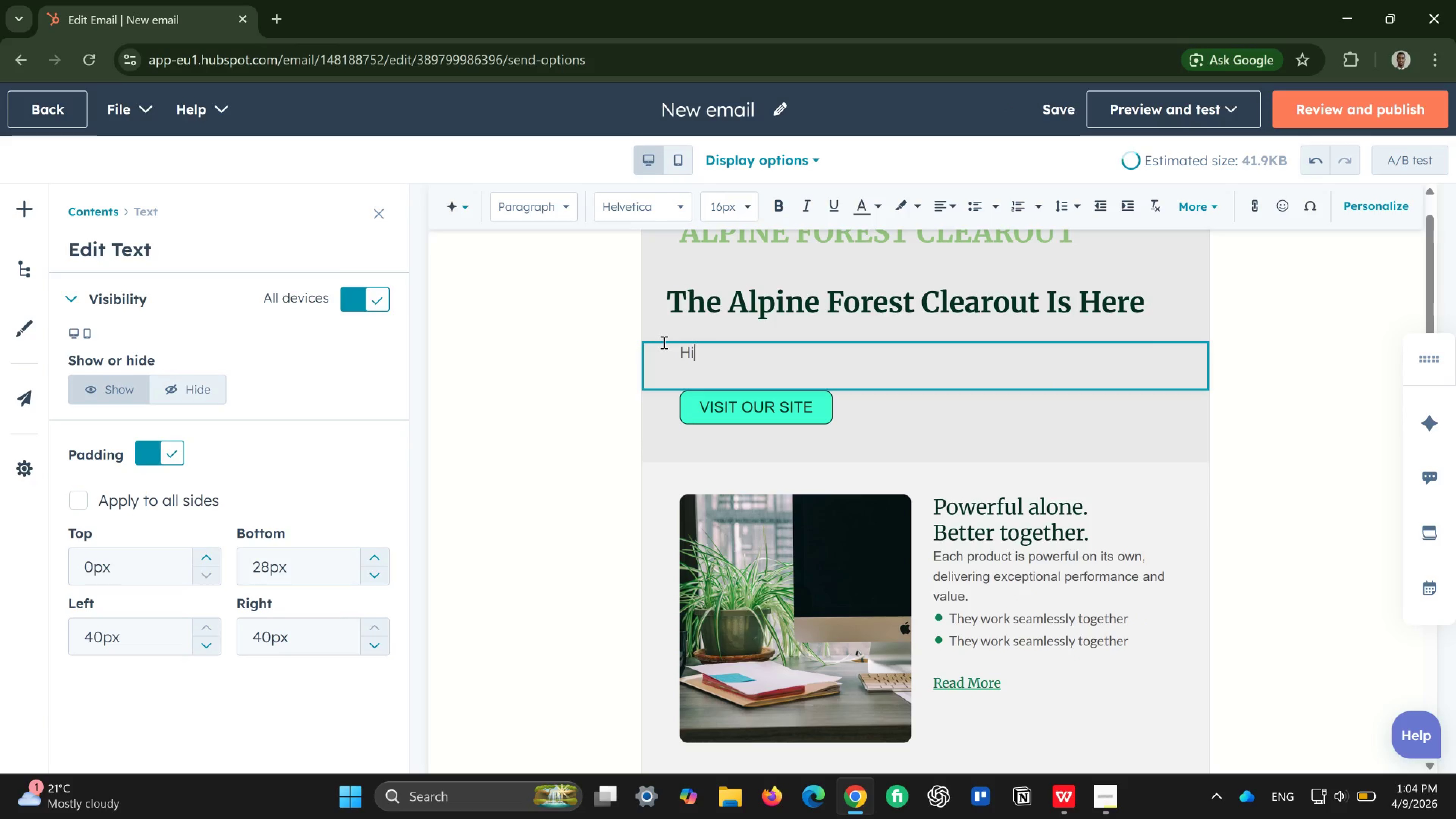 
key(Space)
 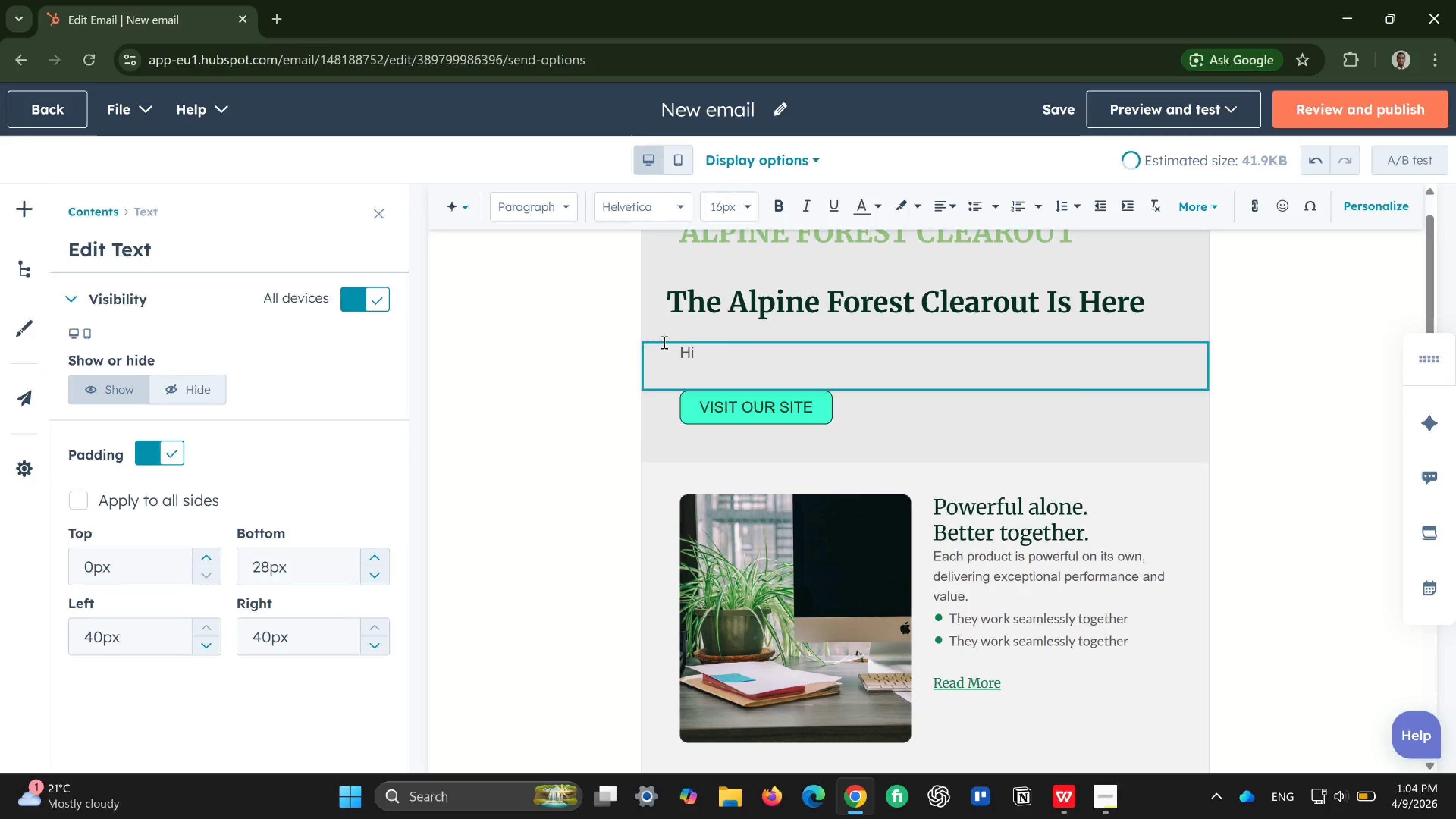 
key(Shift+9)
 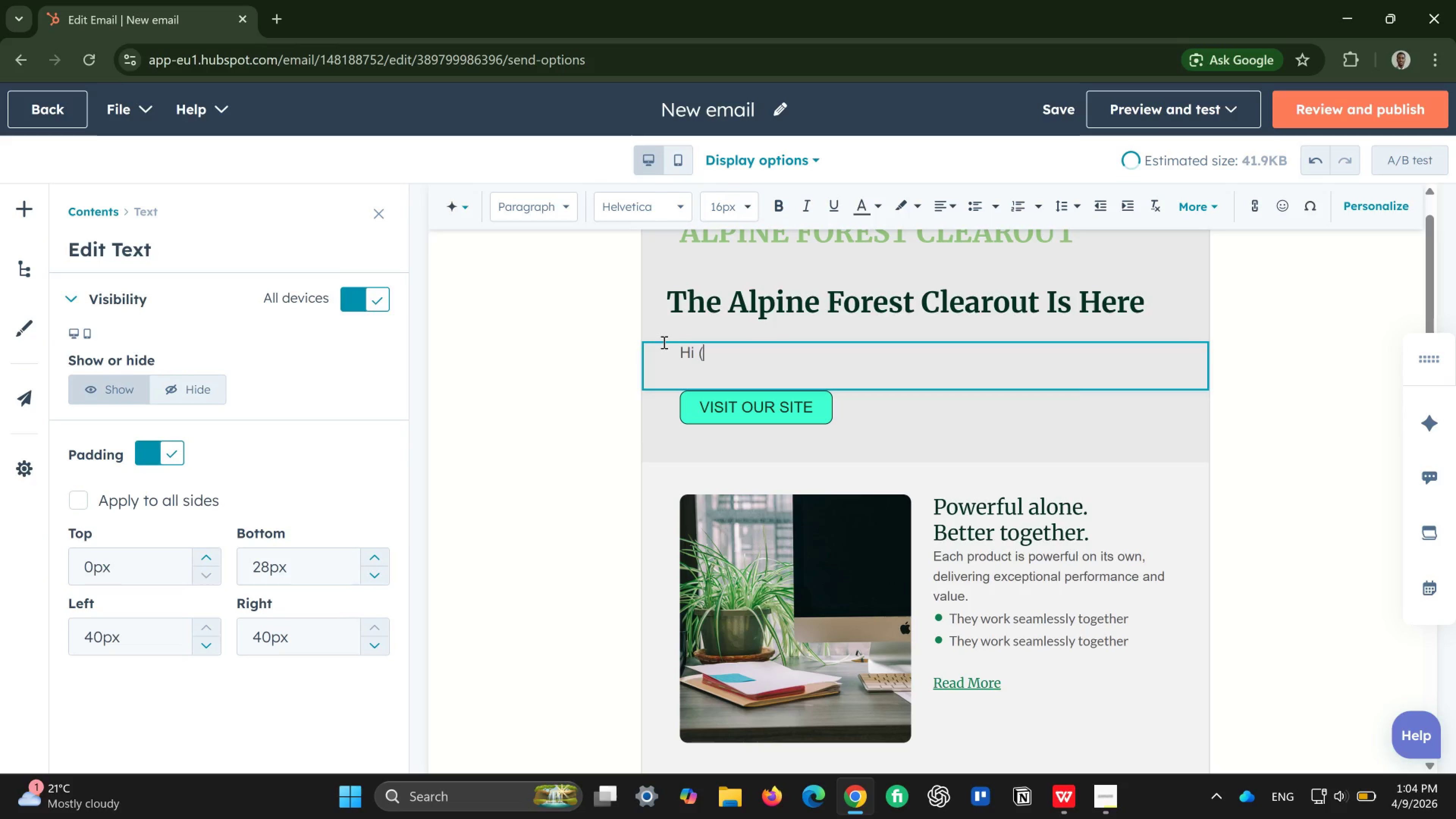 
key(Backspace)
 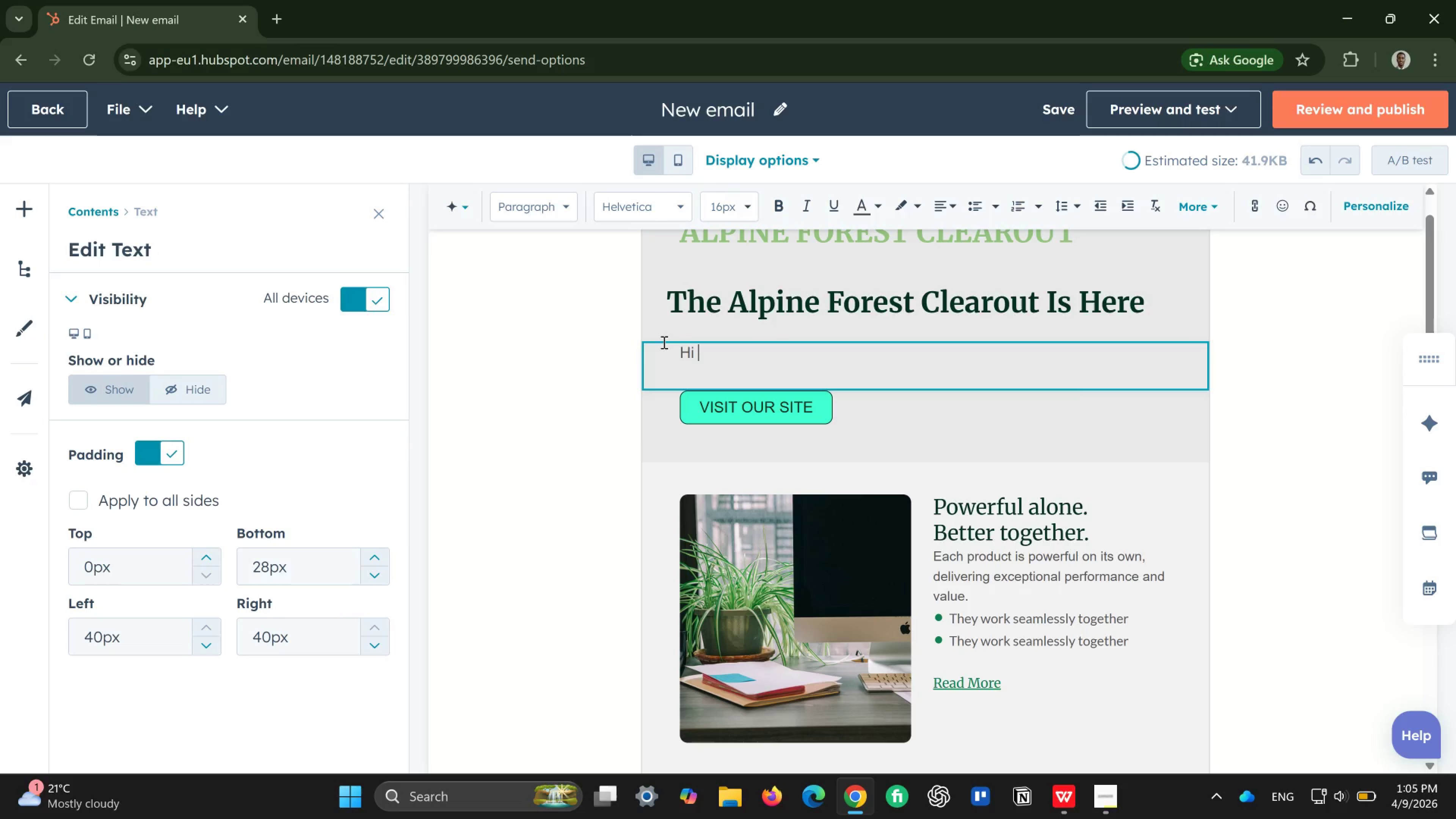 
key(Shift+BracketLeft)
 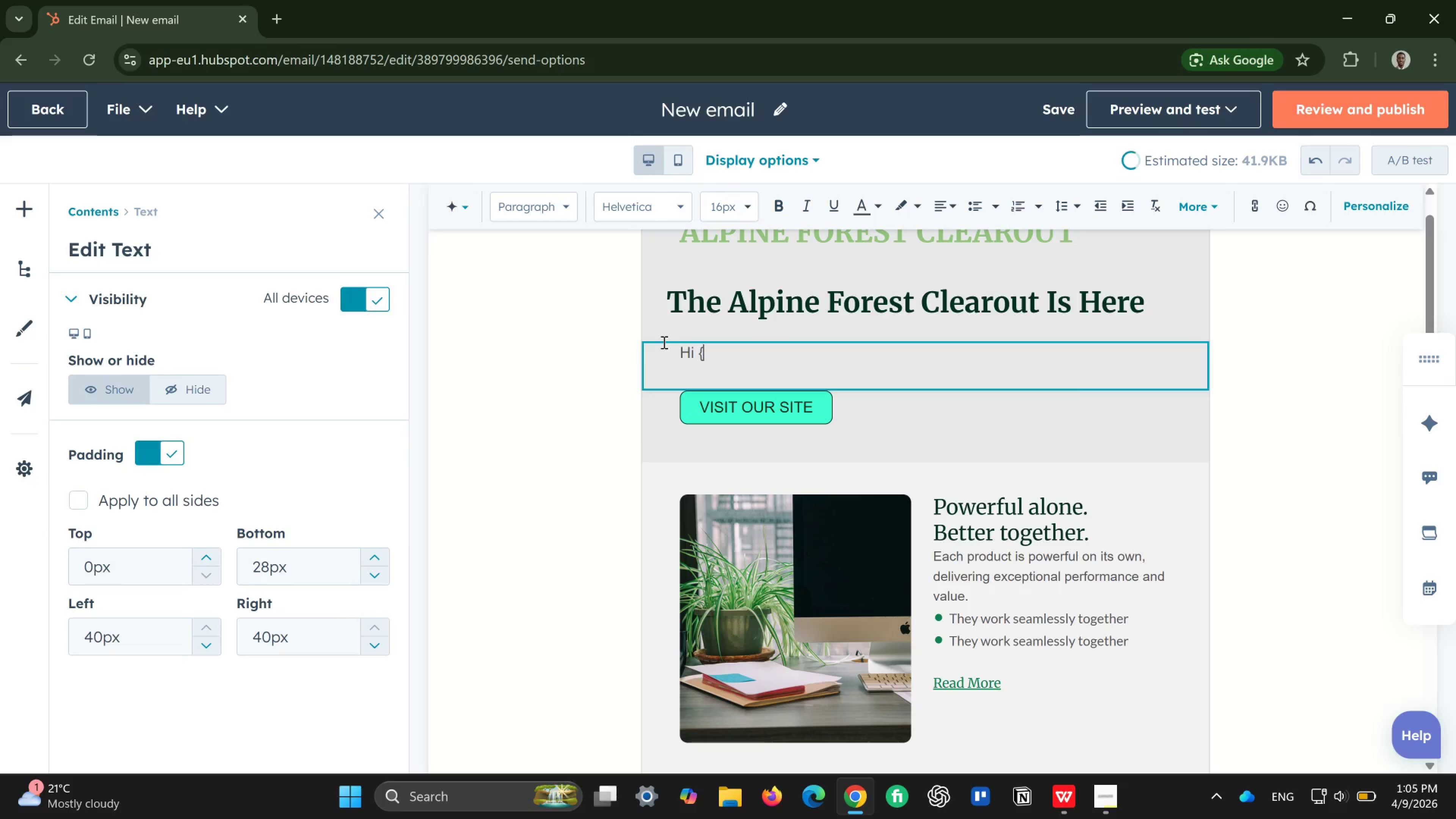 
key(Shift+BracketLeft)
 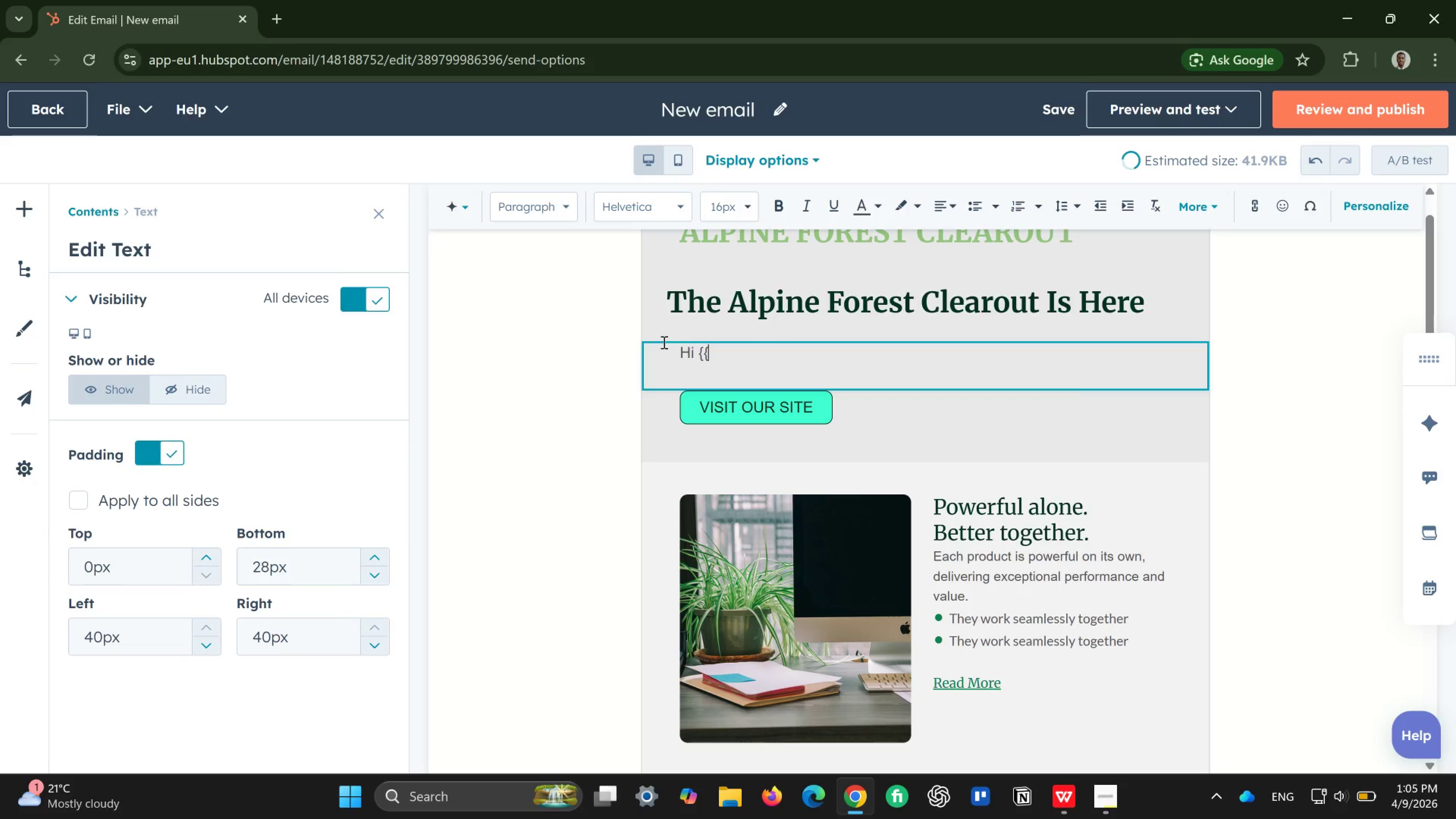 
key(Shift+BracketRight)
 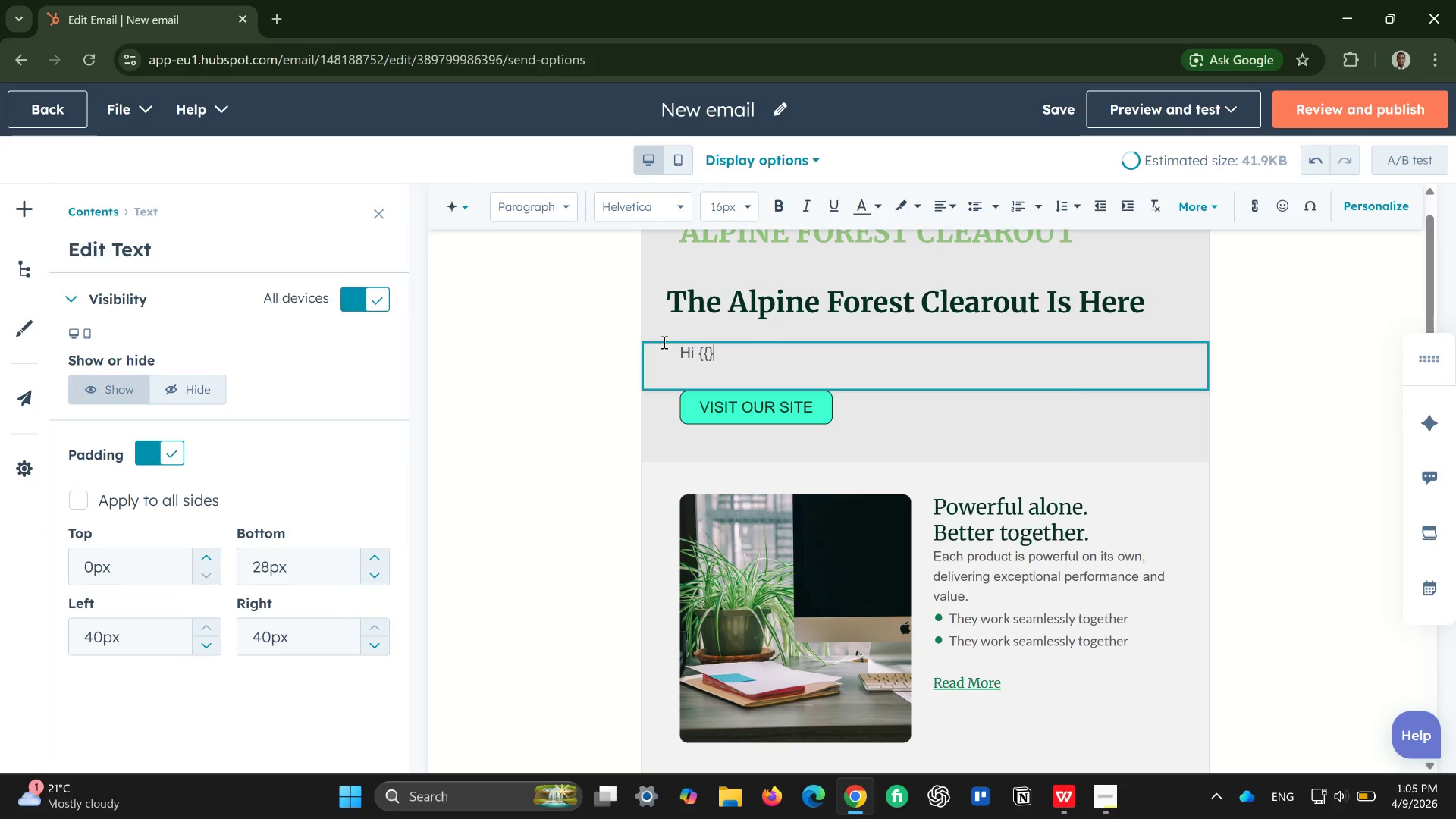 
key(Shift+ShiftRight)
 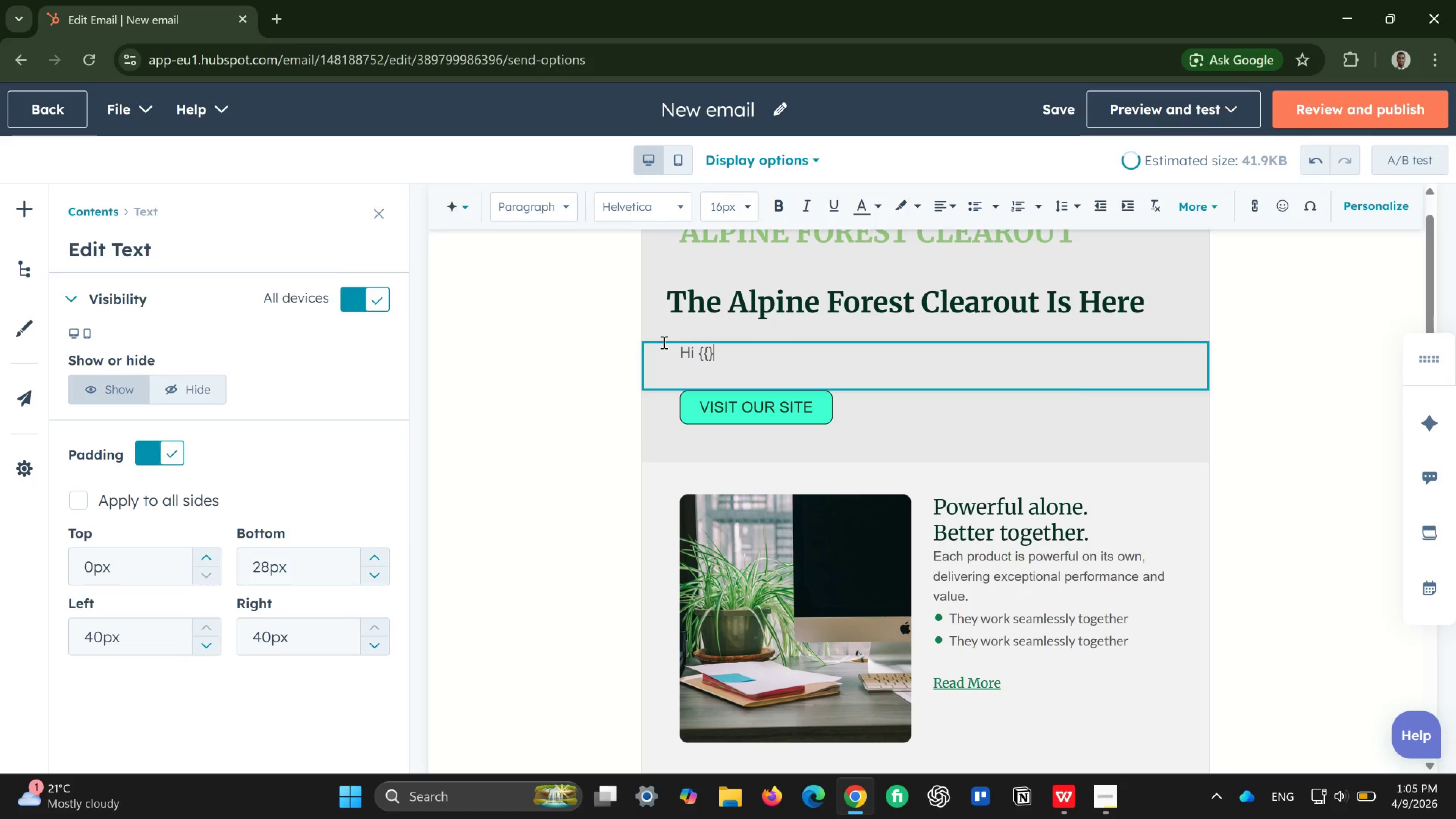 
key(Shift+BracketRight)
 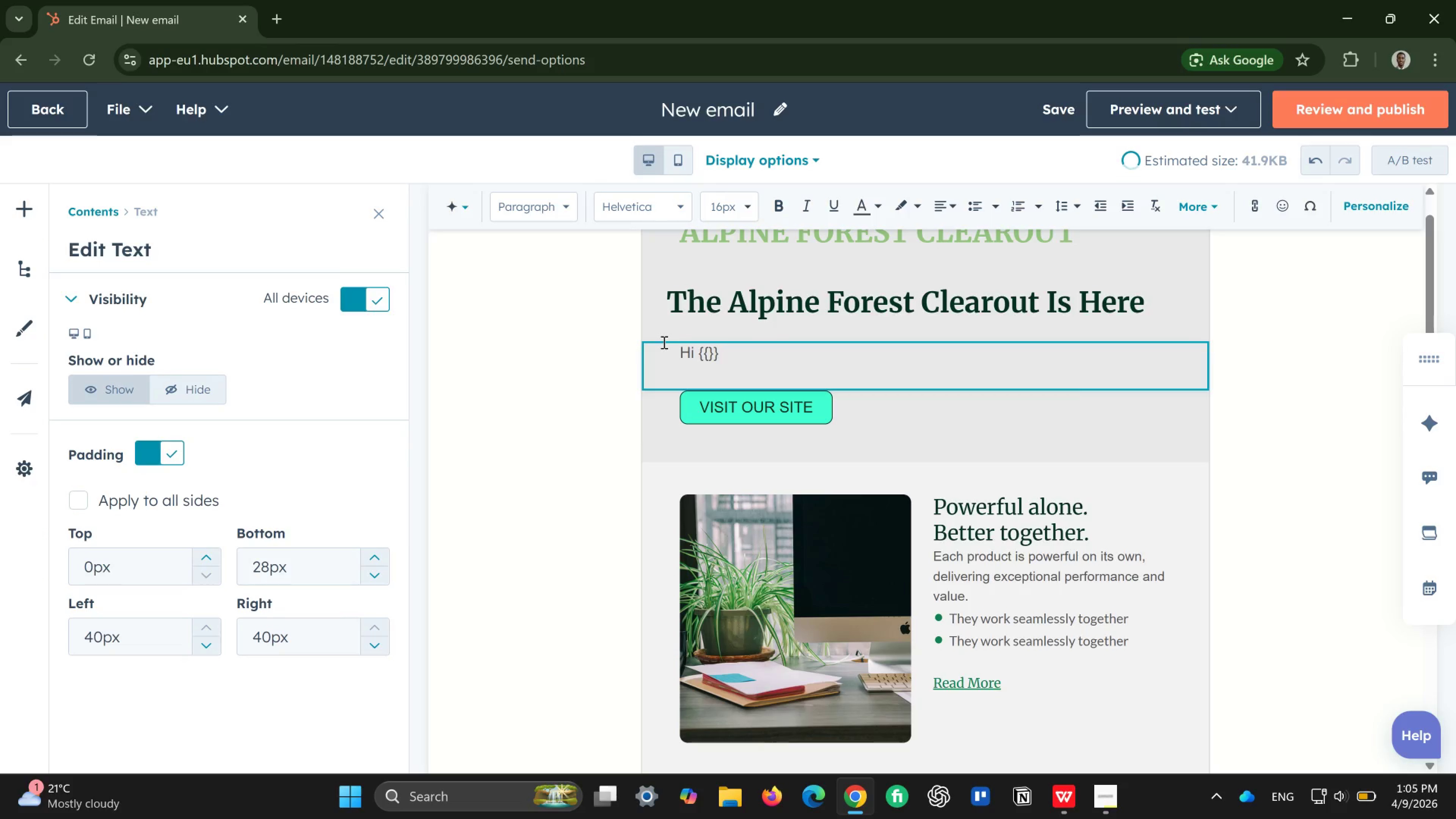 
key(ArrowLeft)
 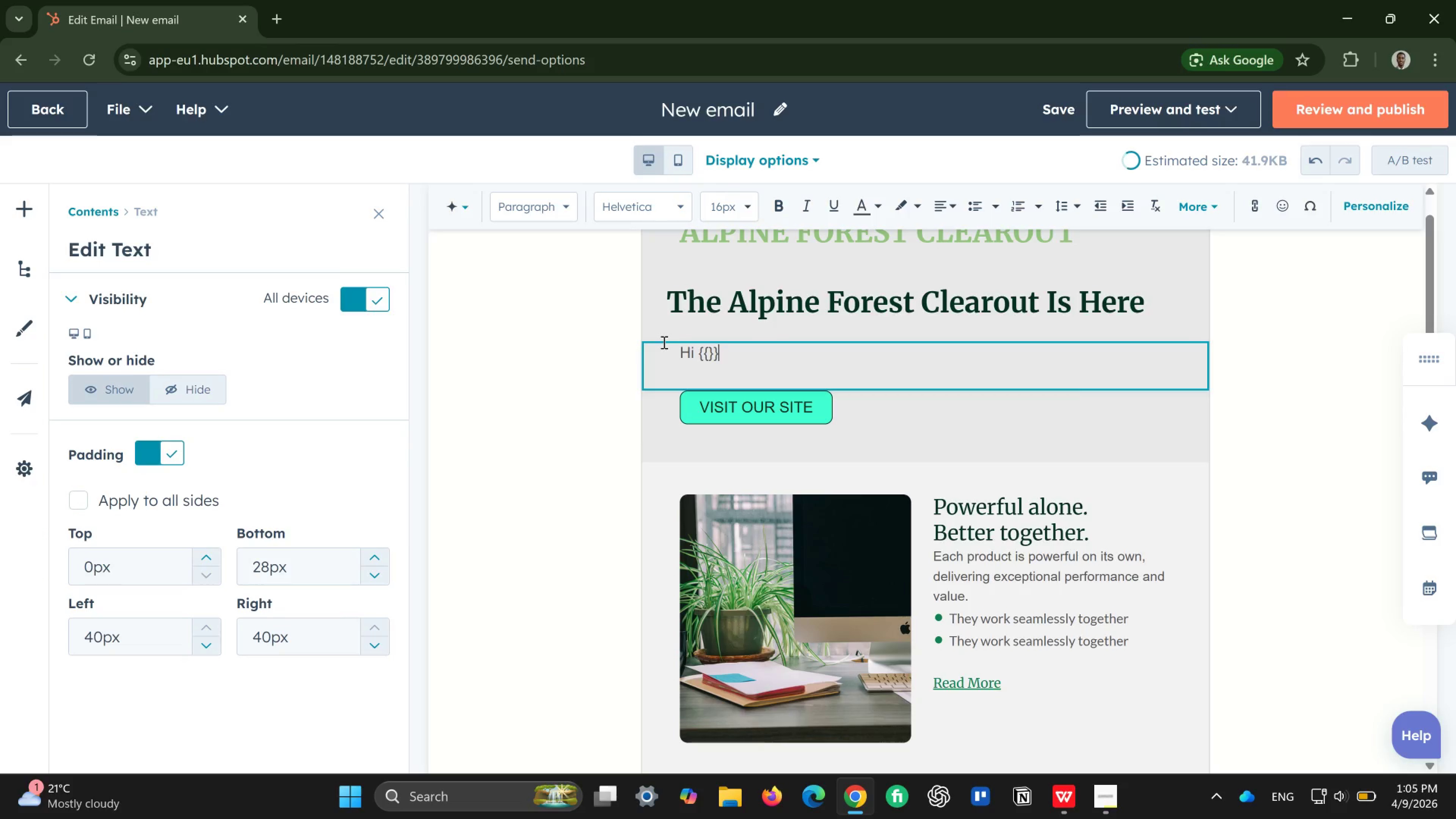 
key(ArrowLeft)
 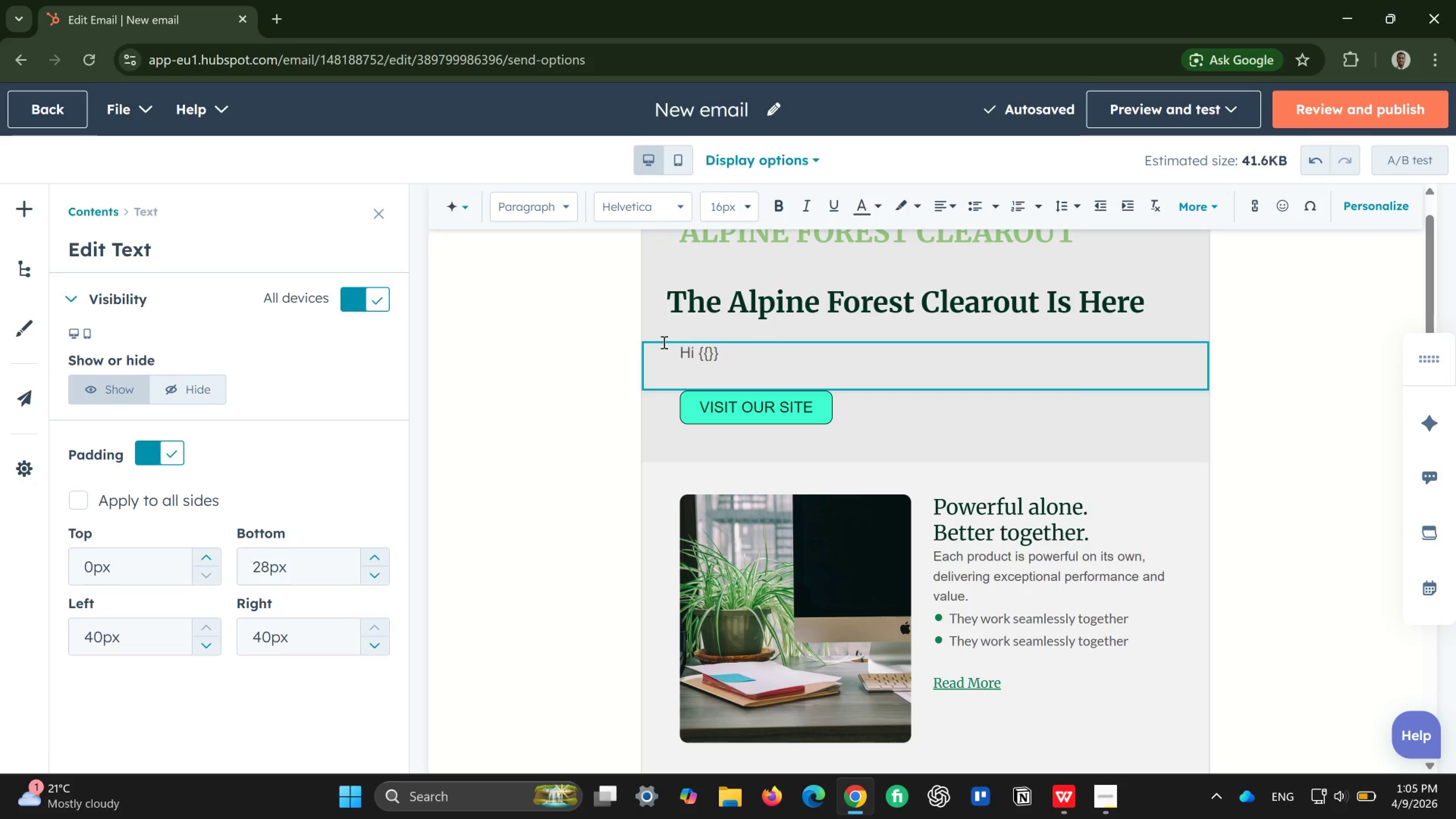 
wait(8.7)
 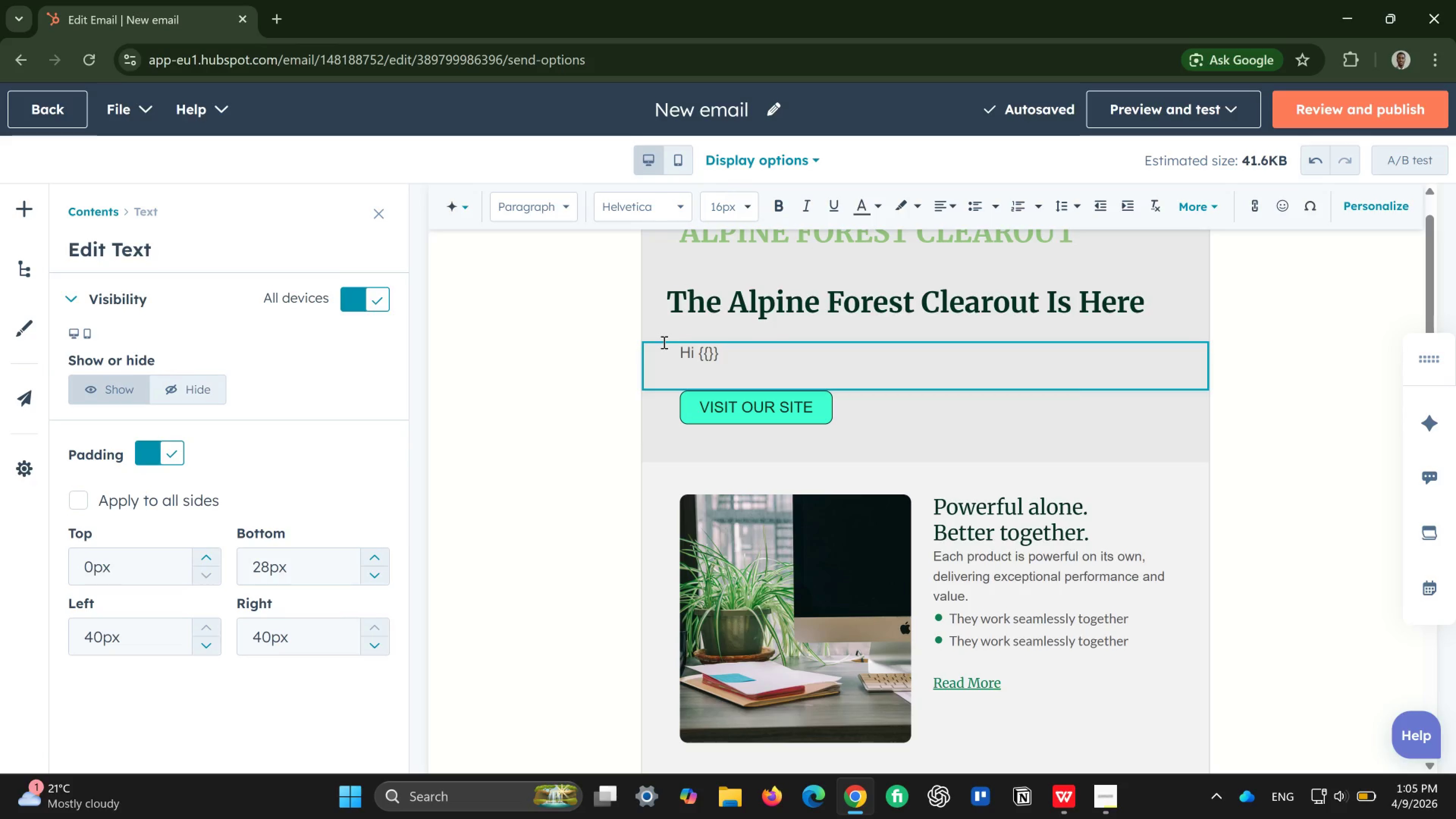 
left_click([751, 275])
 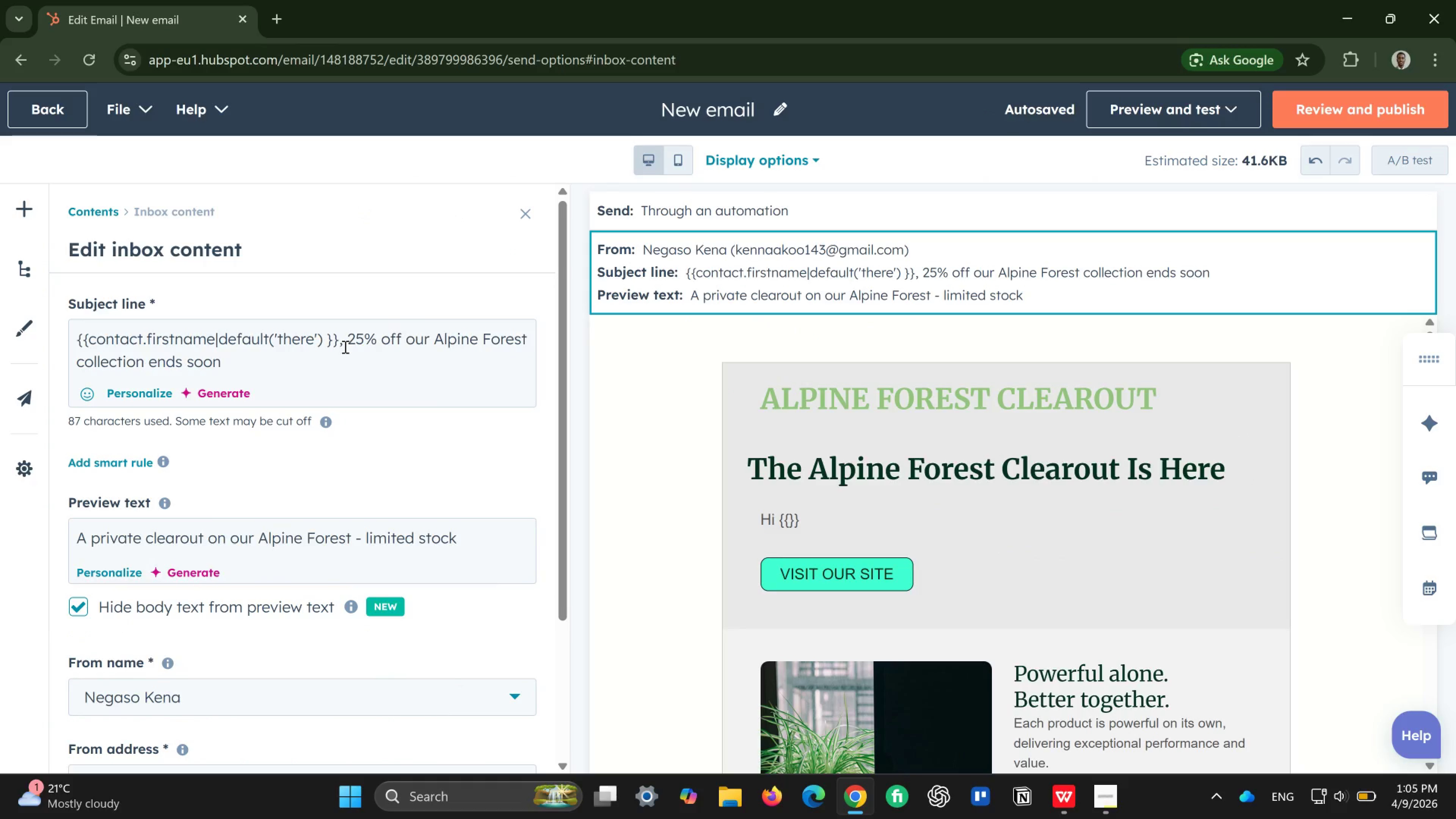 
left_click_drag(start_coordinate=[344, 347], to_coordinate=[74, 326])
 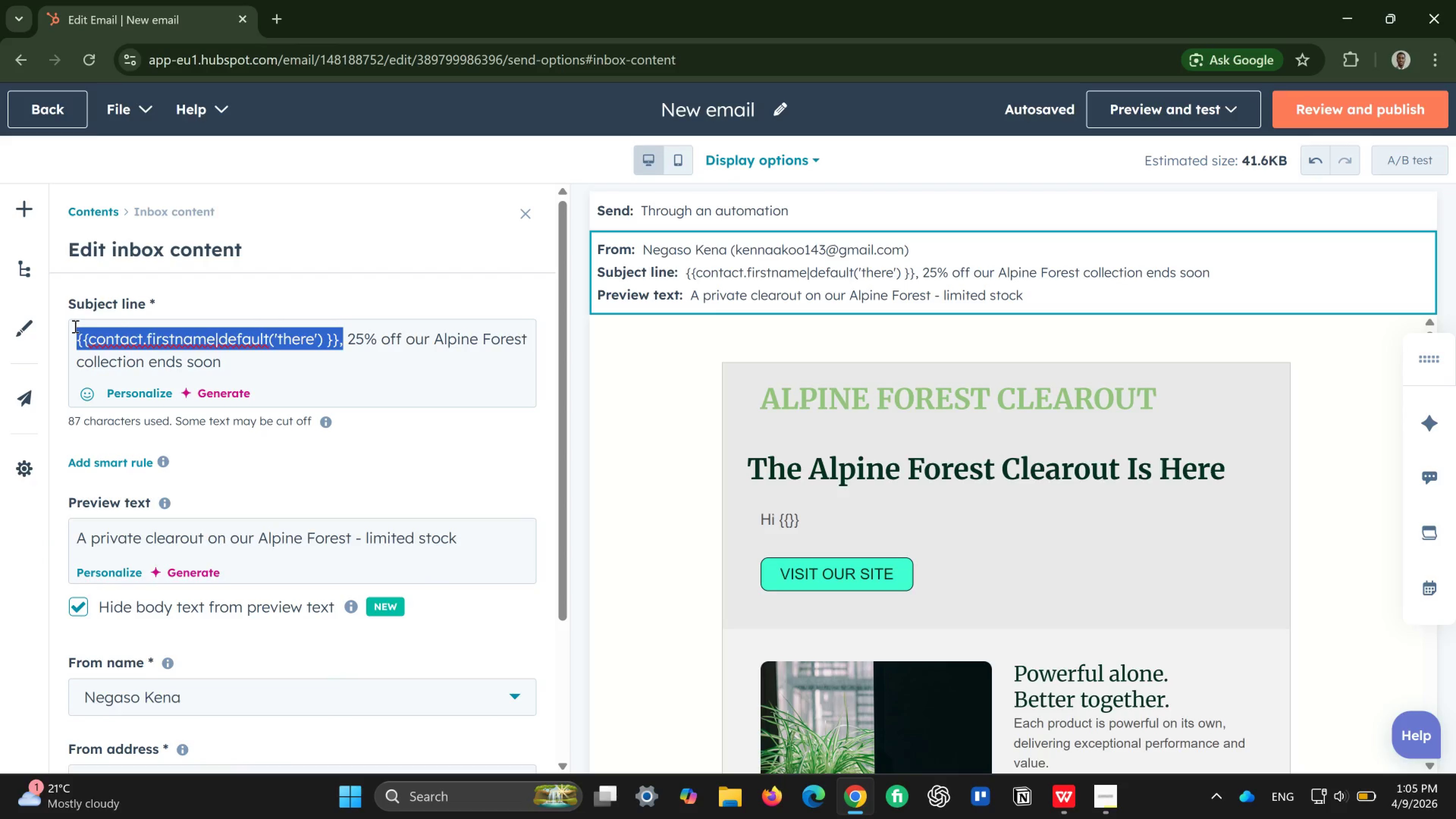 
key(Control+C)
 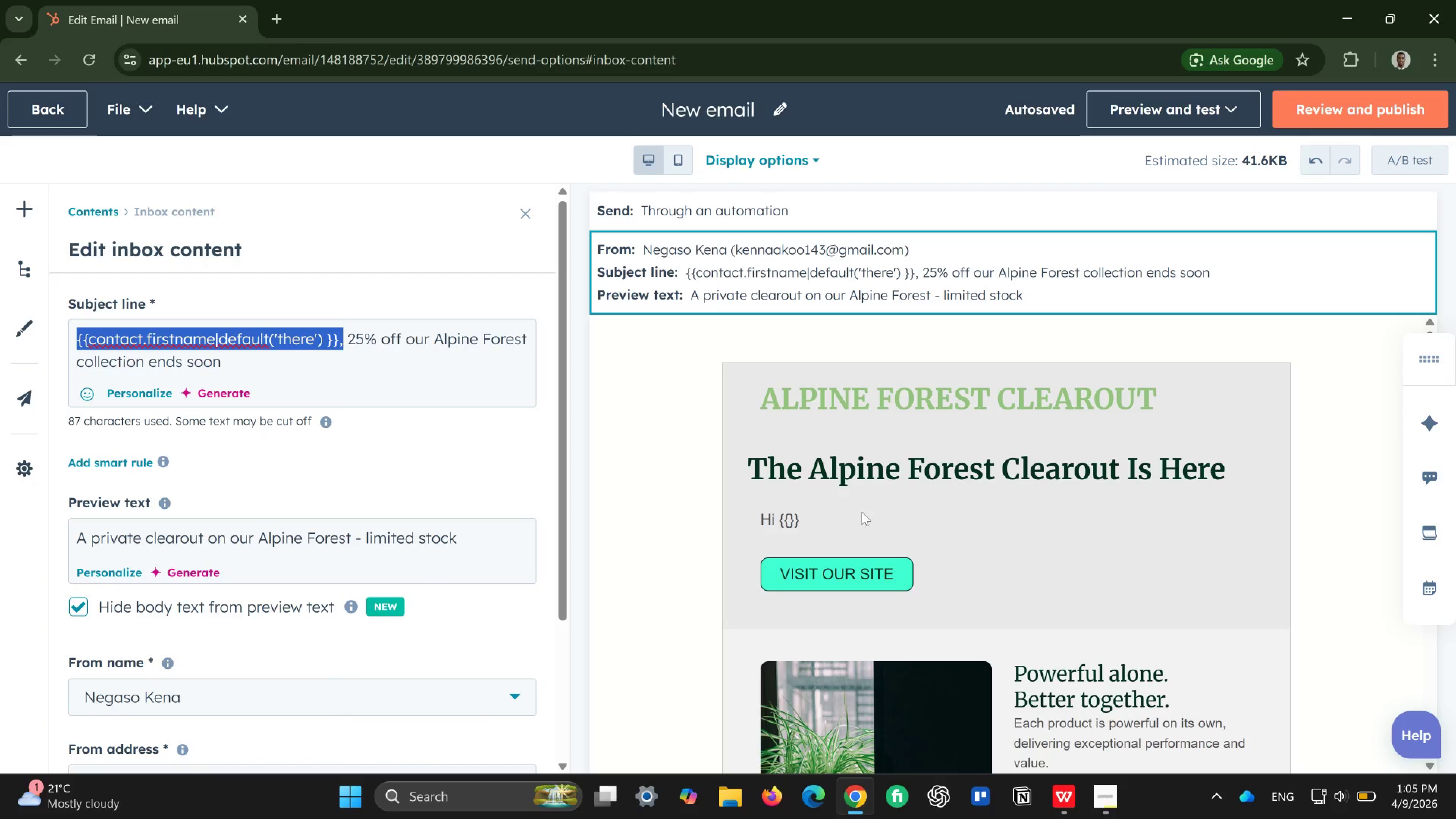 
left_click([791, 525])
 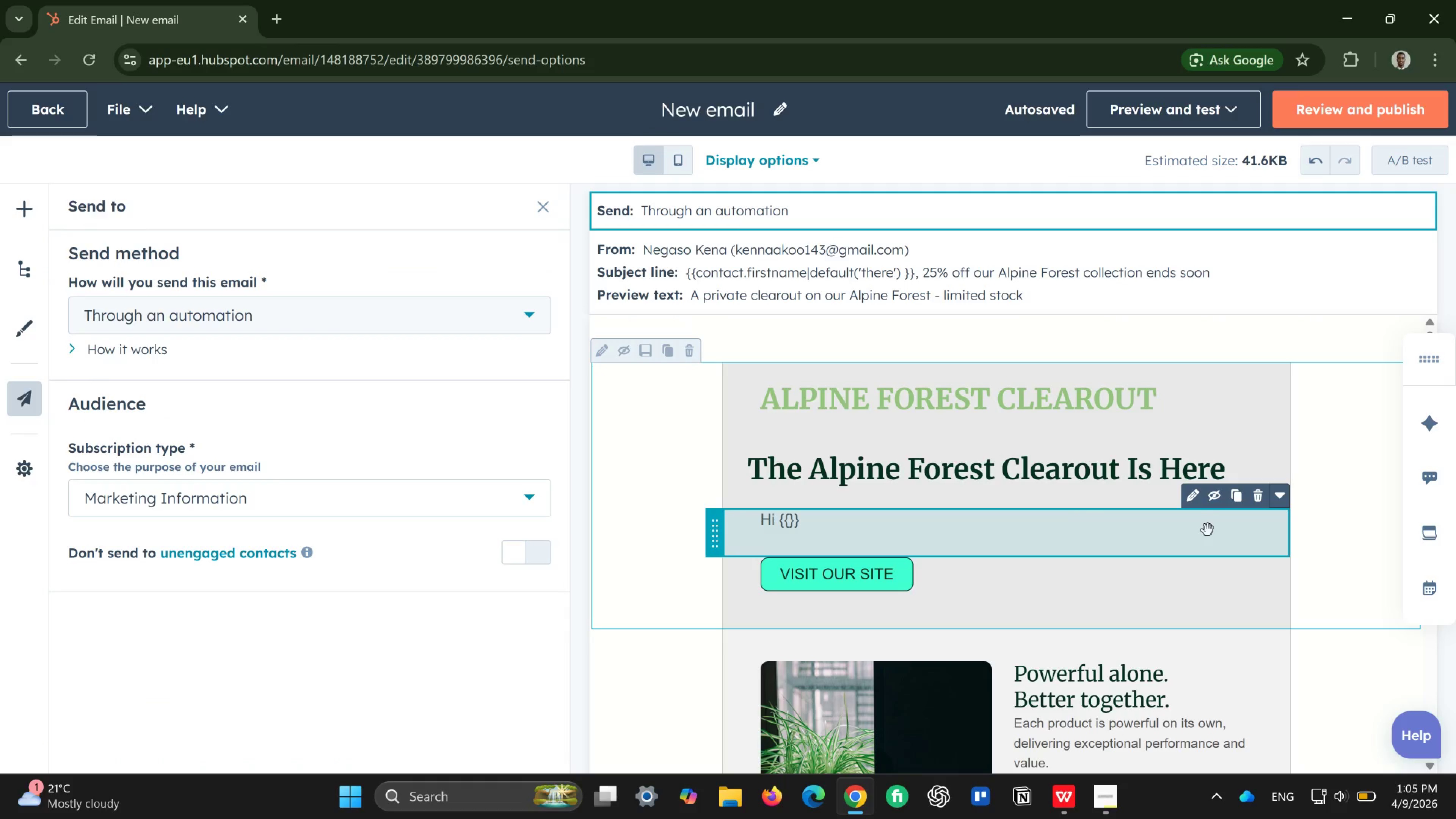 
left_click([1195, 504])
 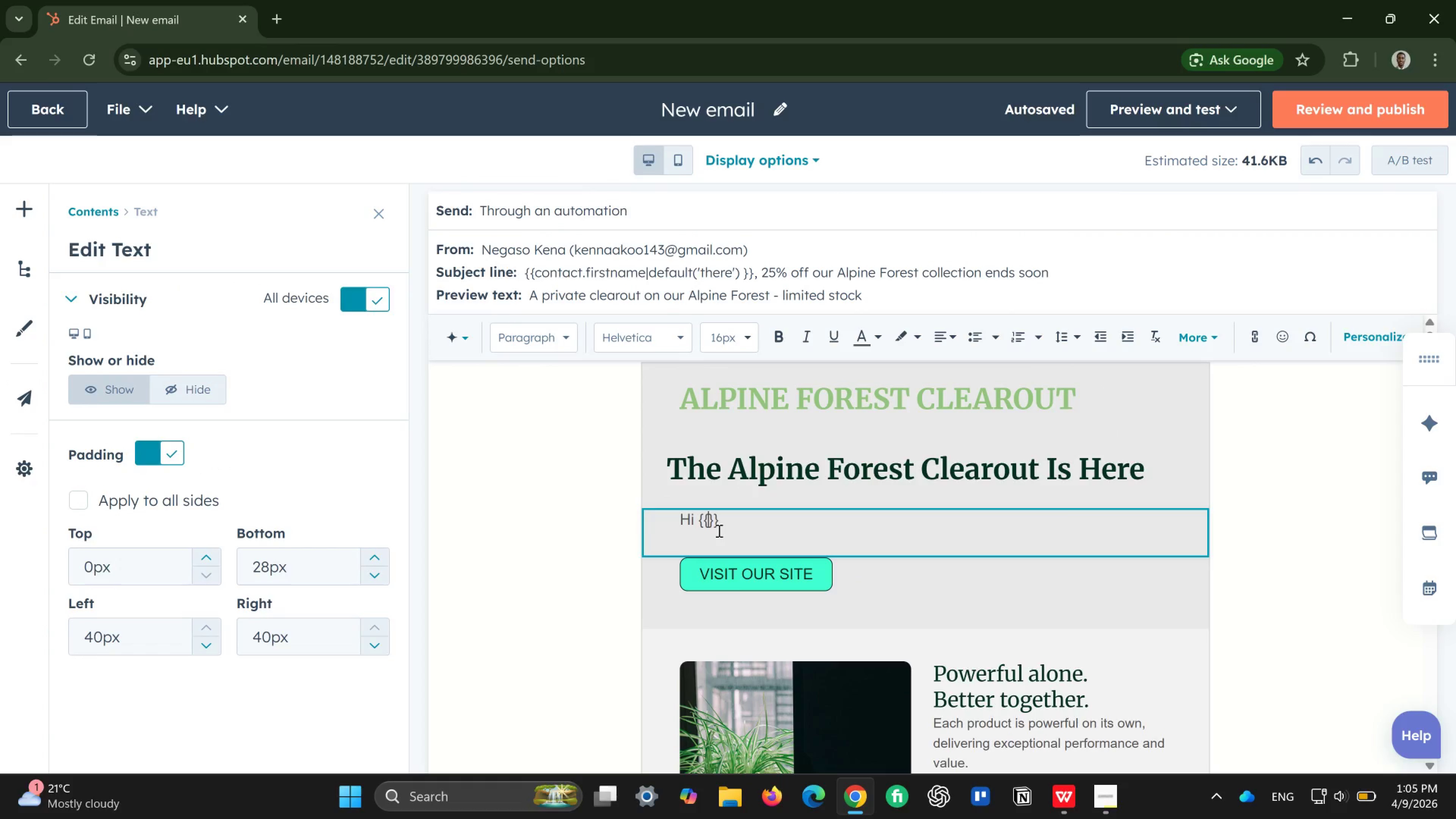 
key(Control+V)
 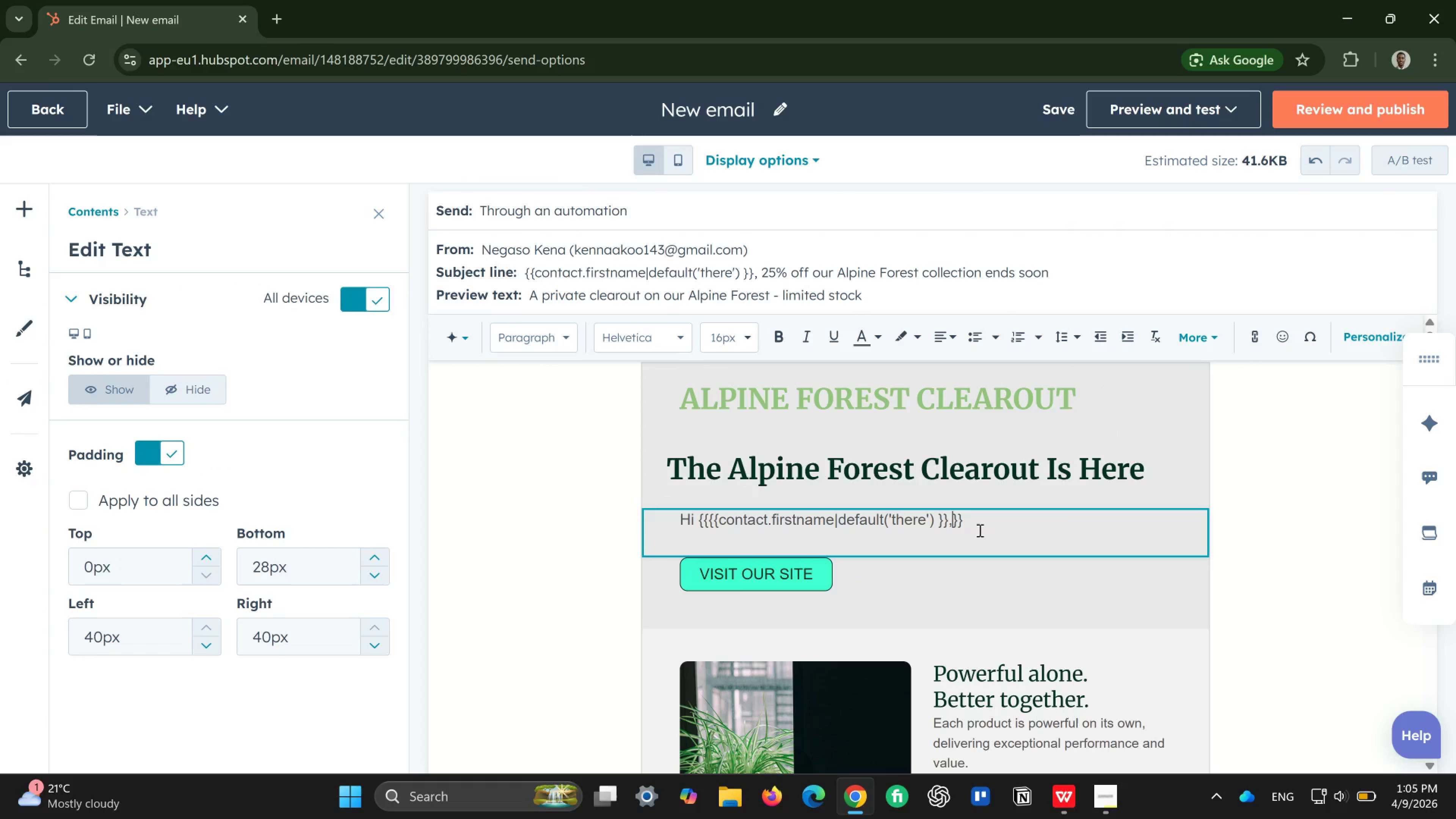 
left_click([978, 528])
 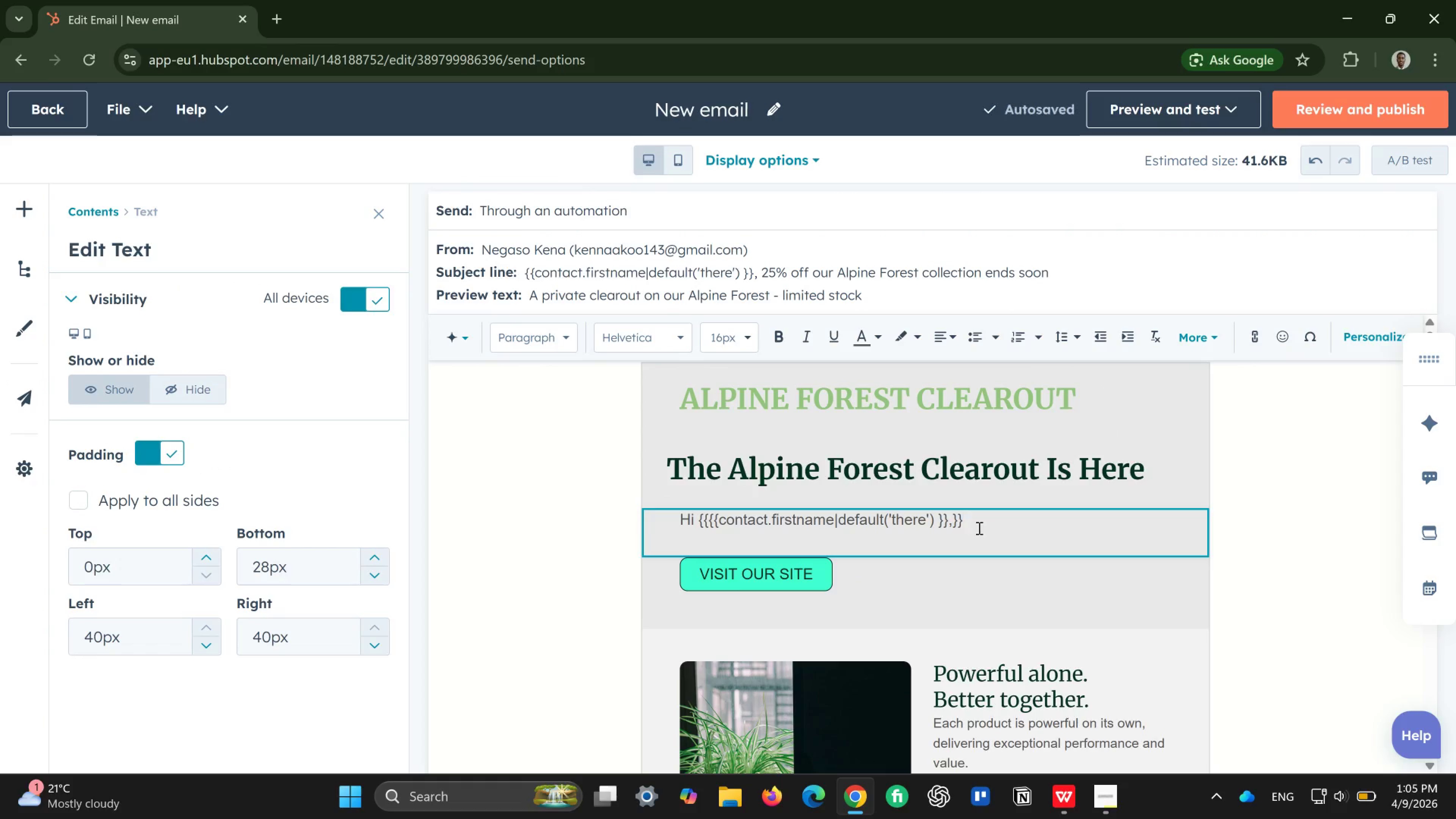 
key(Backspace)
 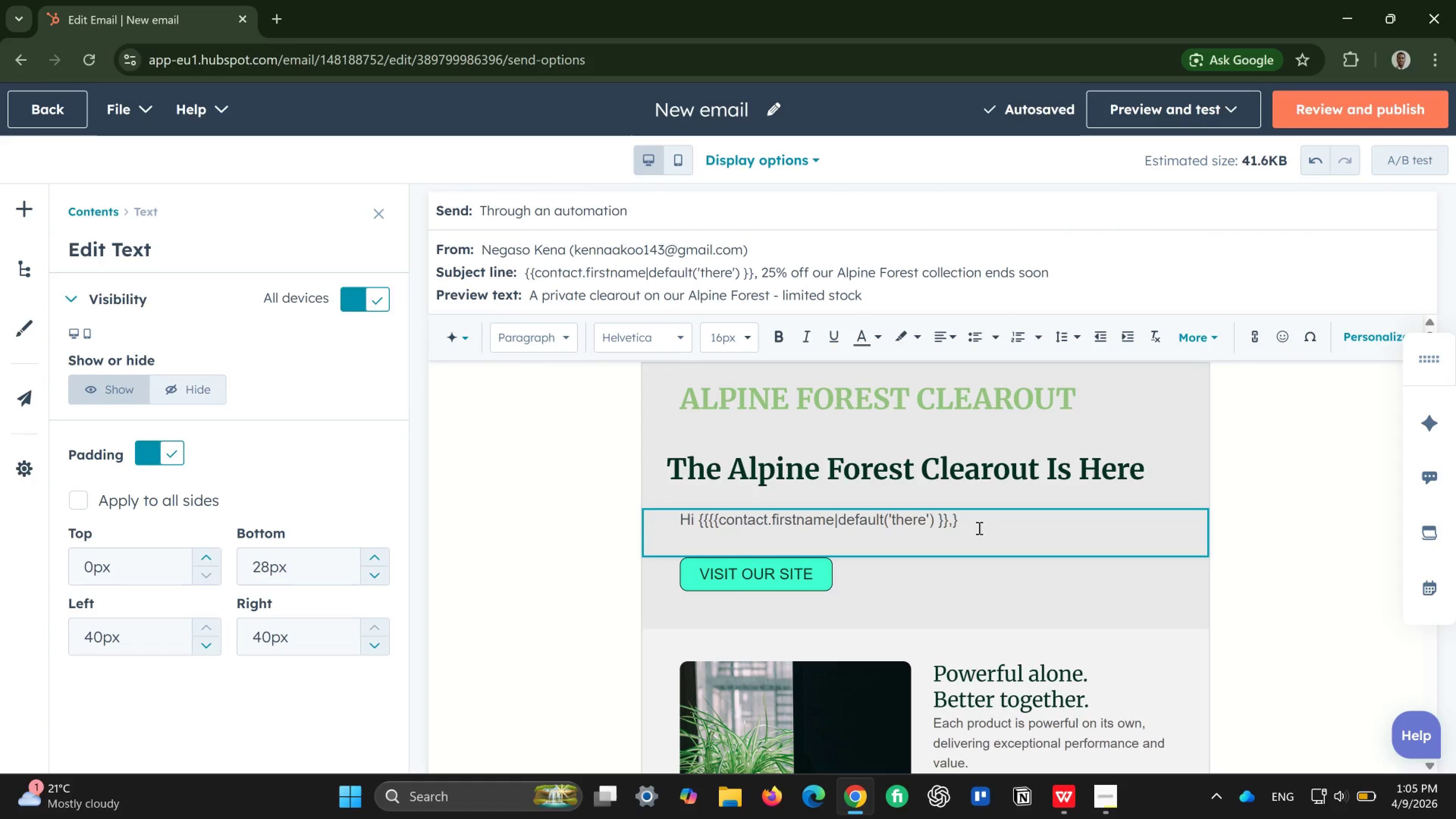 
key(Backspace)
 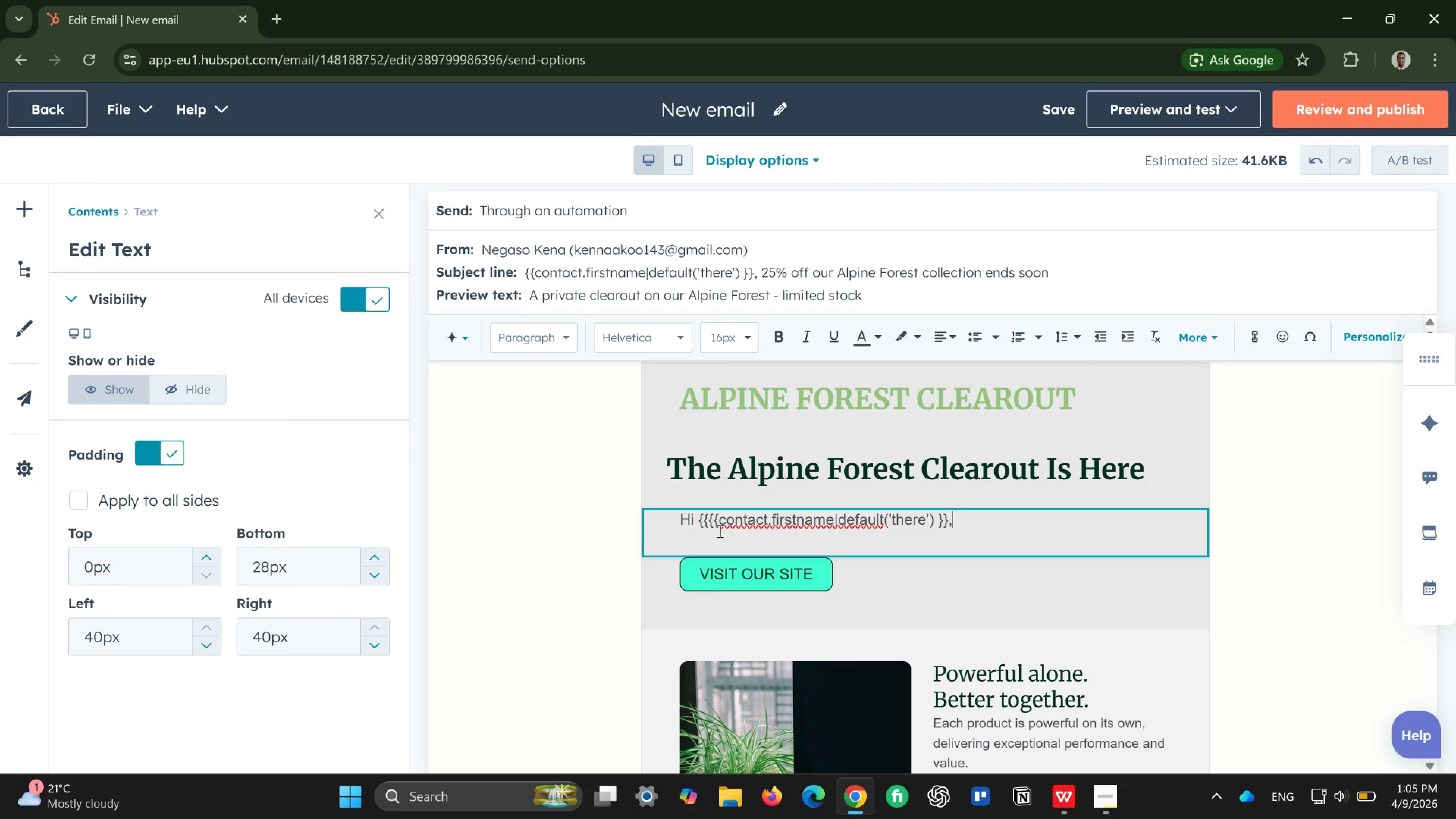 
left_click([711, 527])
 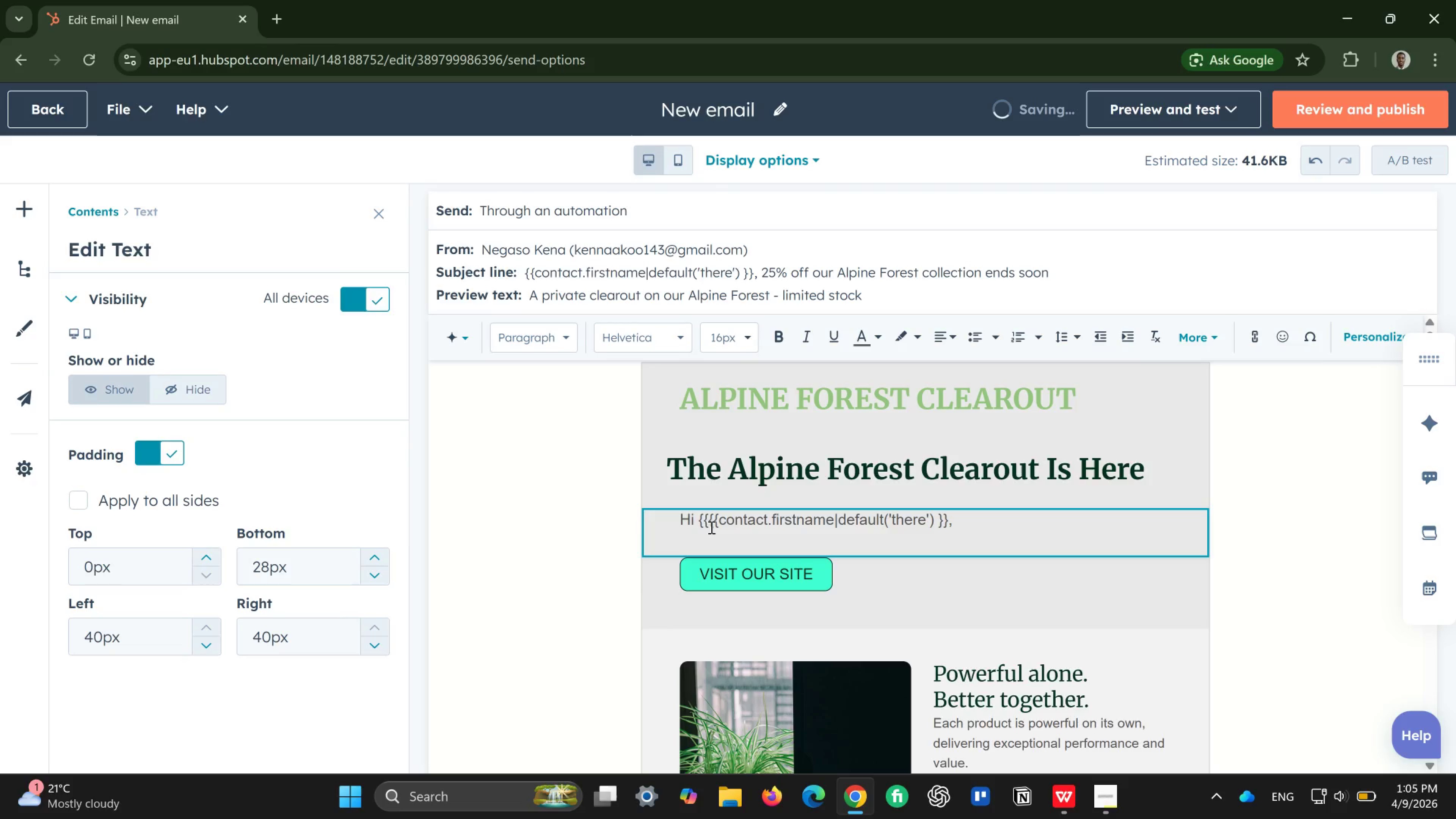 
key(Backspace)
 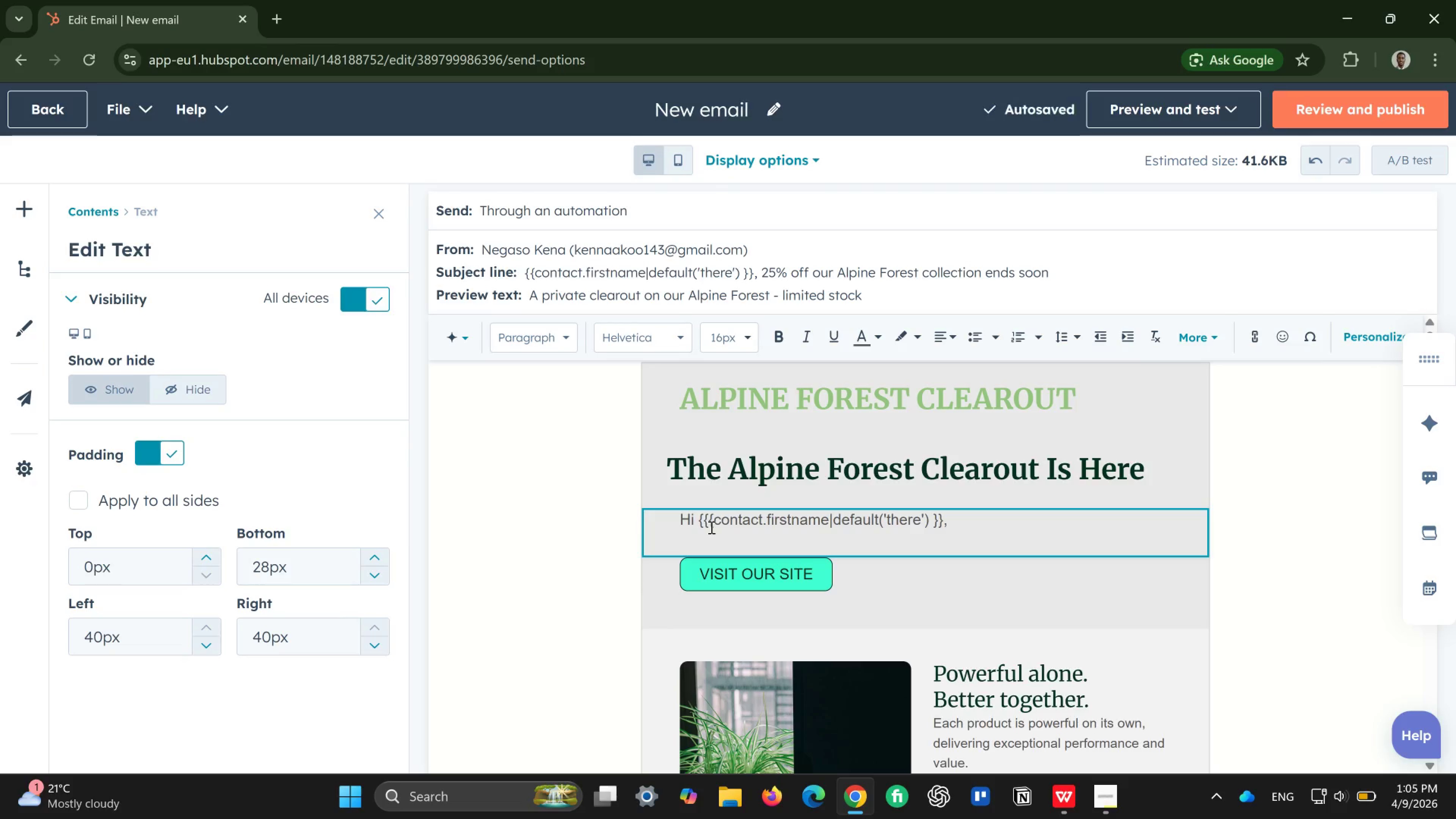 
key(Backspace)
 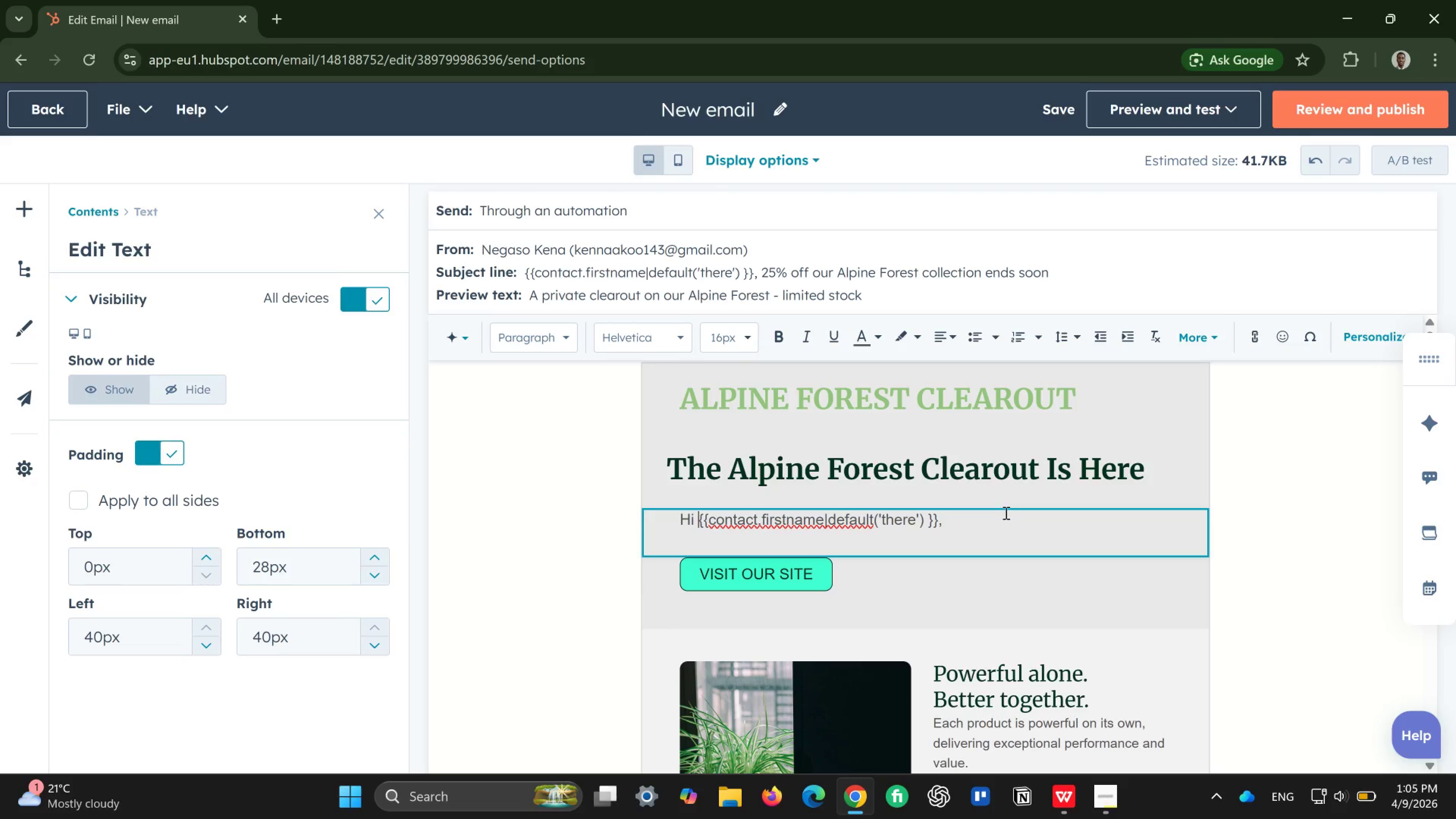 
left_click([996, 526])
 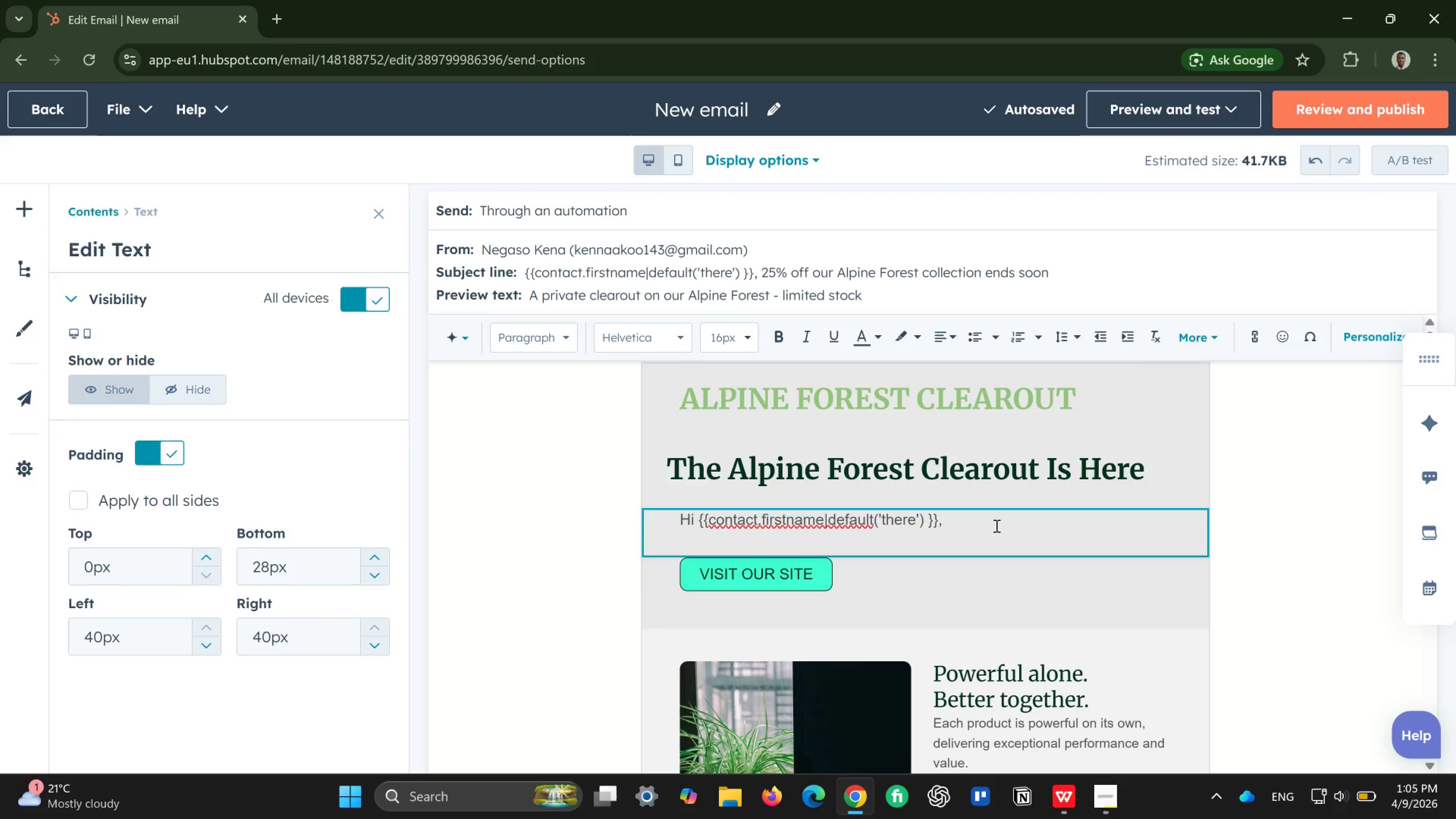 
wait(8.78)
 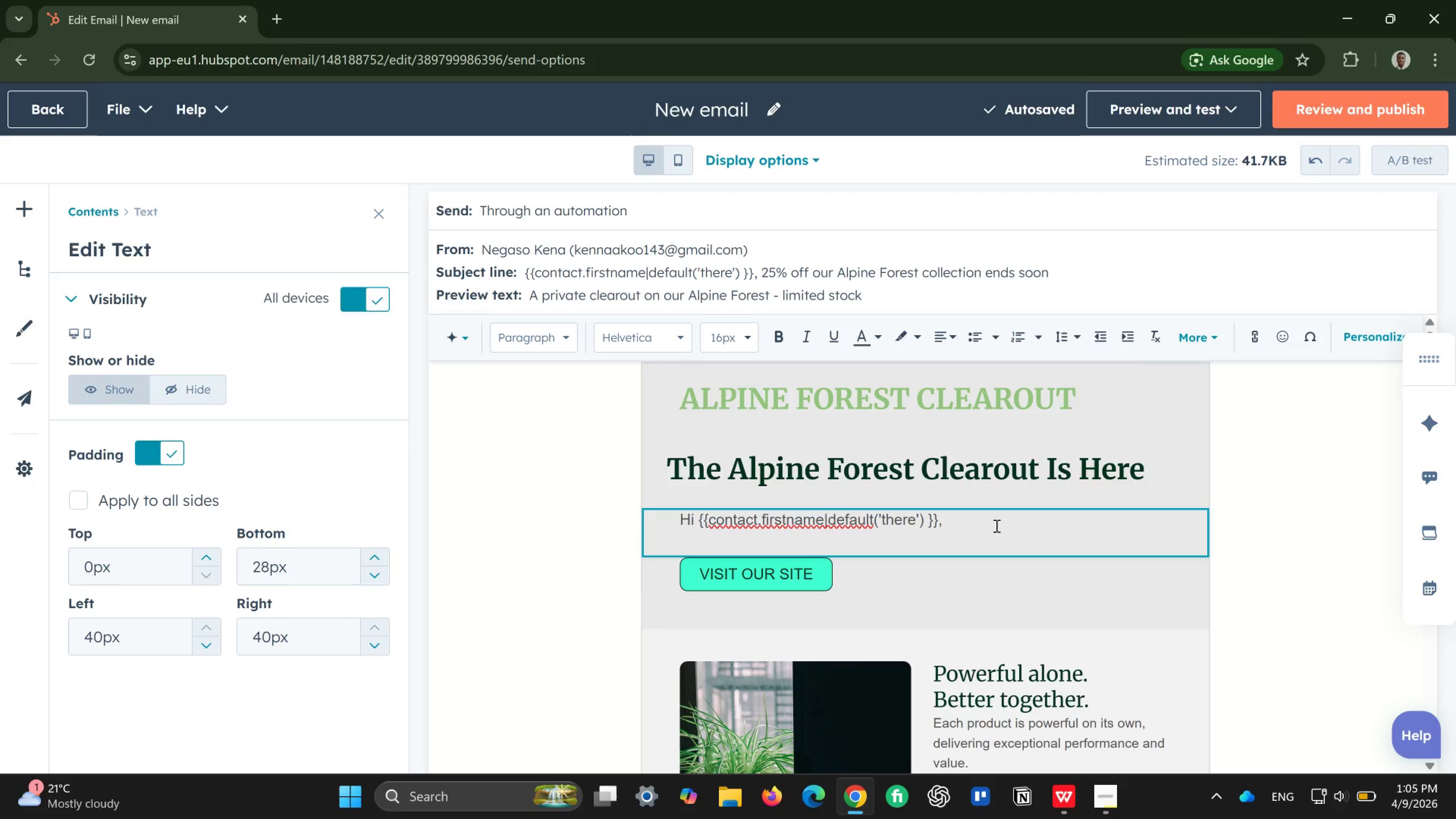 
key(Enter)
 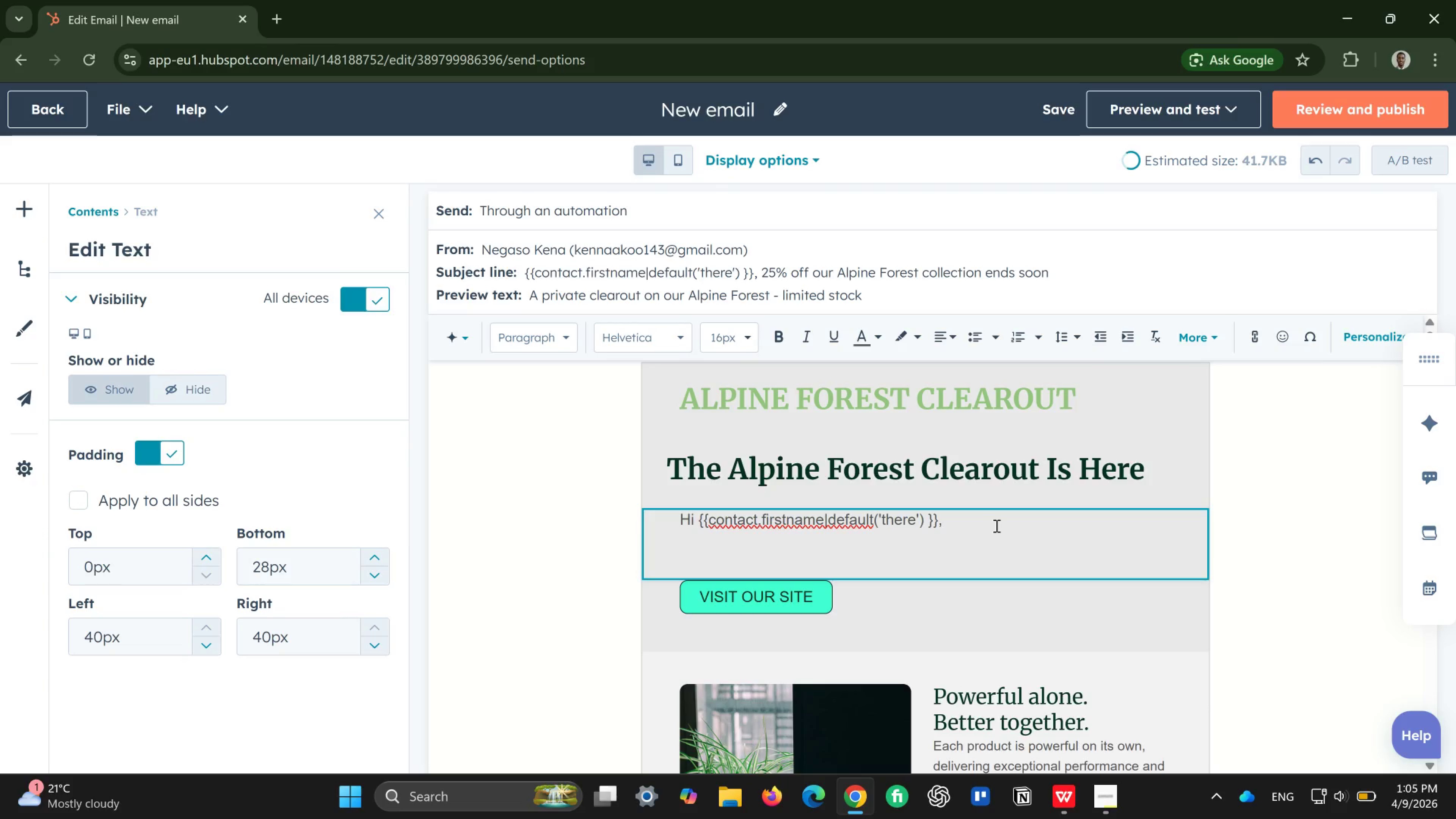 
type(We are makine)
key(Backspace)
type(g room for a new seasonal launch )
key(Backspace)
type(, so a limited numbeer )
key(Backspace)
key(Backspace)
key(Backspace)
type(r of pieces from p)
key(Backspace)
type(oo)
key(Backspace)
type(ur Alpine Forest Cli)
key(Backspace)
type(learout )
 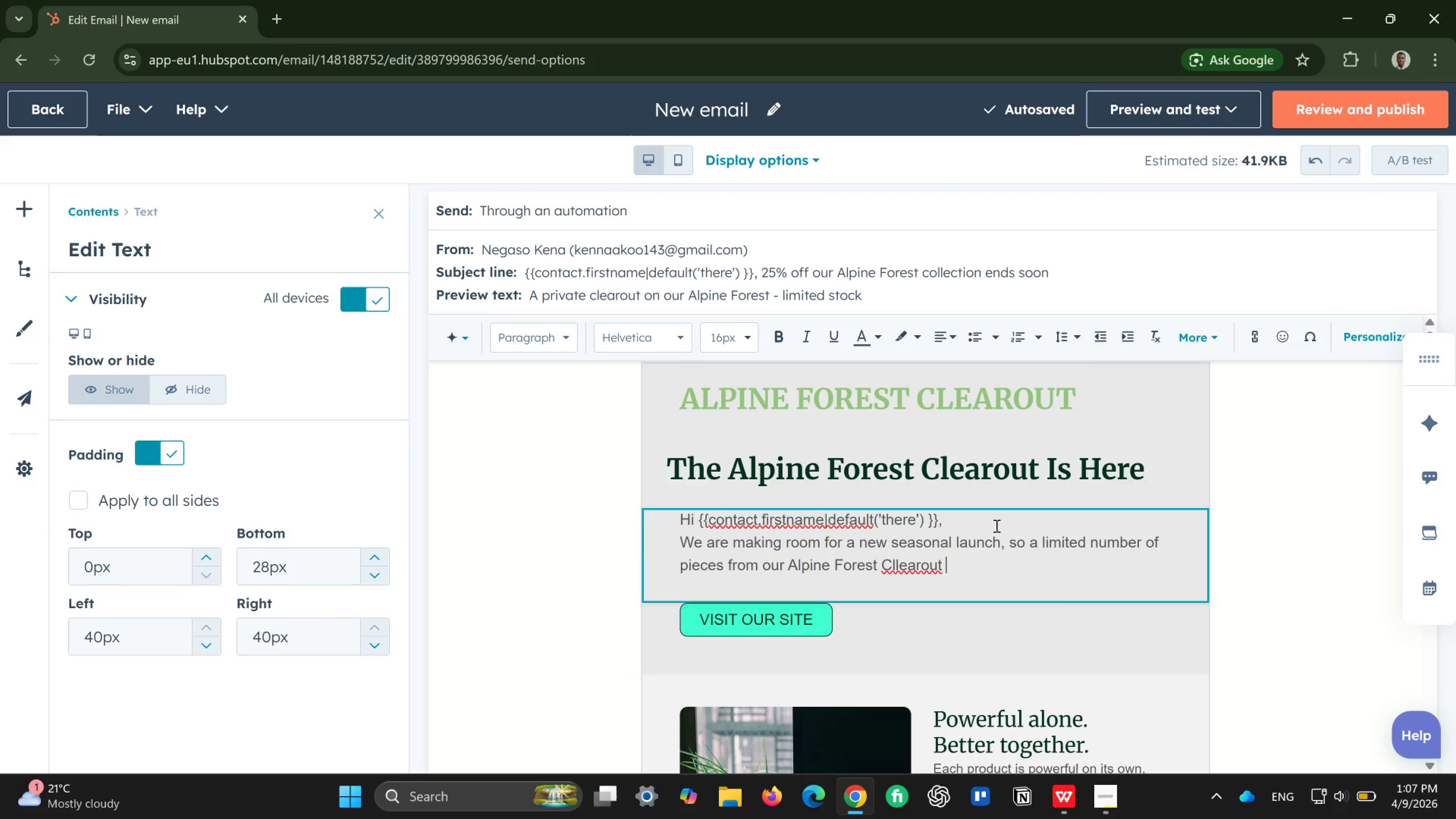 
wait(5.79)
 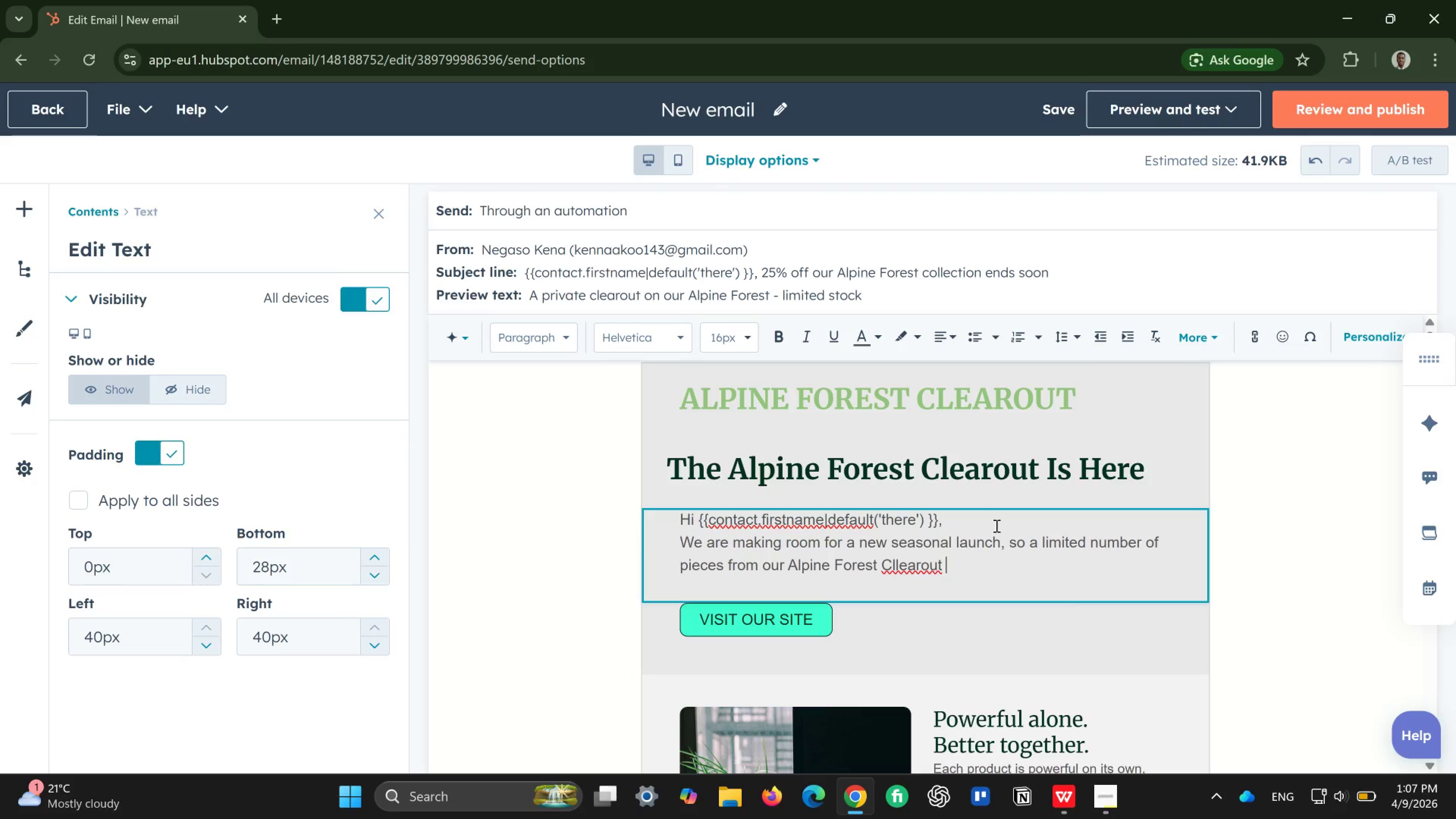 
key(Backspace)
key(Backspace)
key(Backspace)
key(Backspace)
key(Backspace)
key(Backspace)
key(Backspace)
key(Backspace)
key(Backspace)
type(ollection are )
 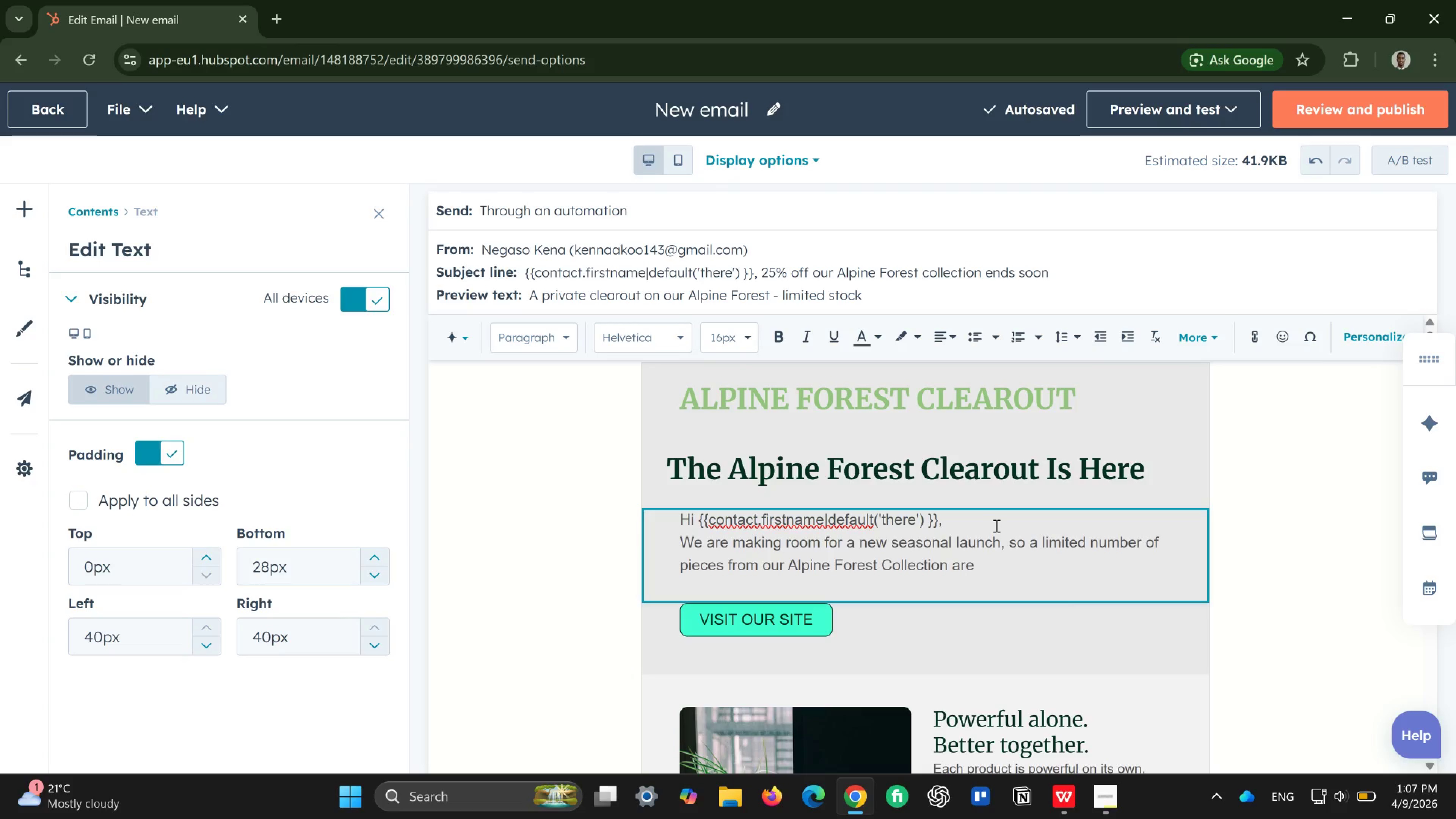 
wait(5.55)
 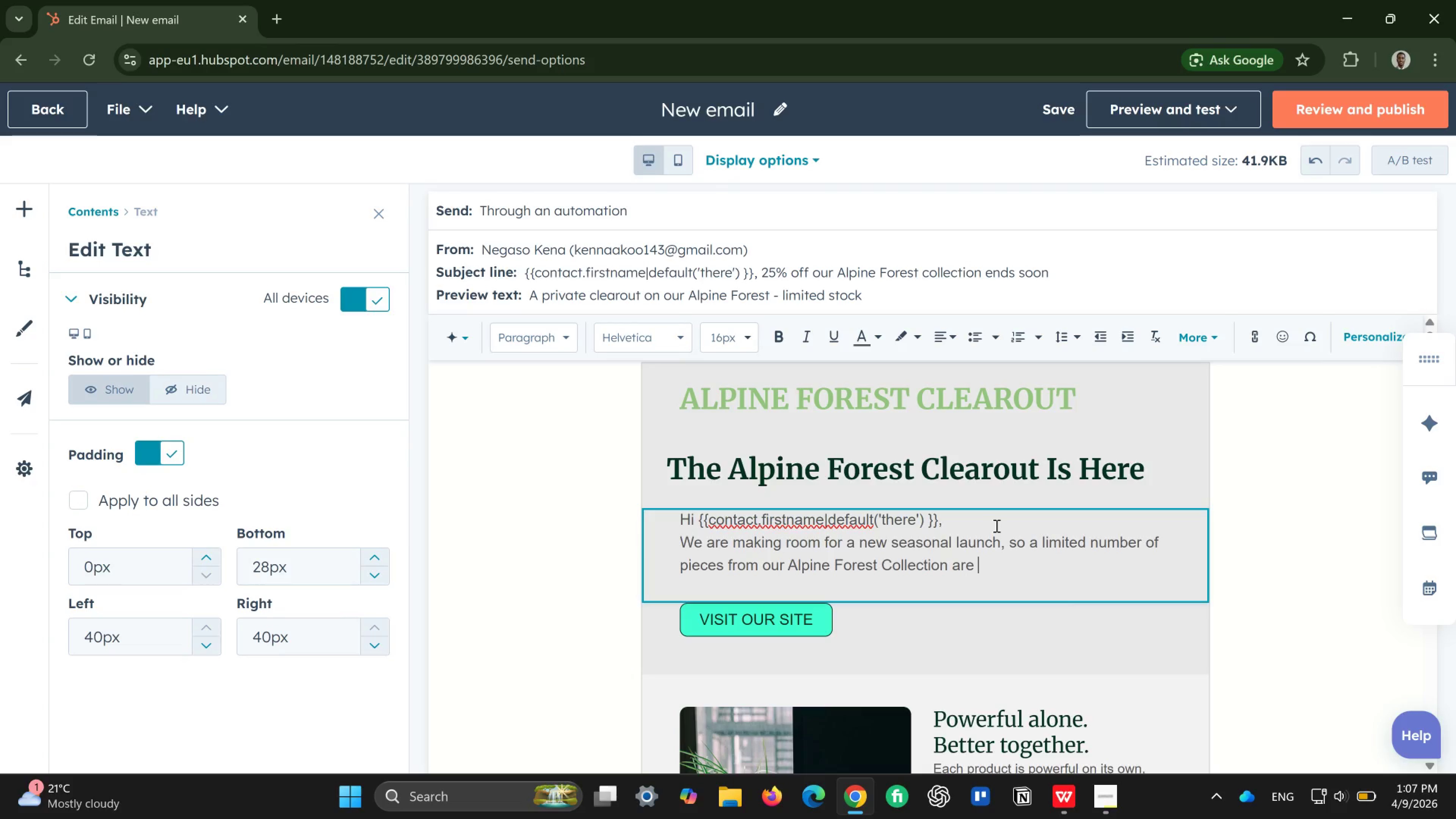 
type(now 25)
 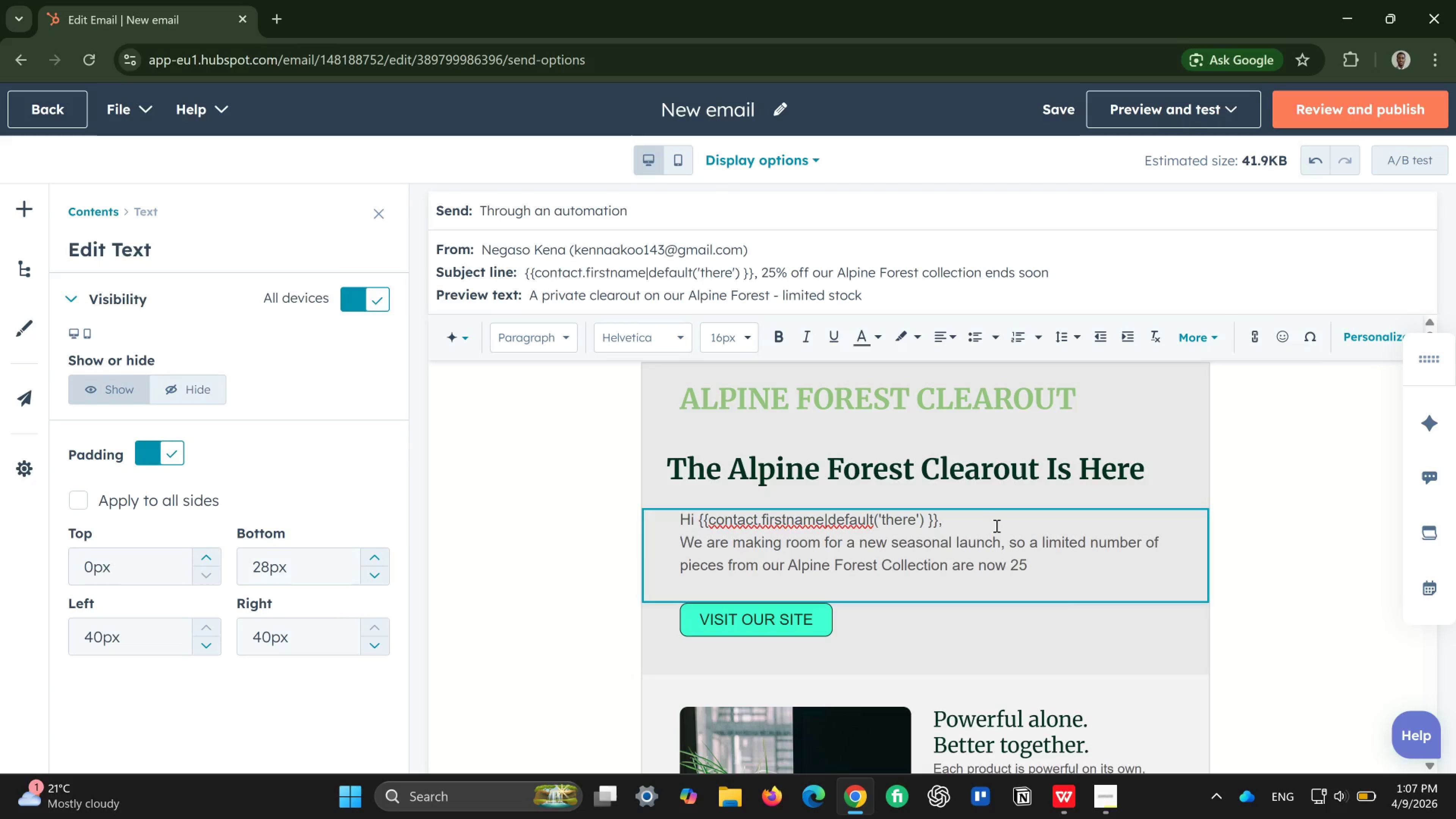 
key(Shift+5)
 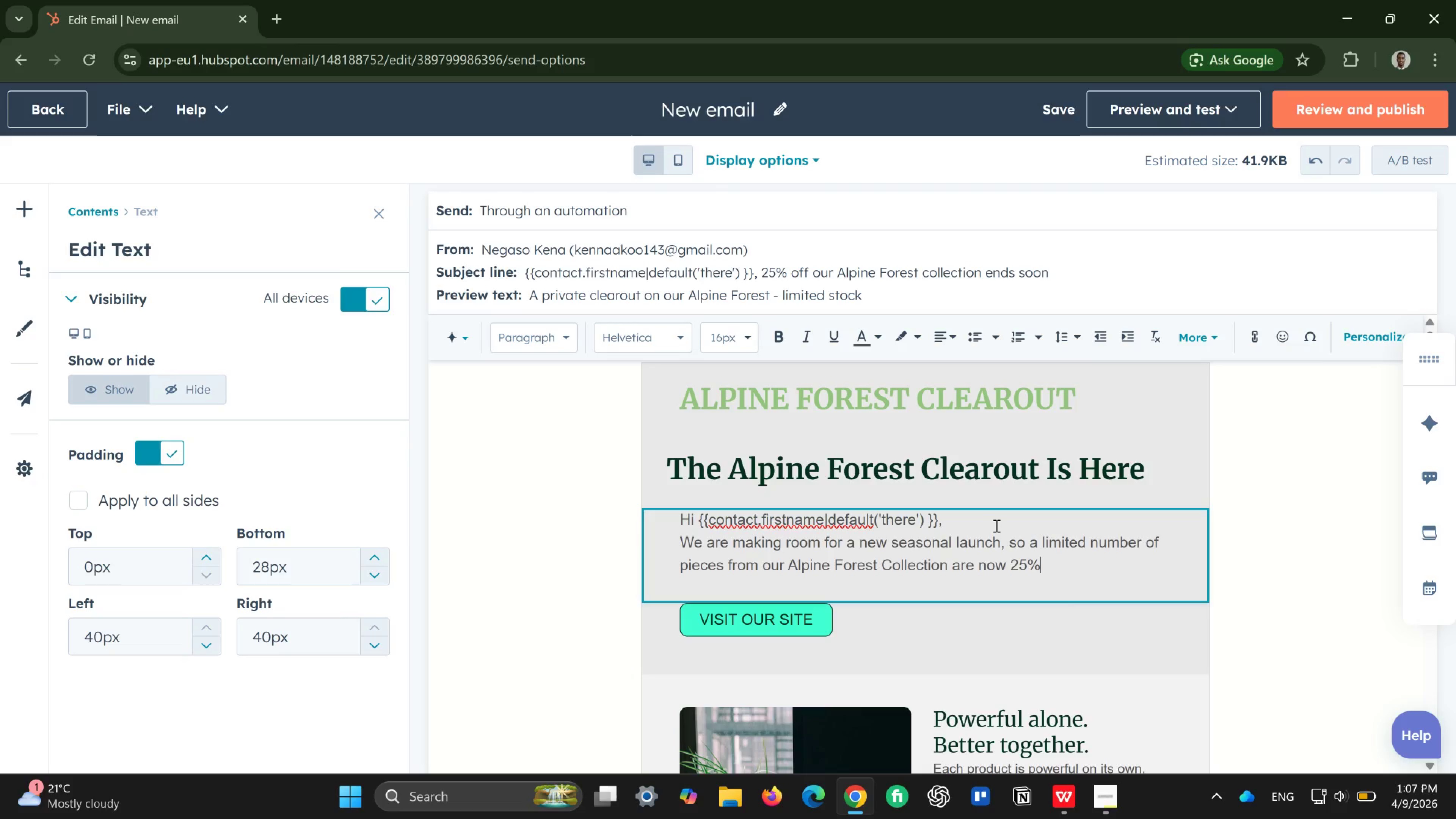 
key(Space)
 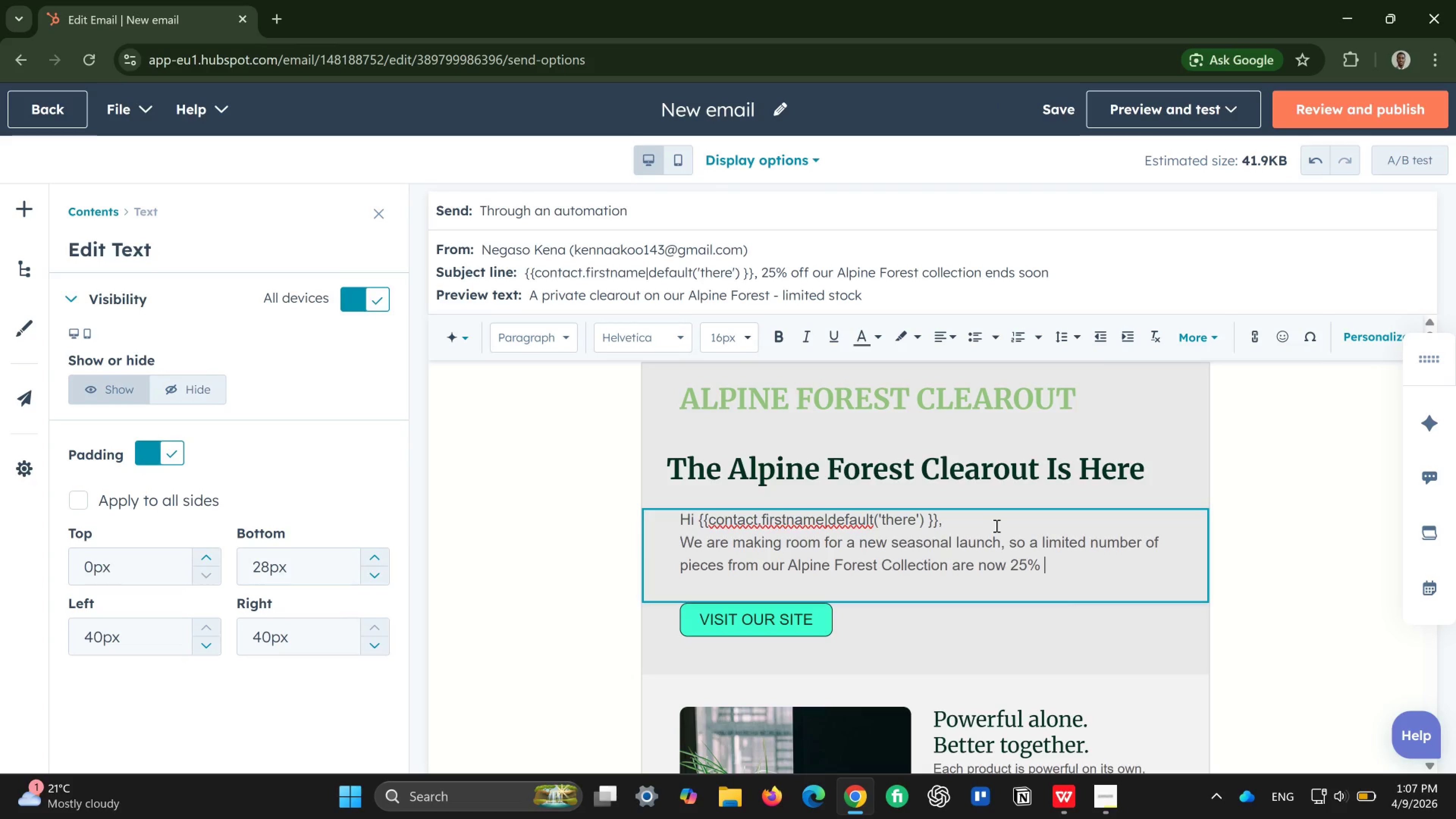 
type(off.)
 